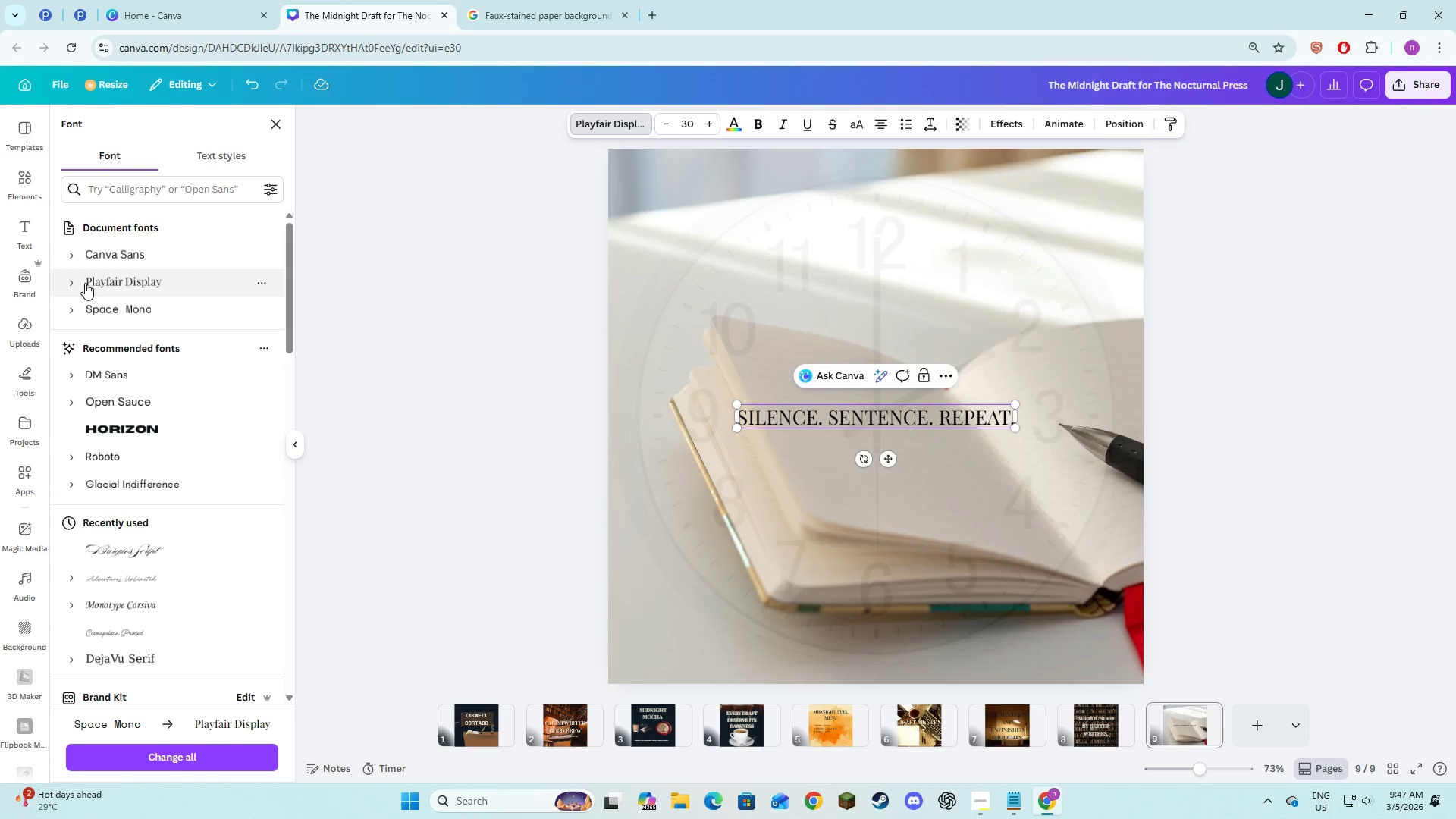 
left_click([74, 281])
 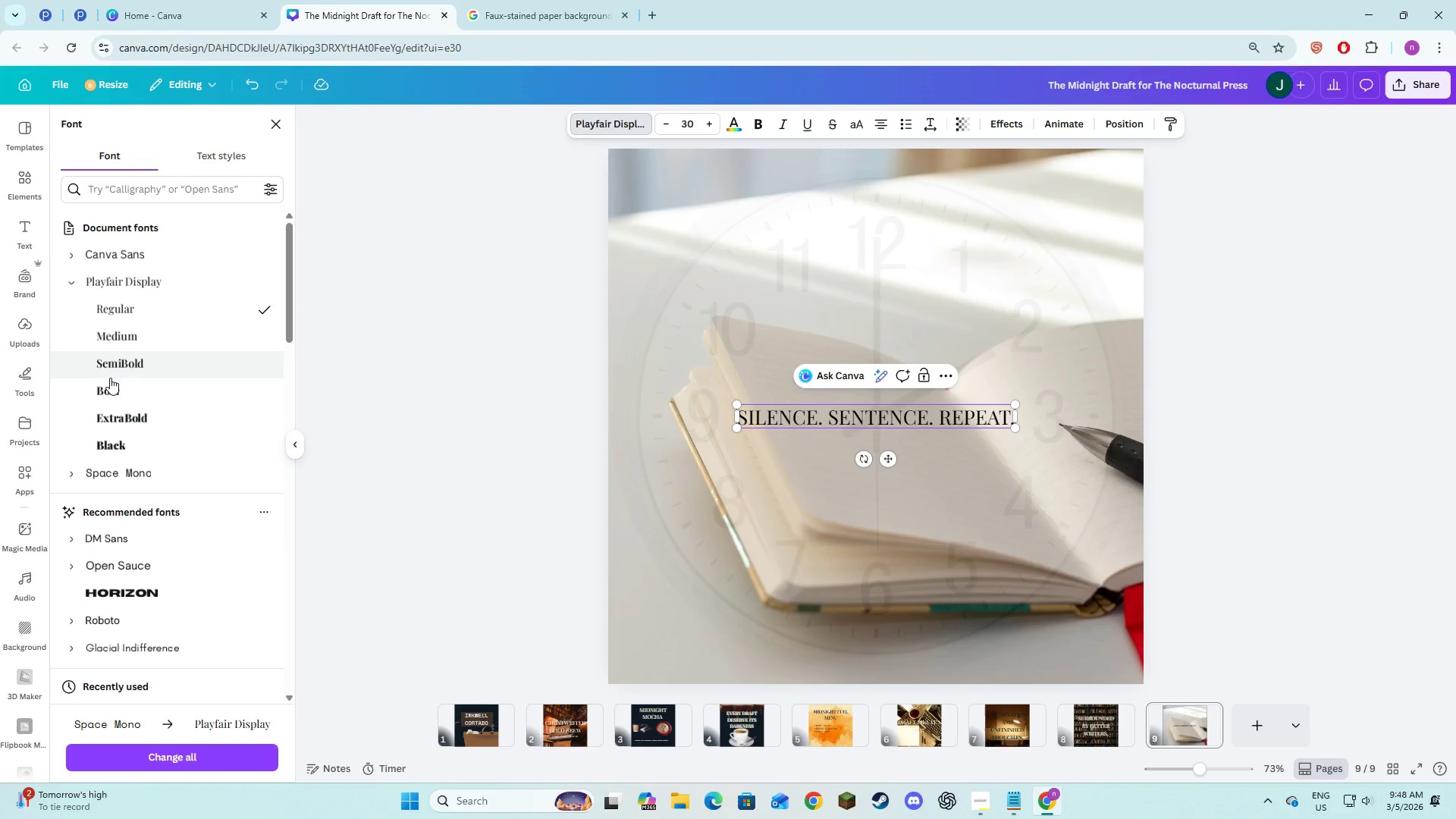 
left_click([109, 372])
 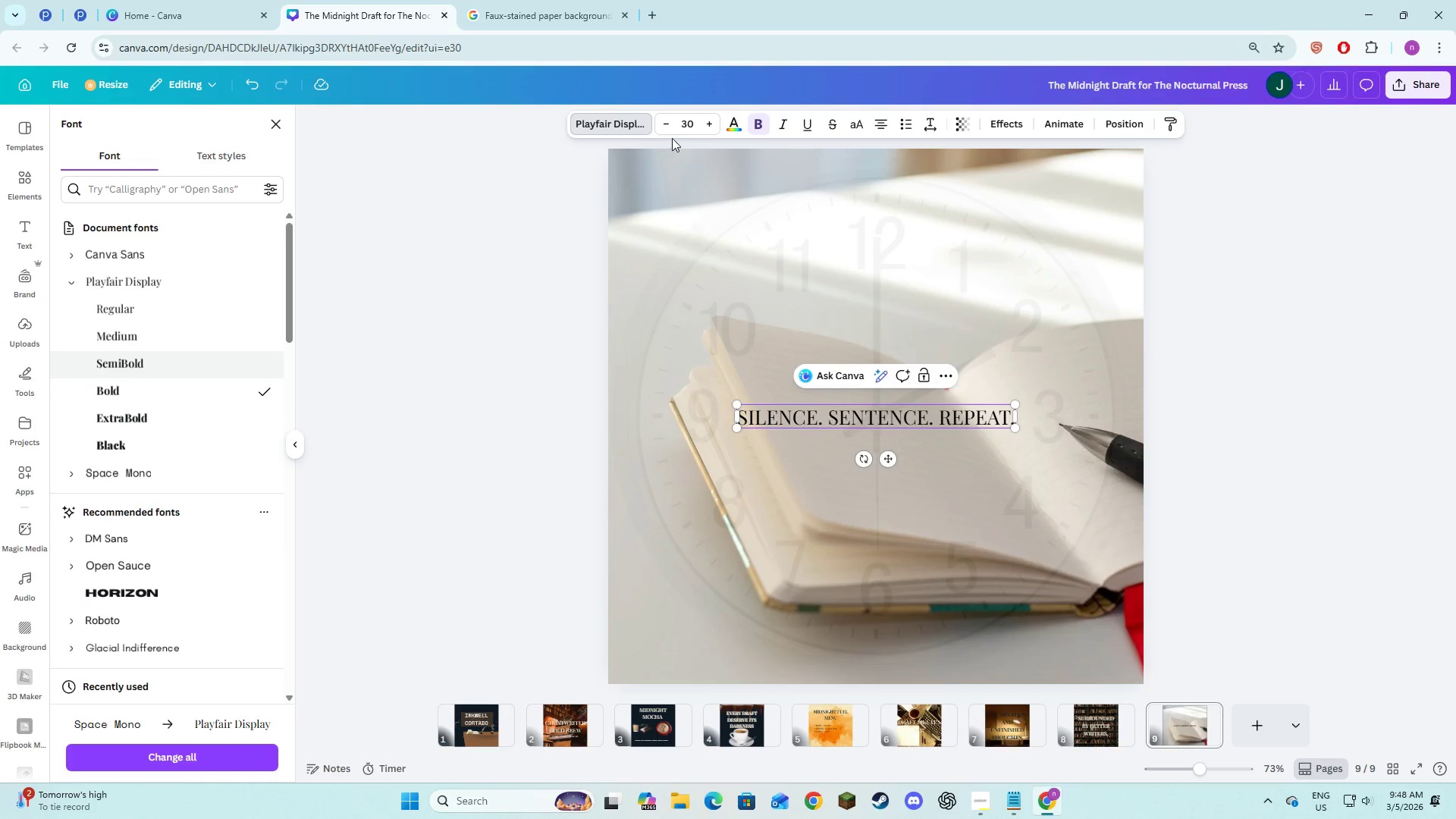 
left_click([686, 130])
 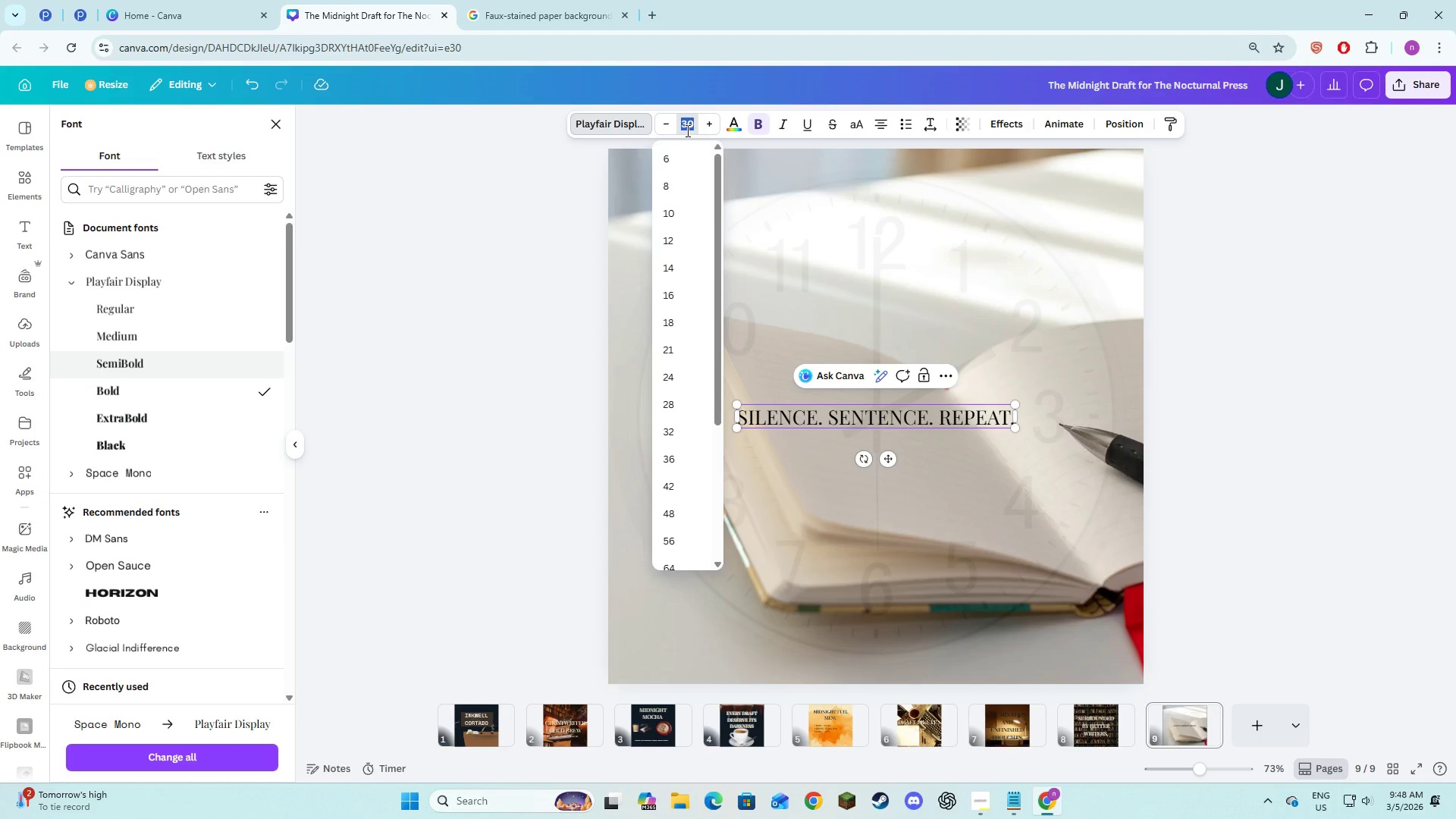 
key(Numpad1)
 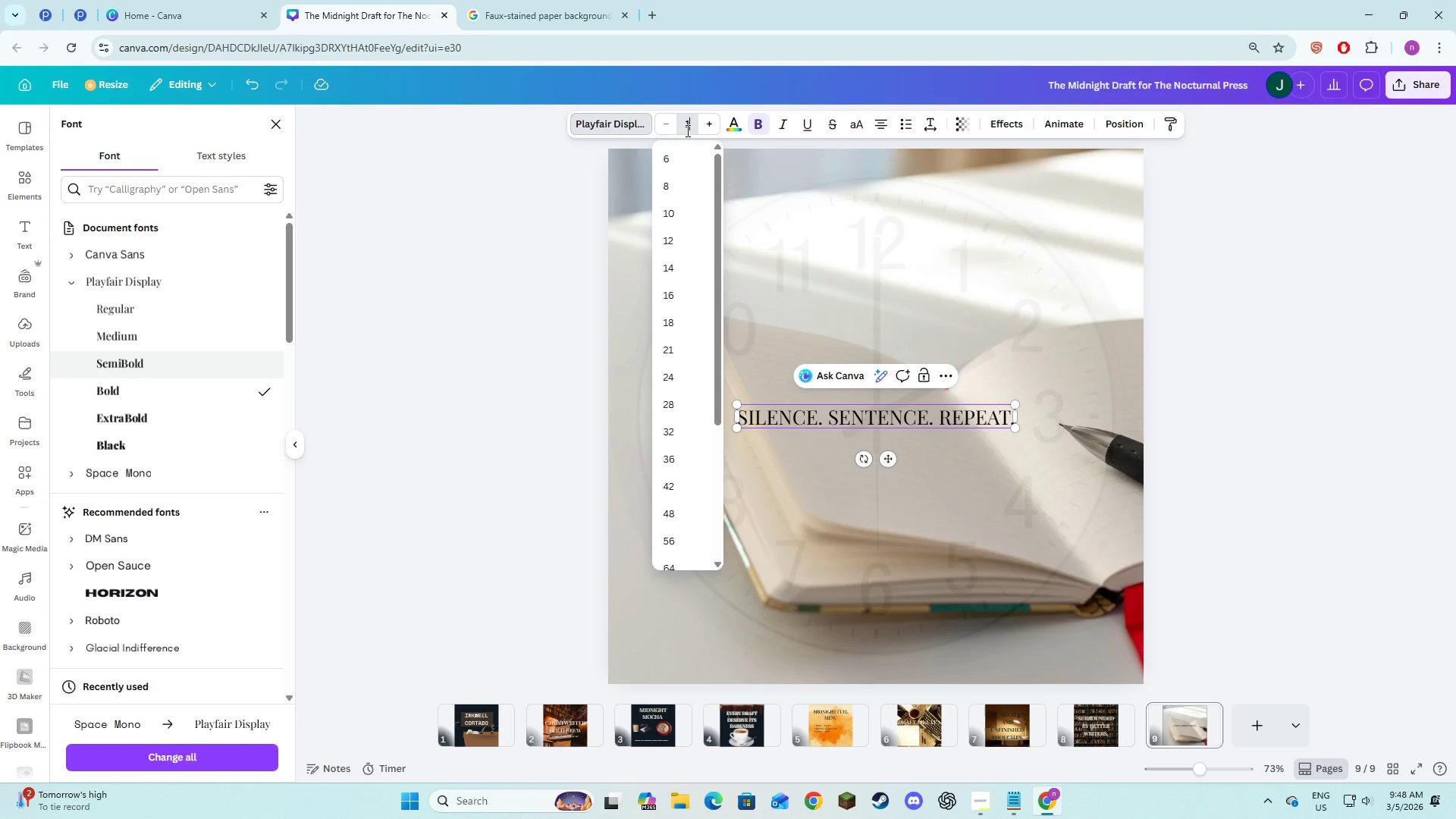 
key(Numpad0)
 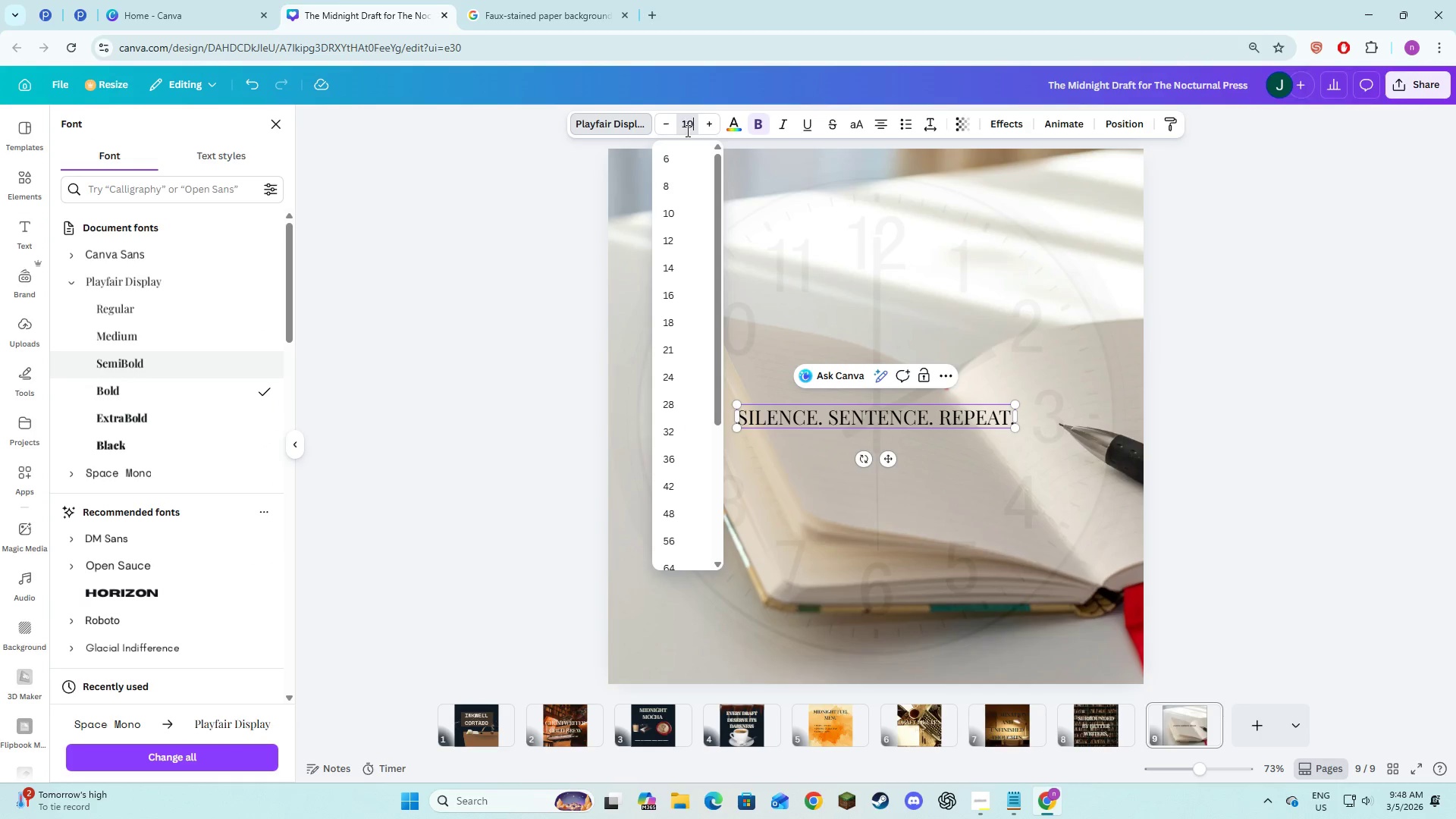 
key(Numpad0)
 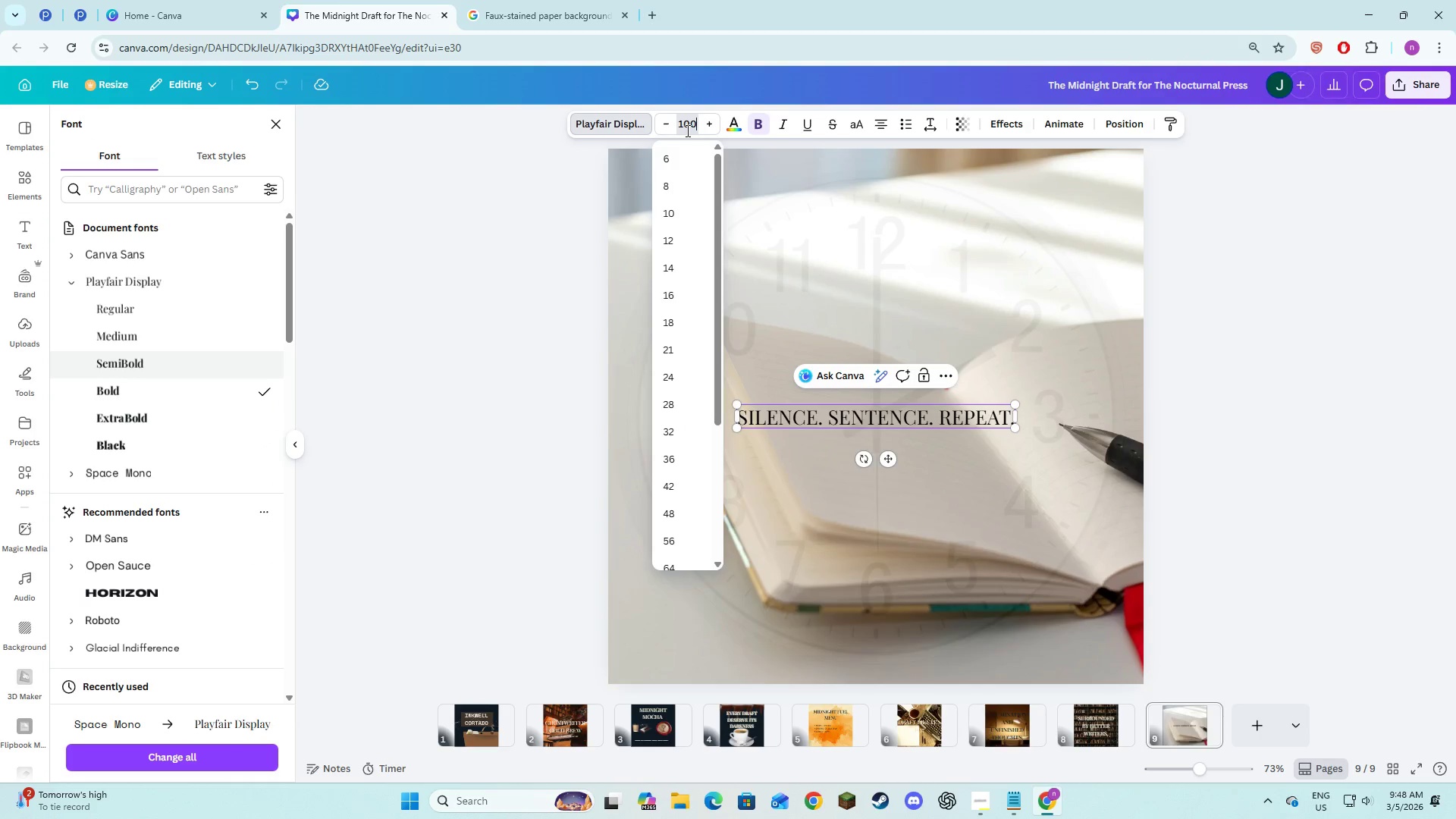 
key(NumpadEnter)
 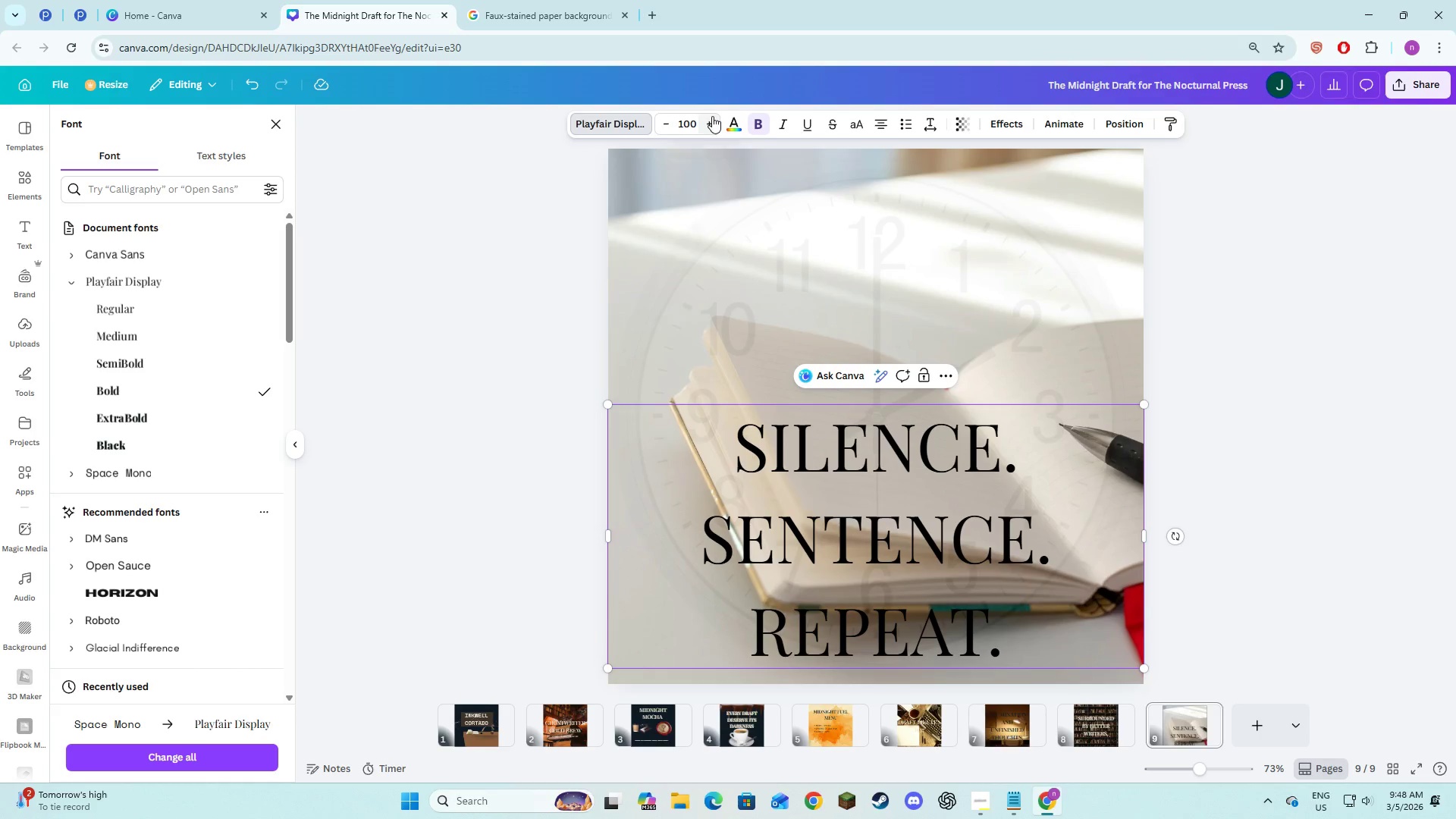 
double_click([662, 131])
 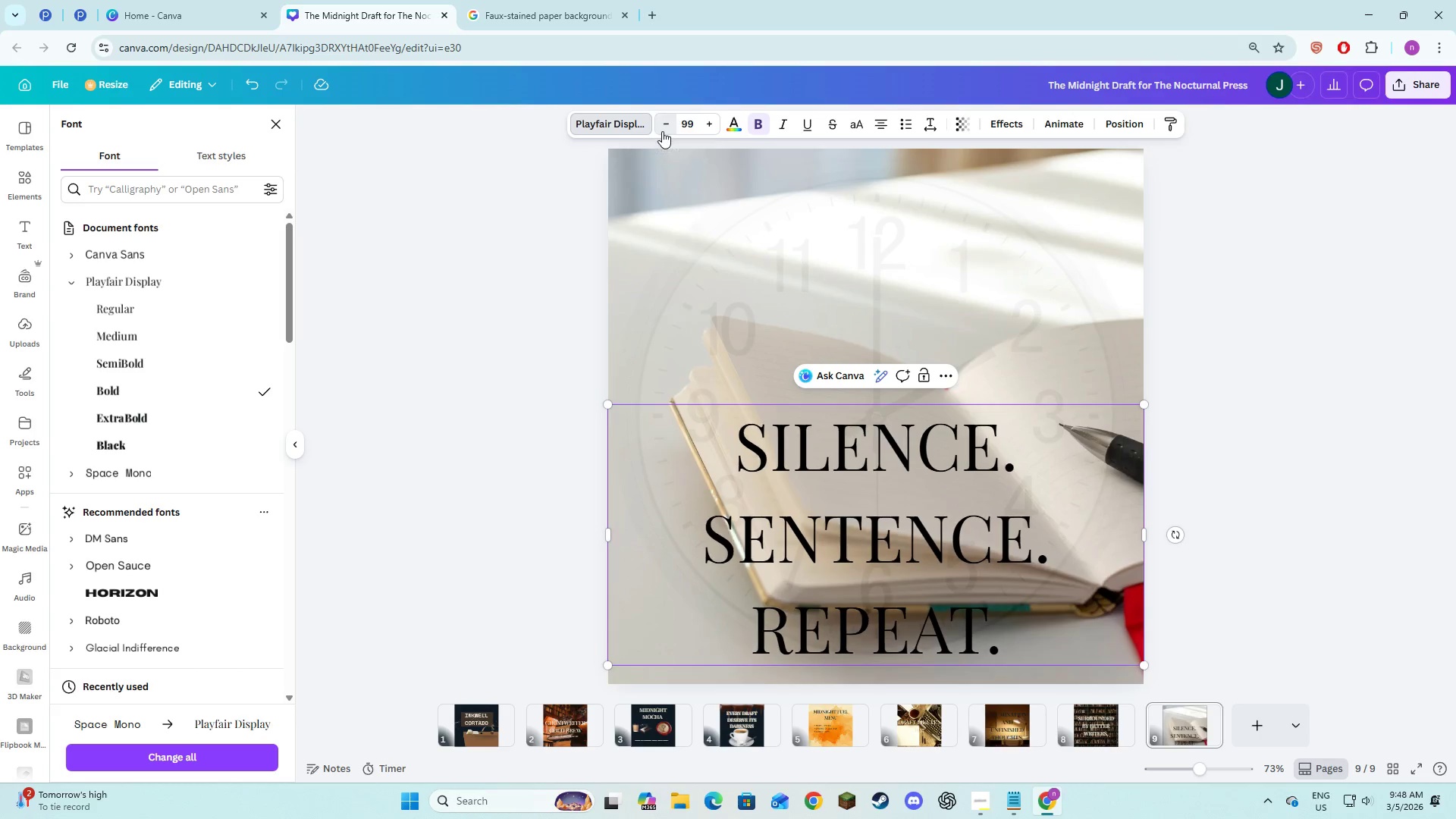 
triple_click([662, 131])
 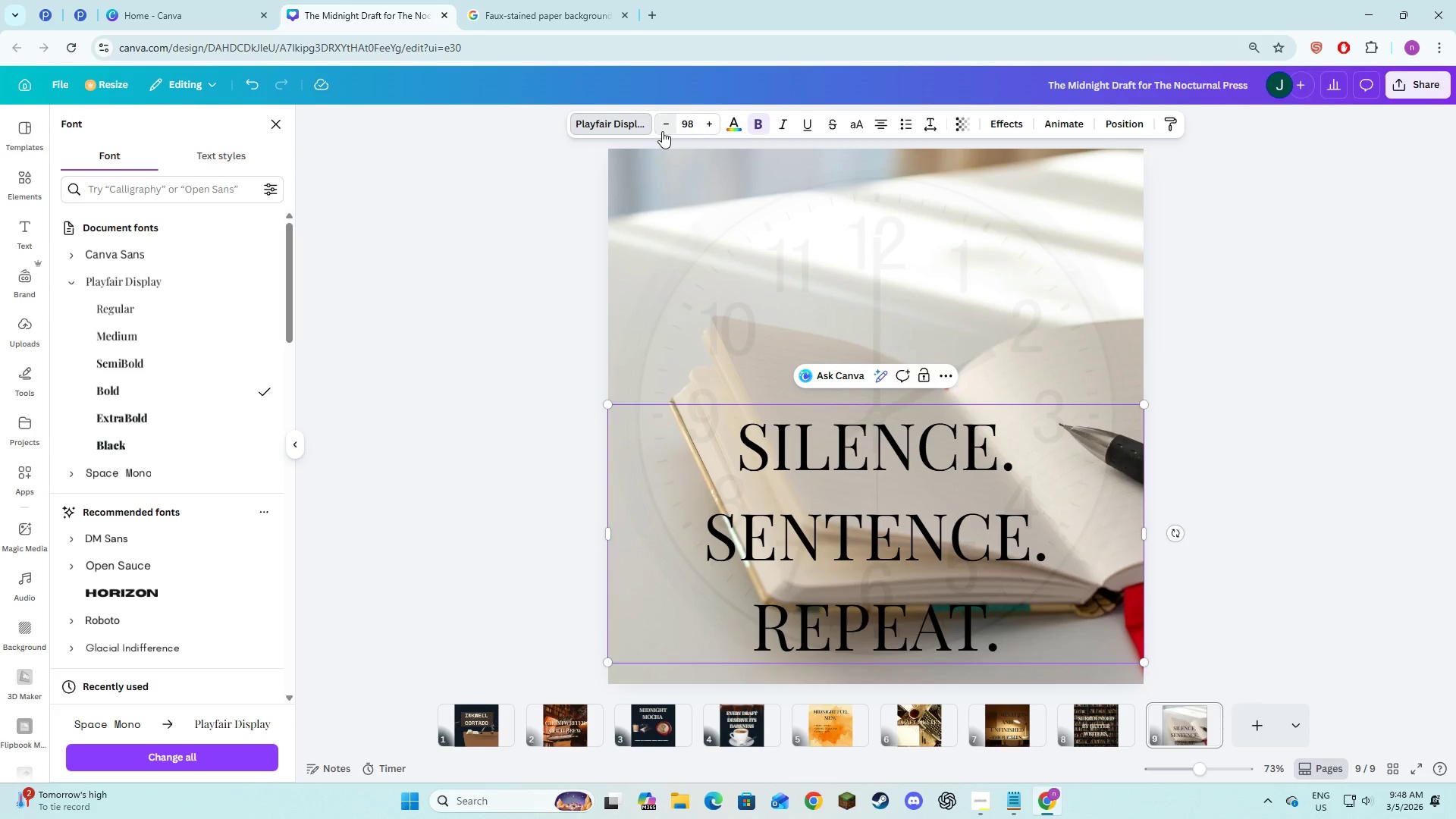 
triple_click([662, 131])
 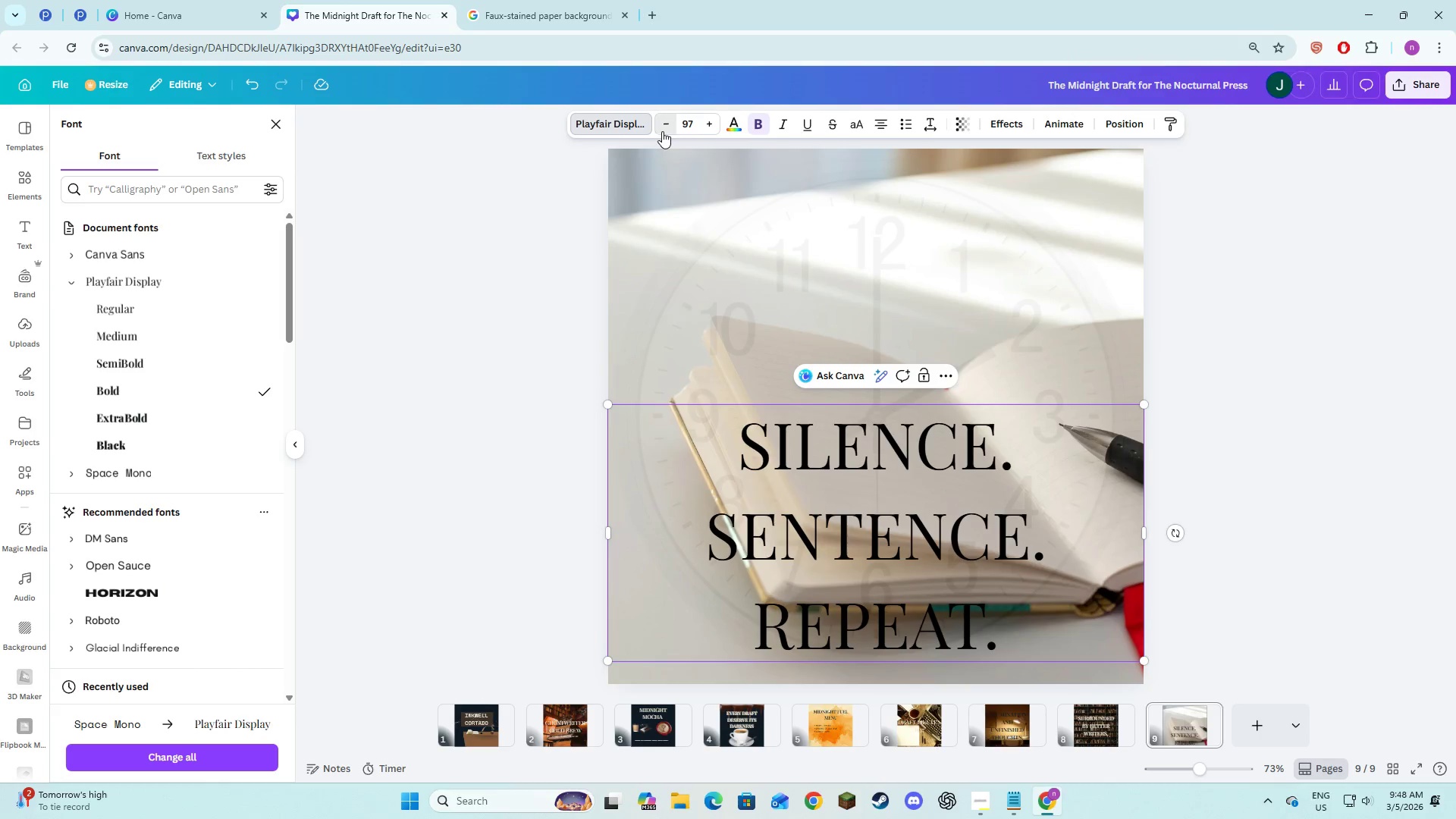 
triple_click([662, 131])
 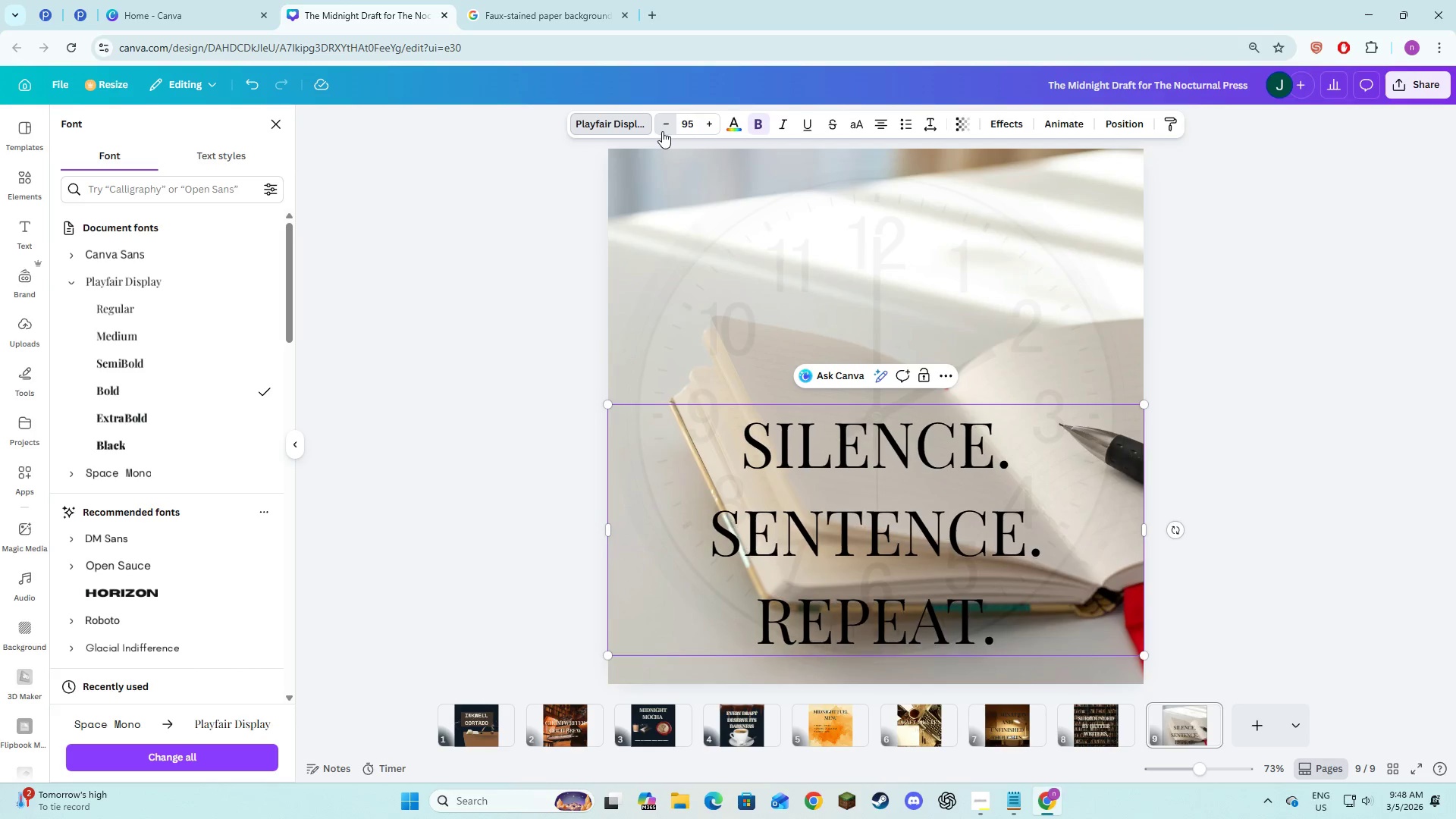 
triple_click([662, 131])
 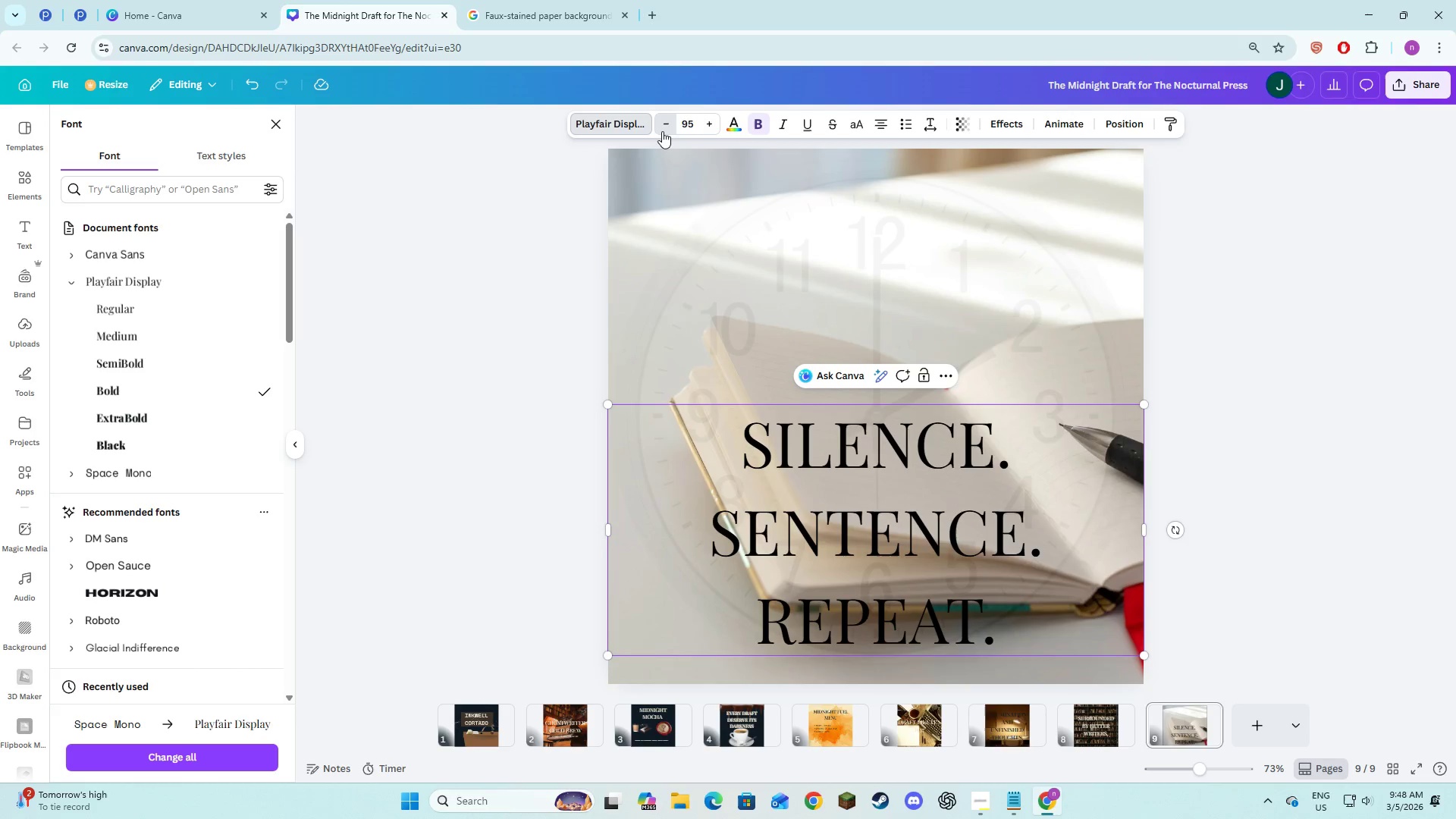 
triple_click([662, 131])
 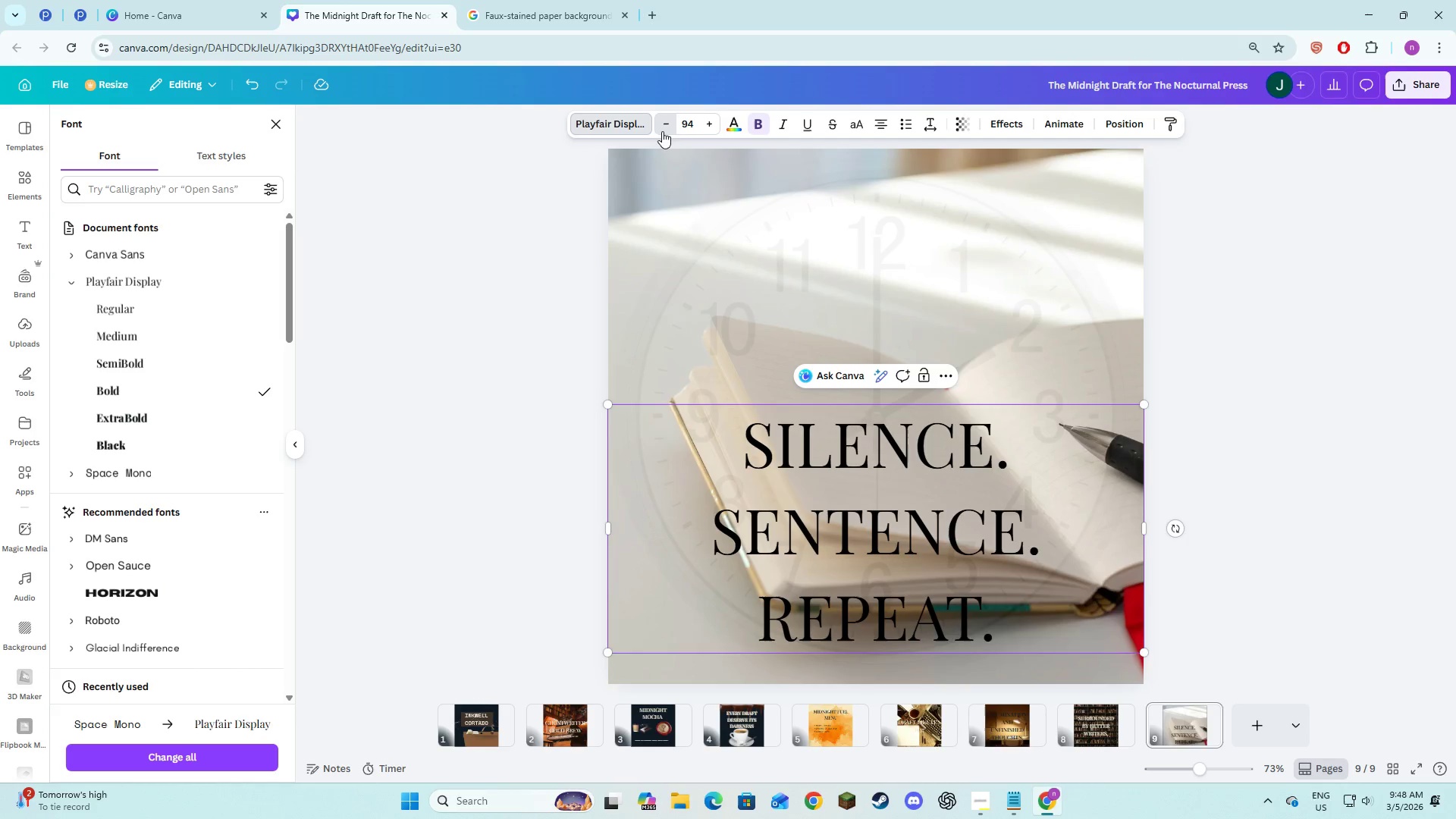 
triple_click([662, 131])
 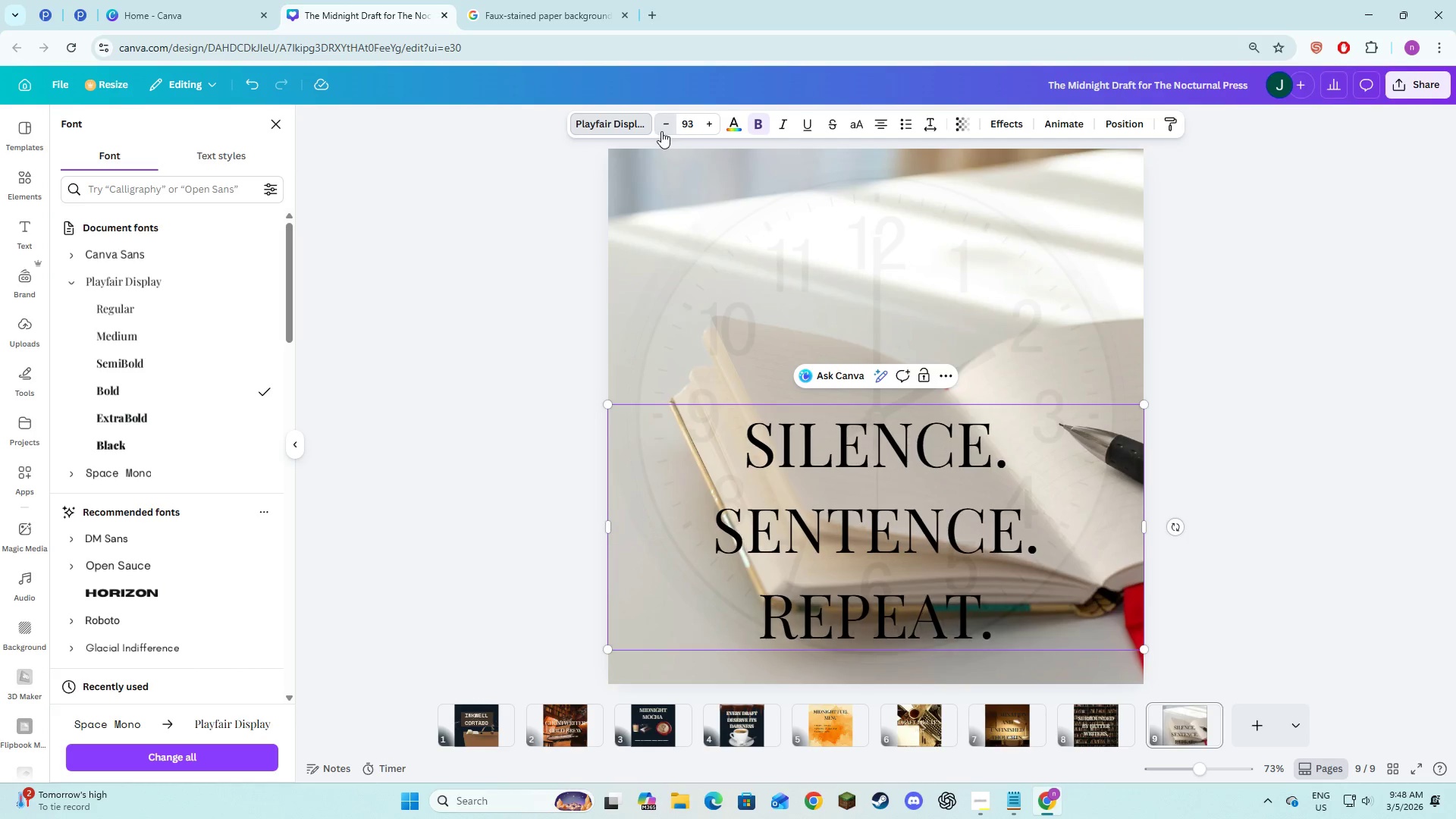 
triple_click([661, 131])
 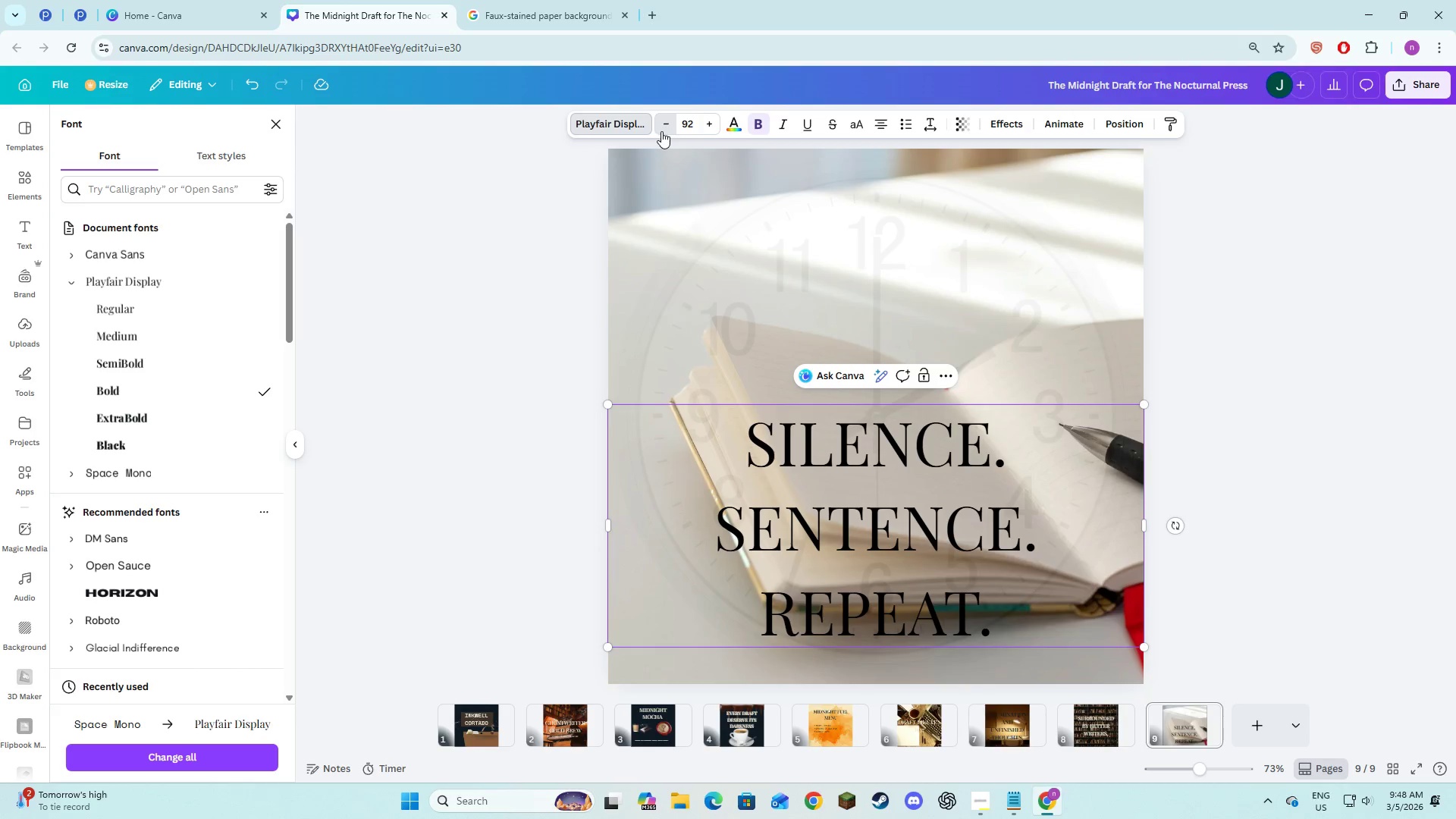 
triple_click([661, 131])
 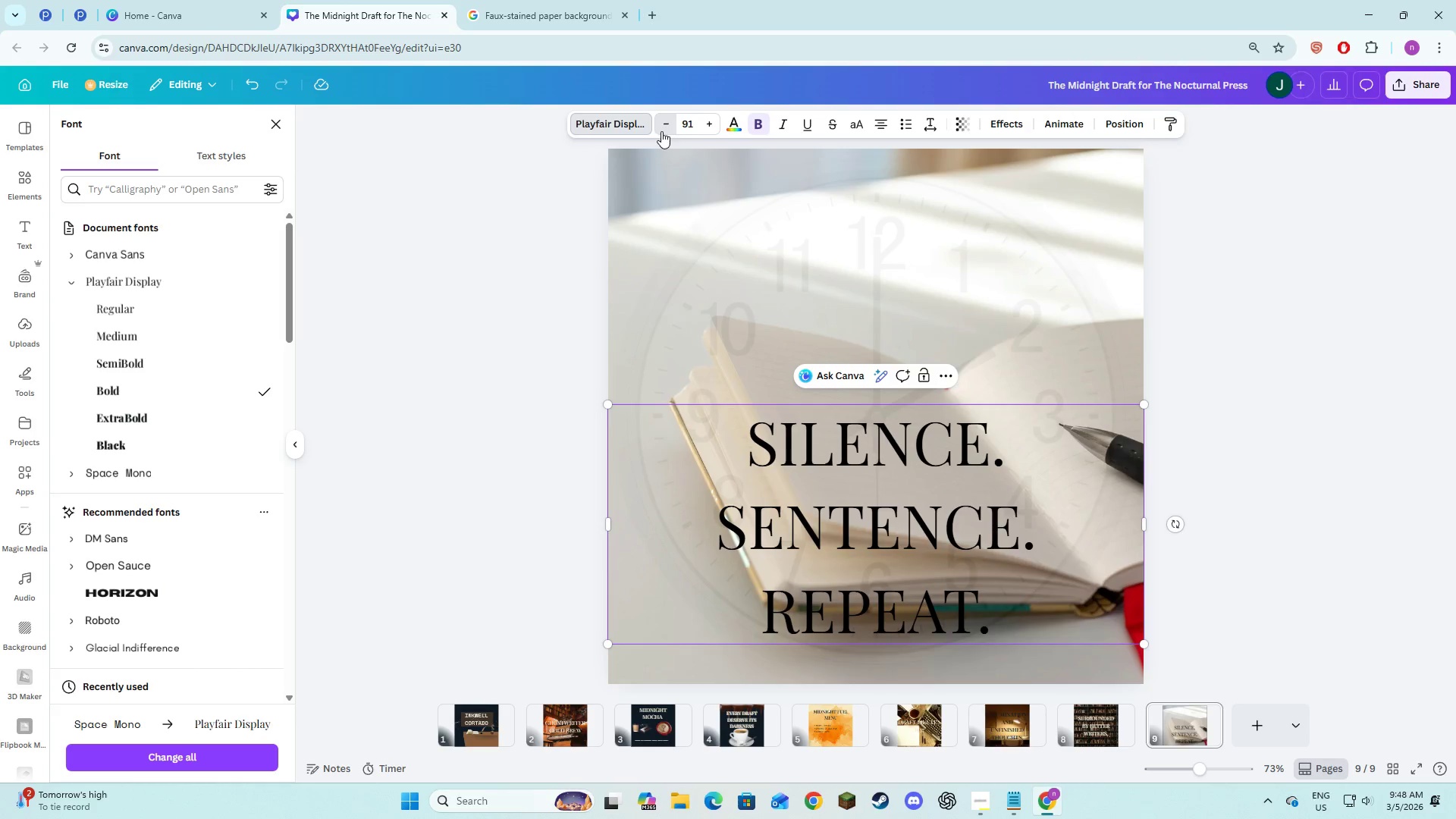 
triple_click([661, 131])
 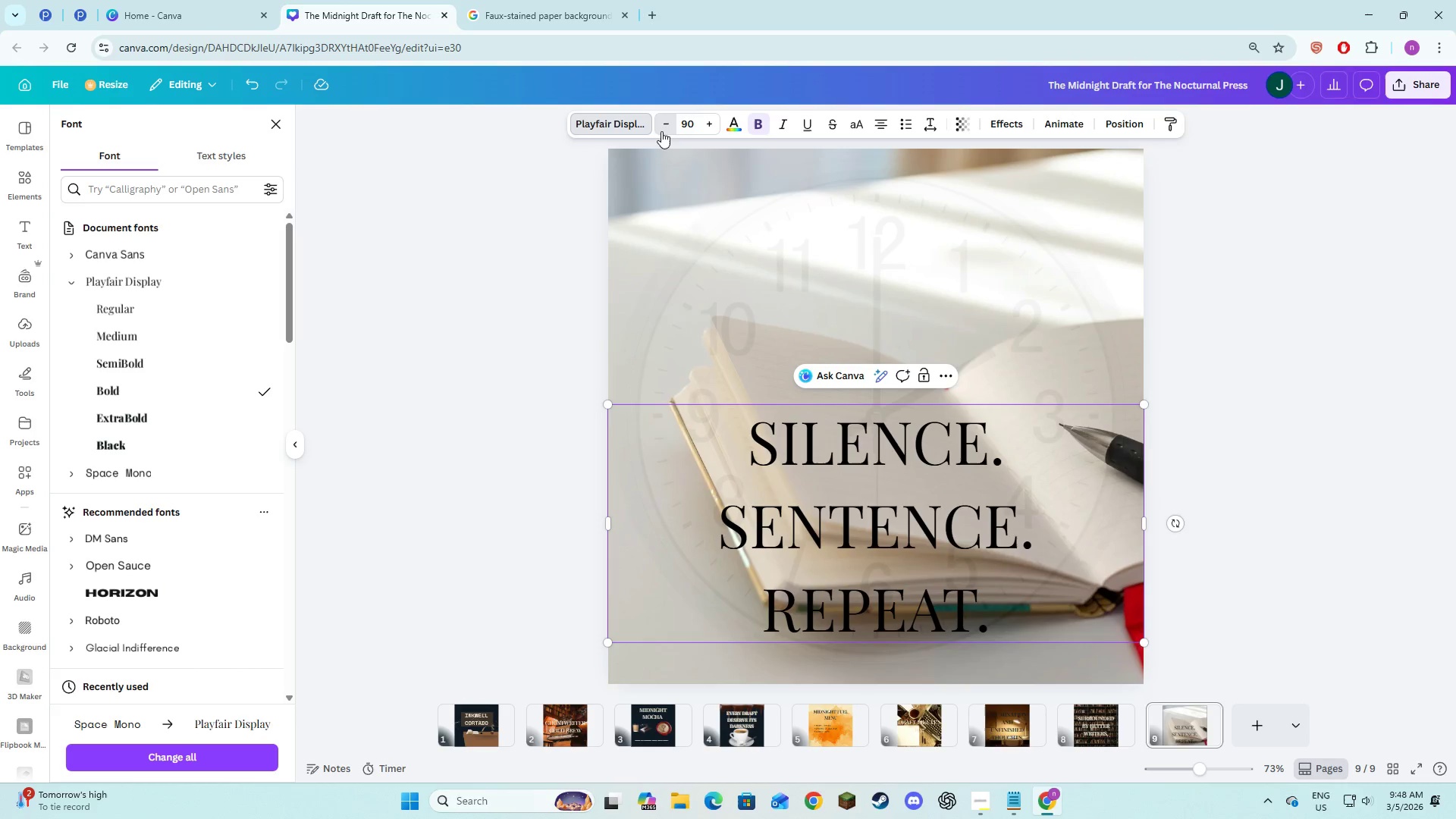 
triple_click([661, 131])
 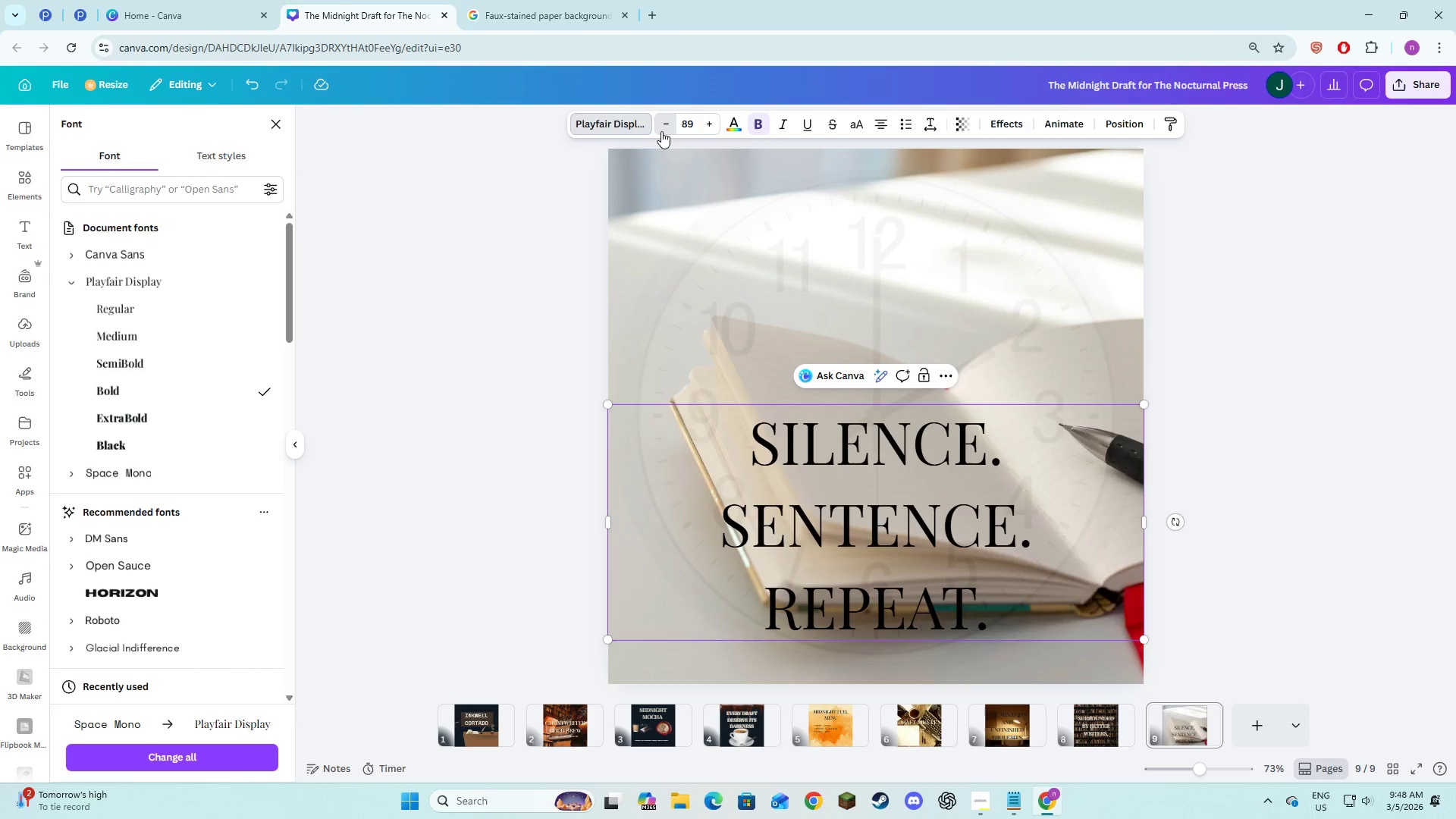 
triple_click([661, 131])
 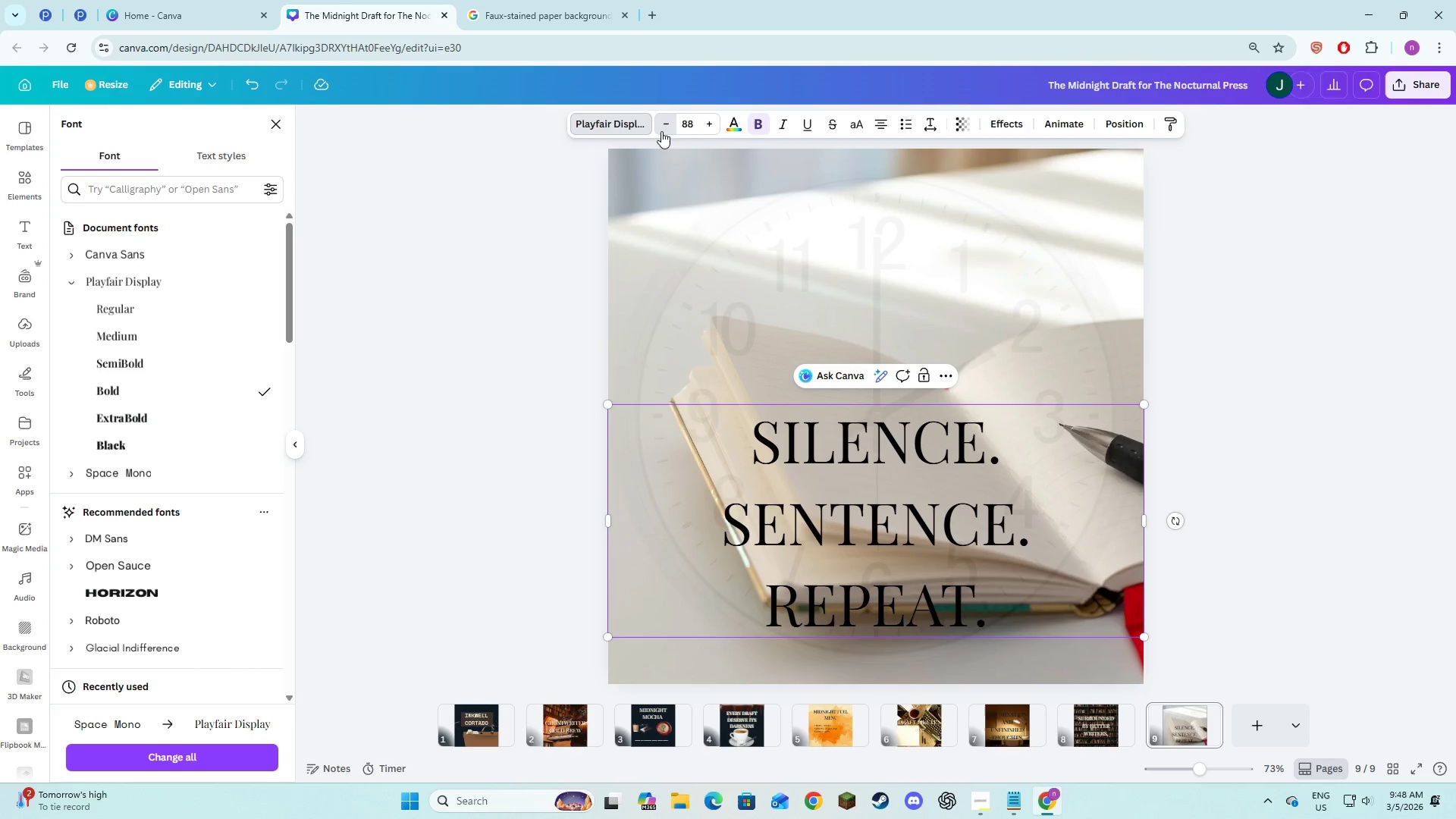 
triple_click([661, 131])
 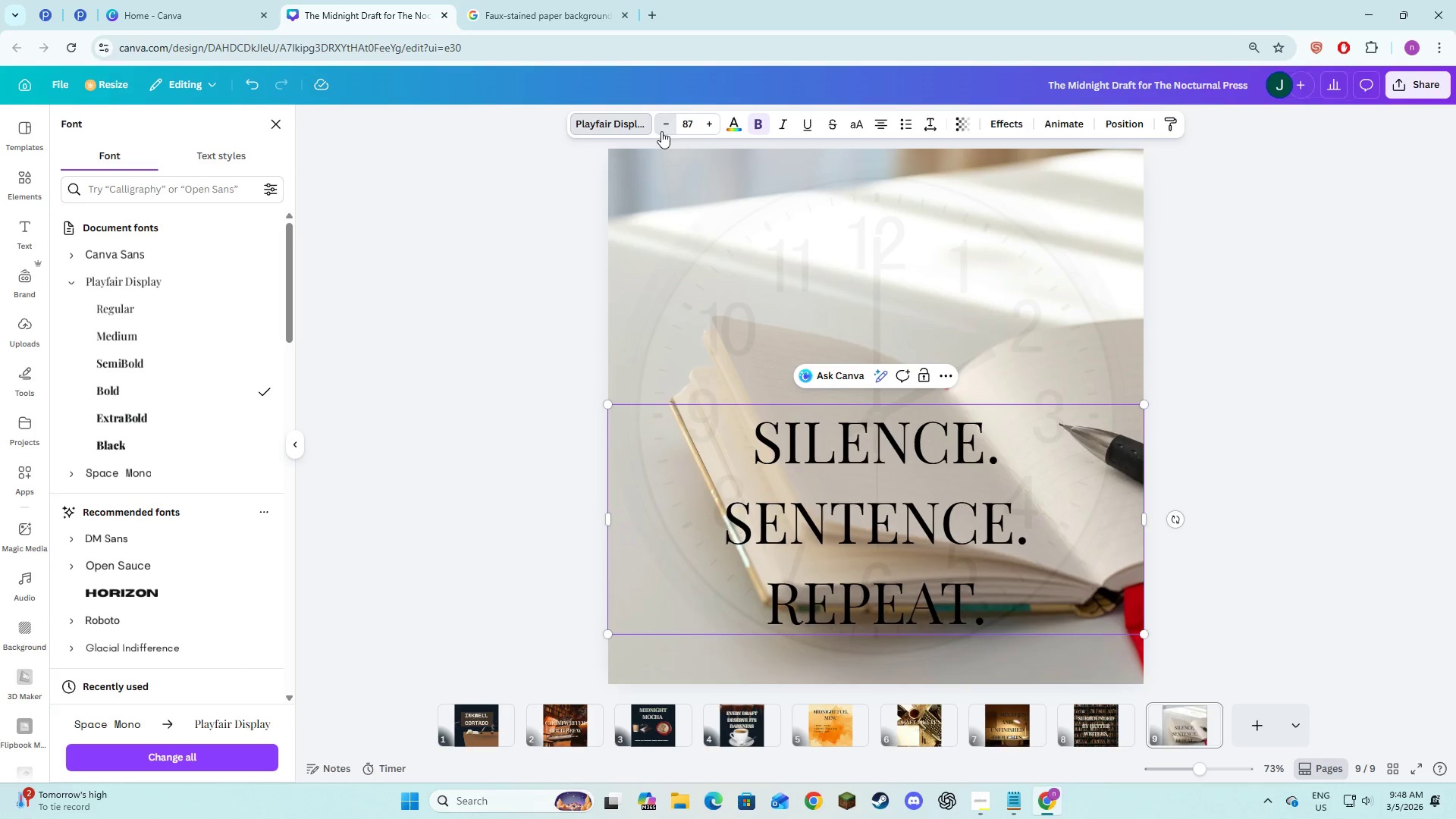 
triple_click([661, 131])
 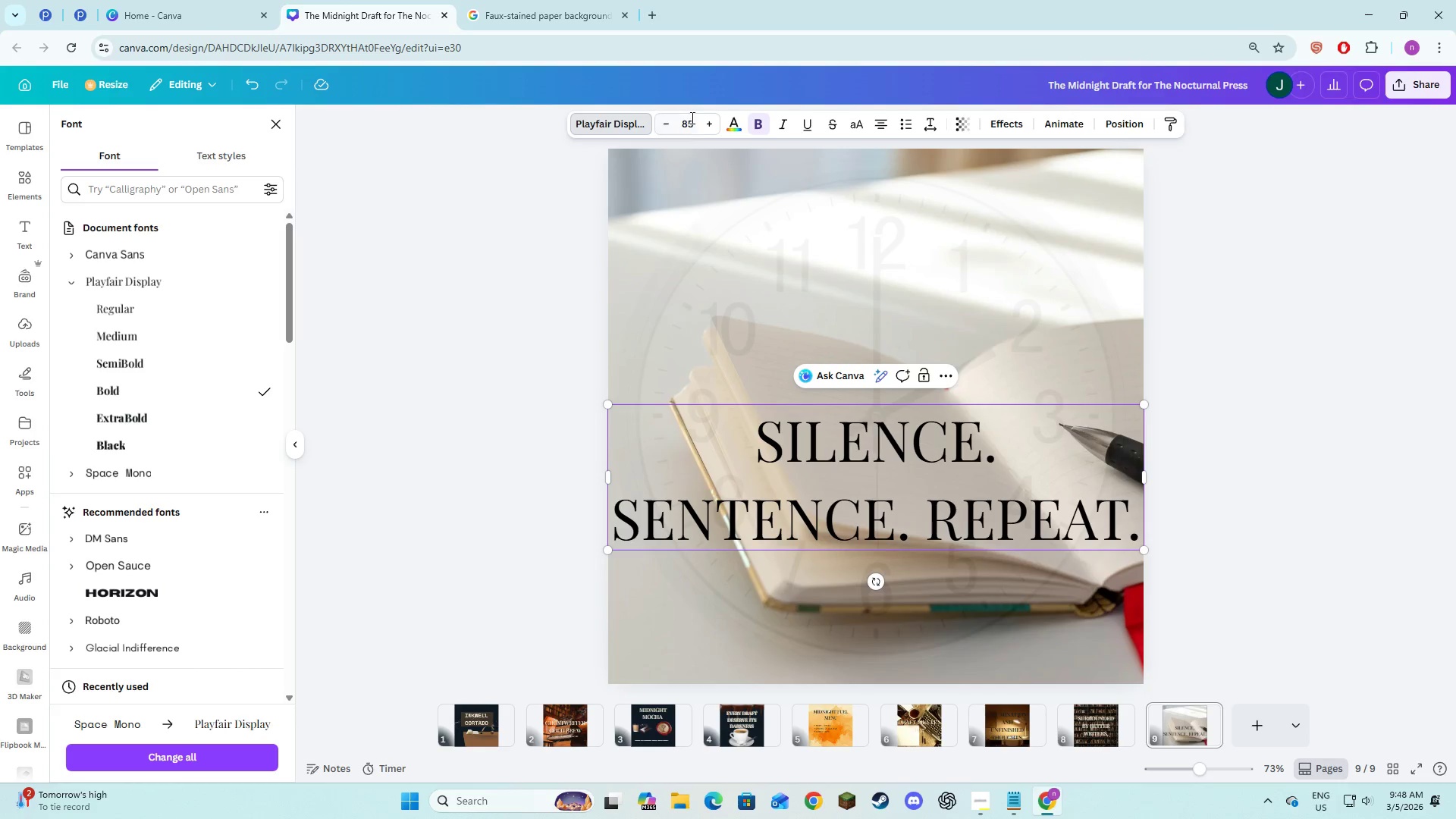 
triple_click([691, 118])
 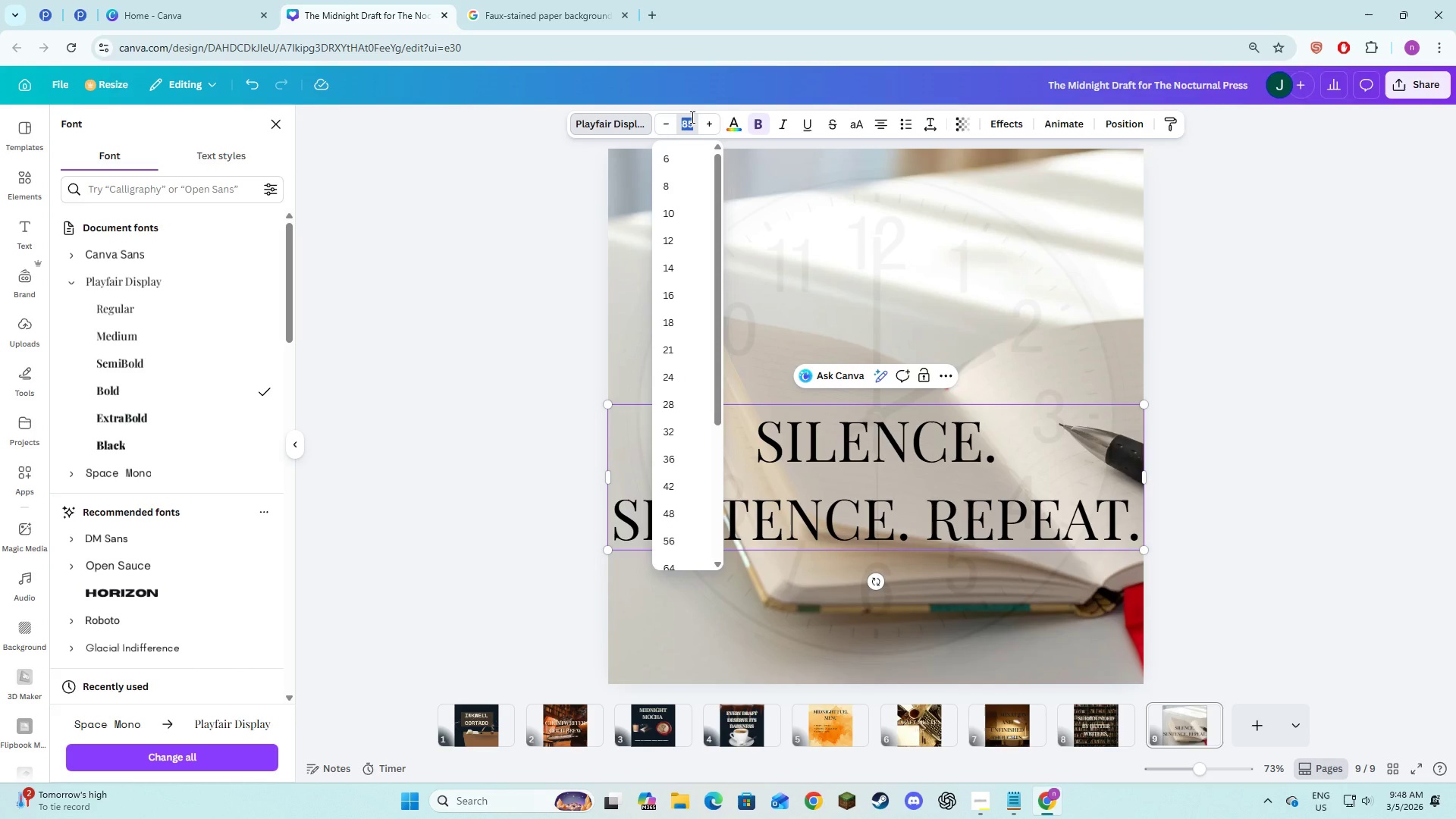 
key(Numpad5)
 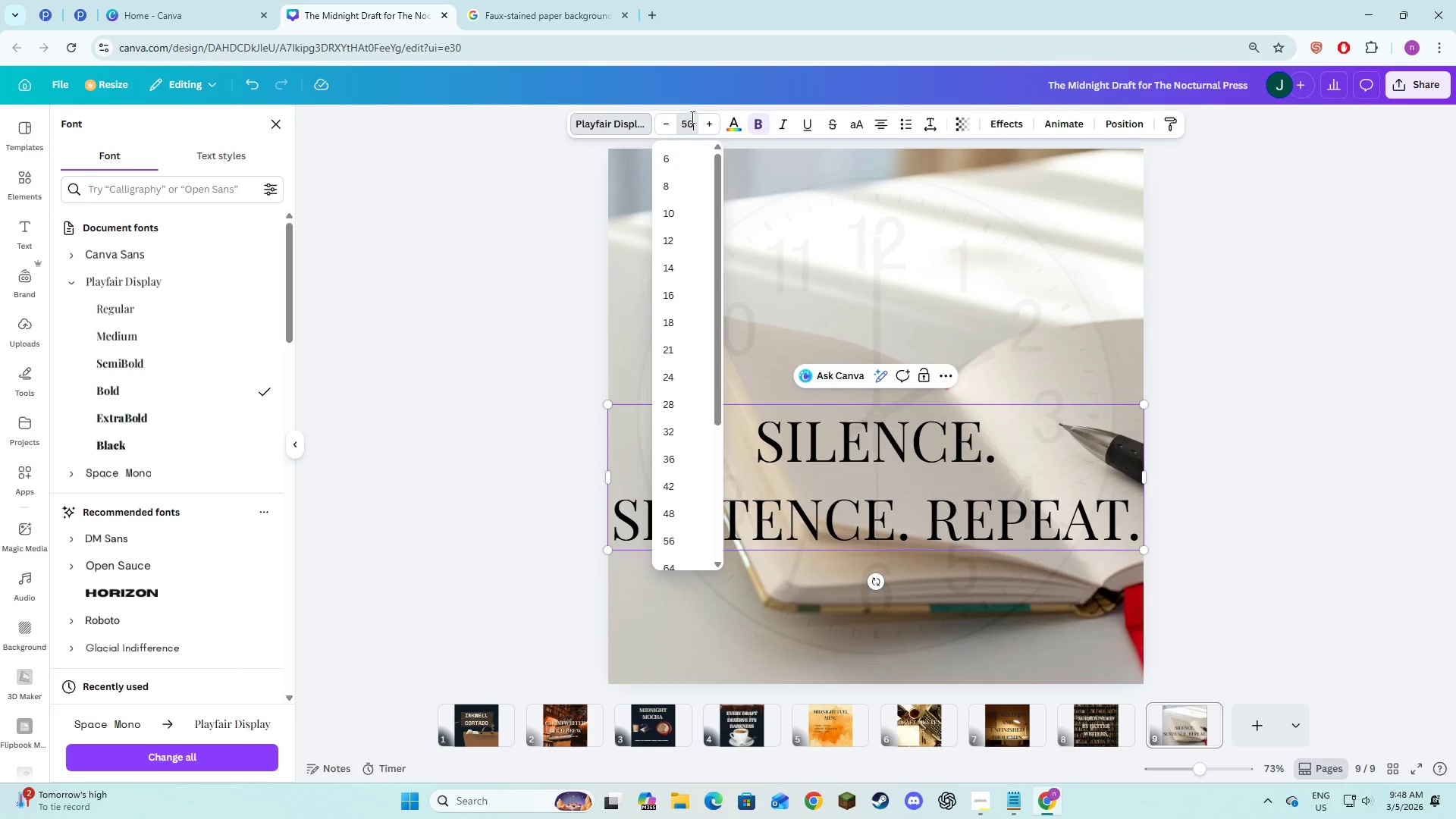 
key(Numpad0)
 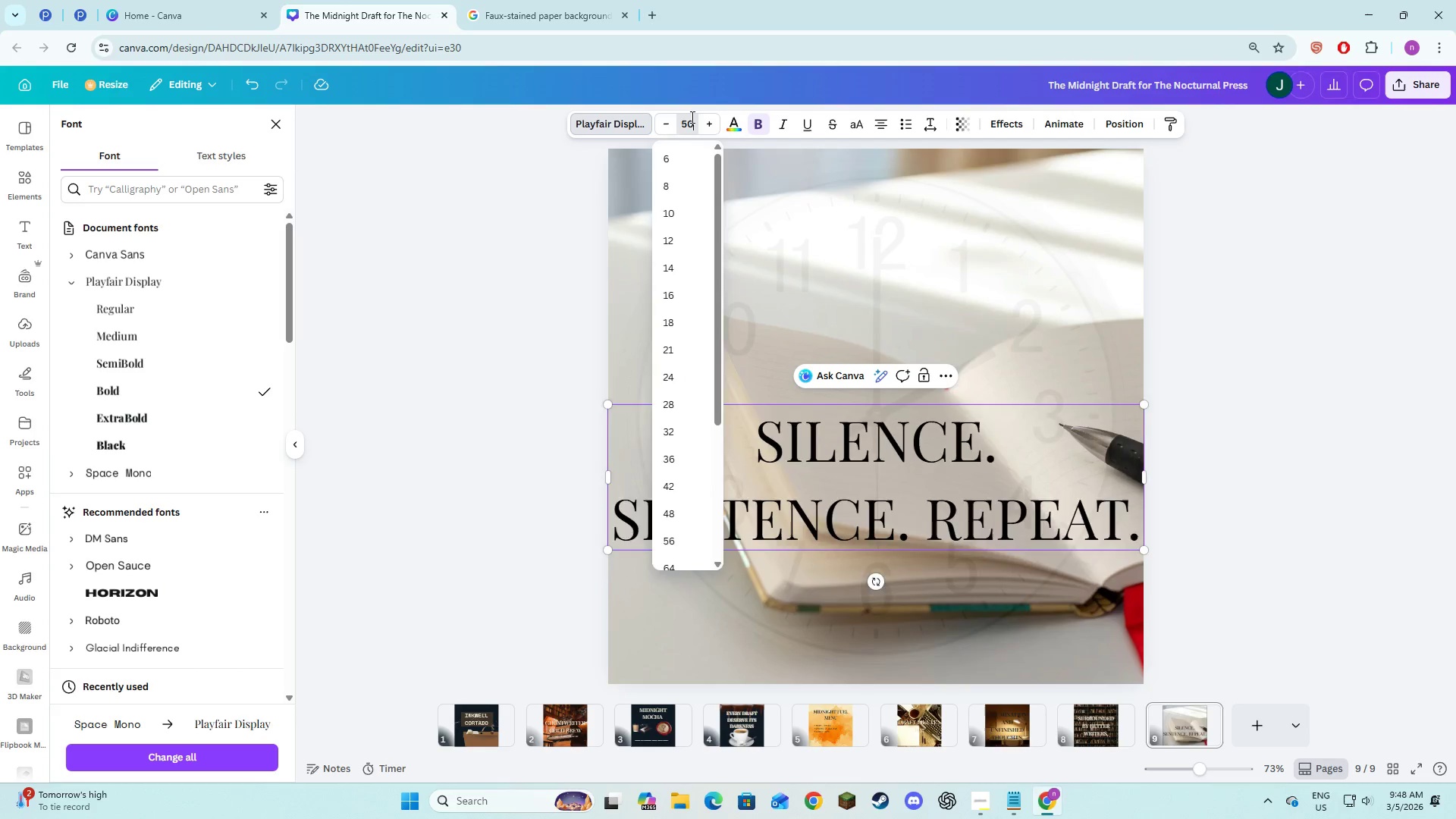 
key(NumpadEnter)
 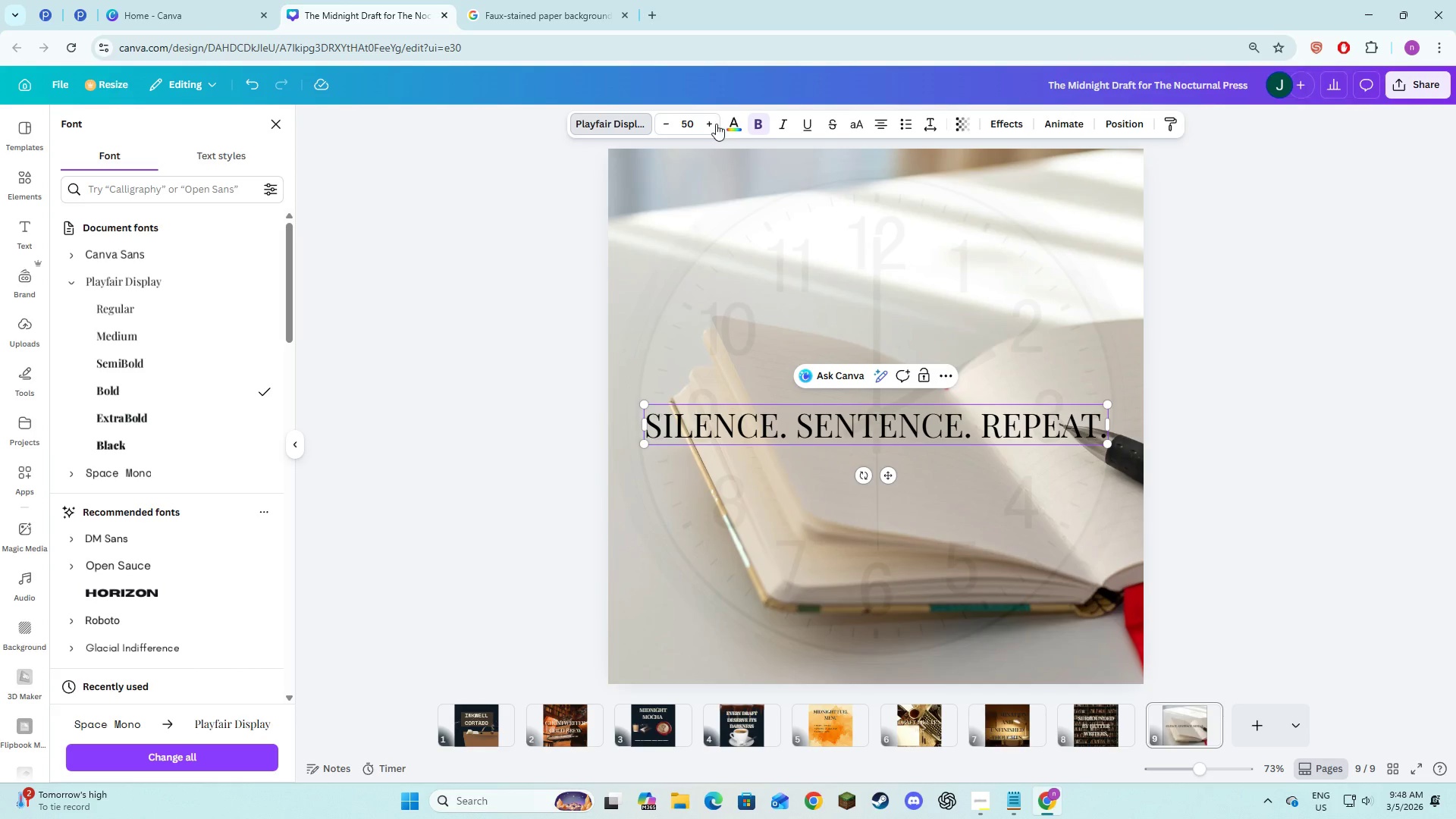 
double_click([715, 124])
 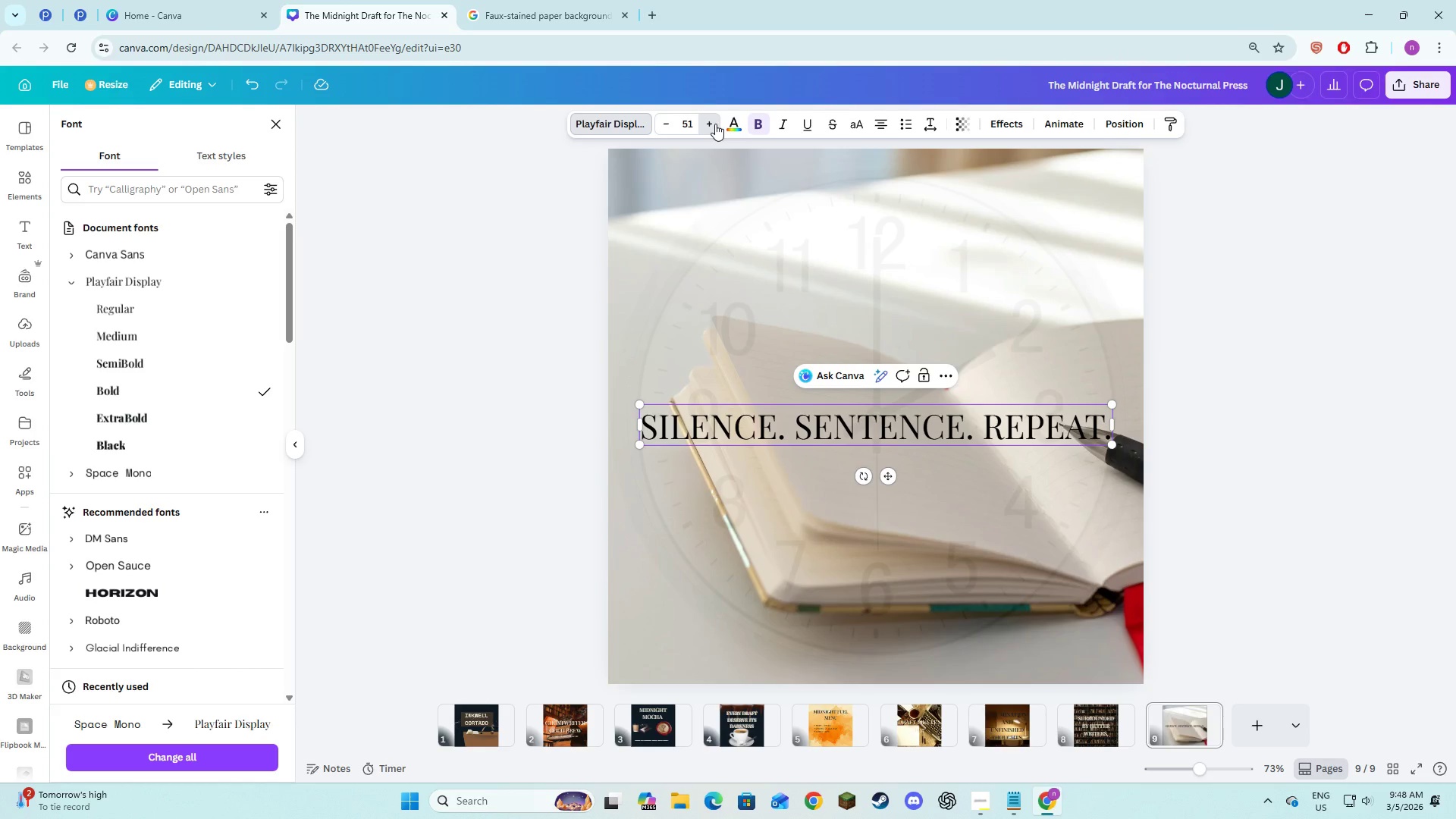 
triple_click([715, 124])
 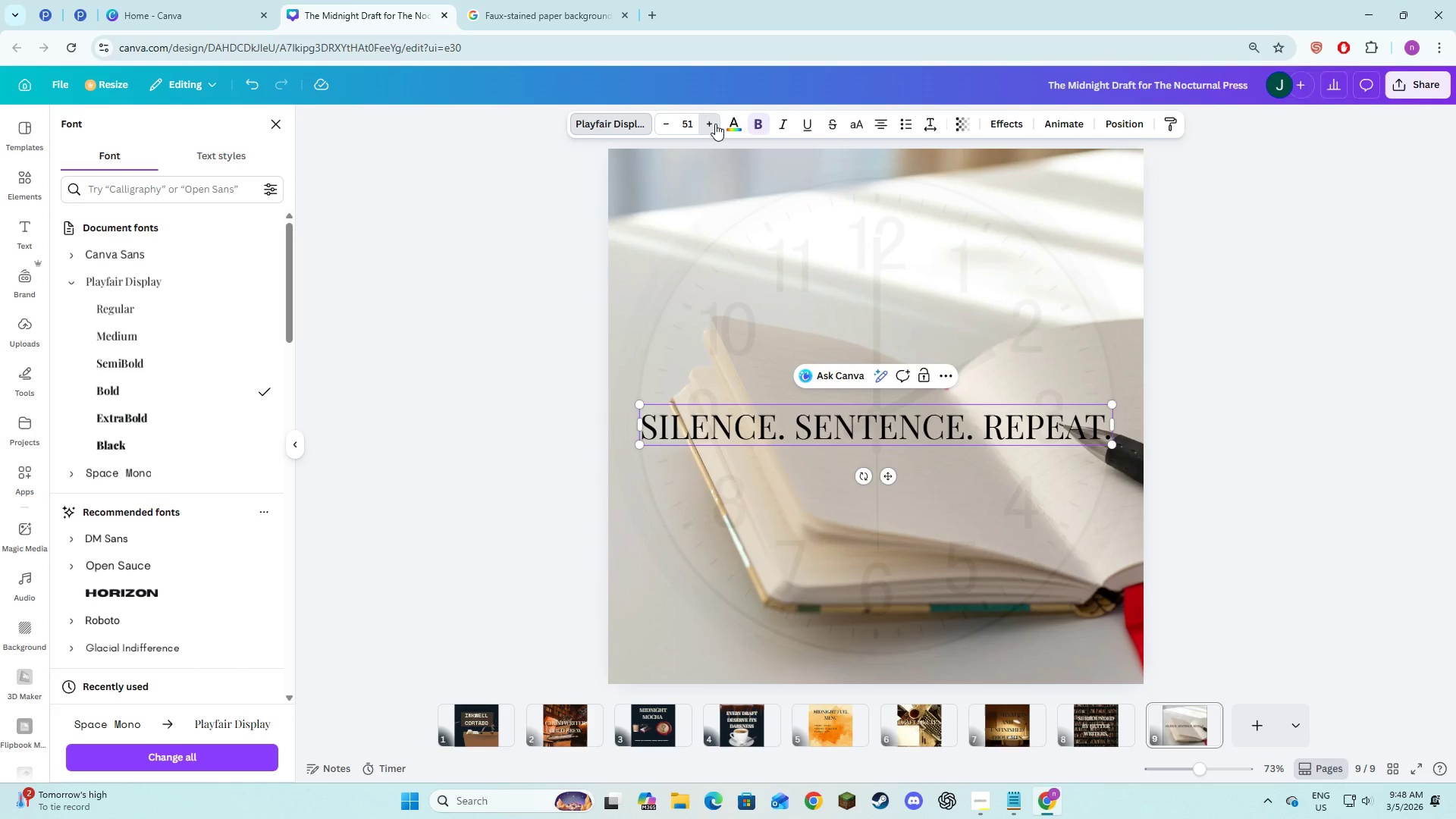 
triple_click([715, 124])
 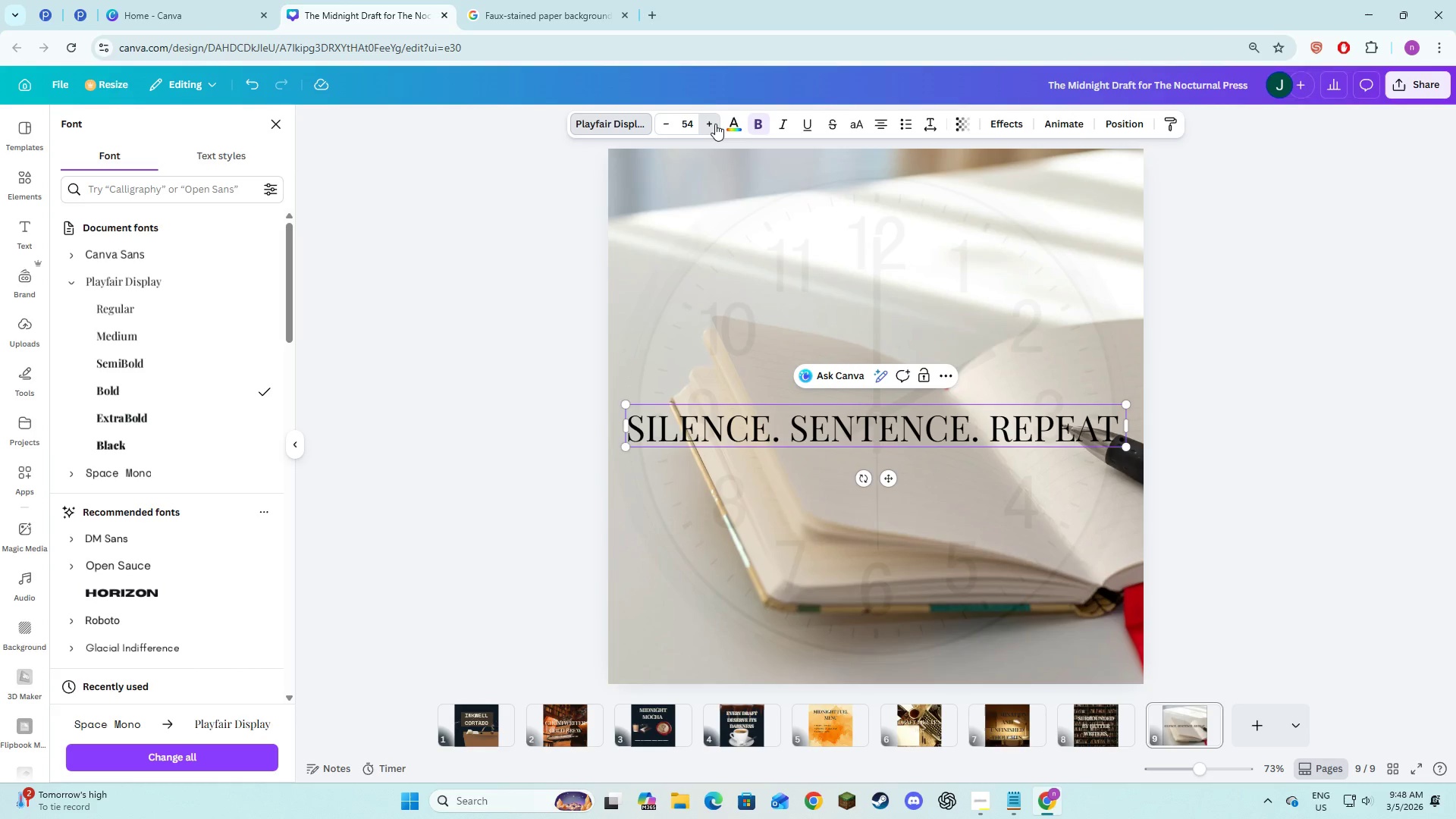 
triple_click([715, 124])
 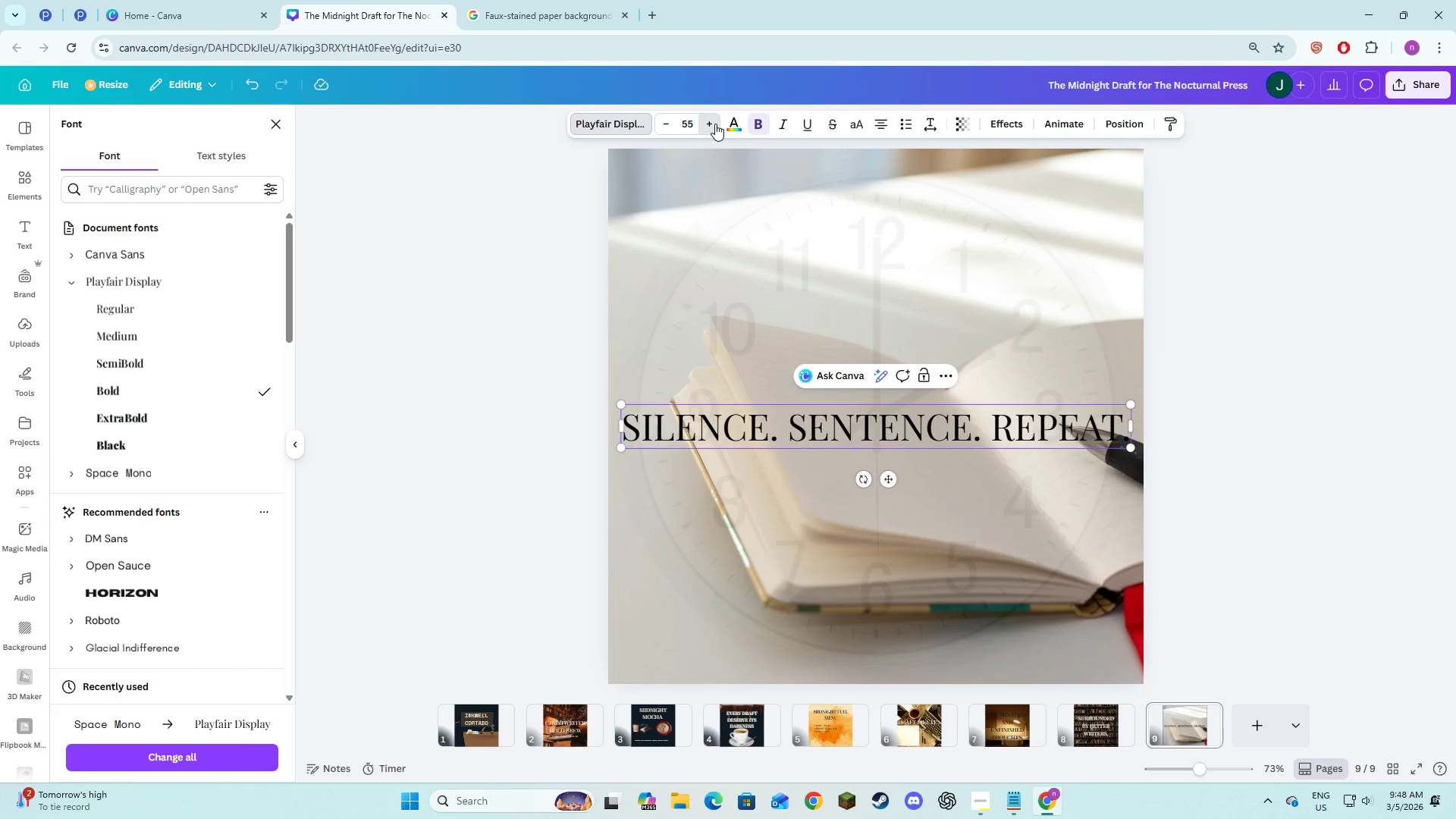 
triple_click([715, 124])
 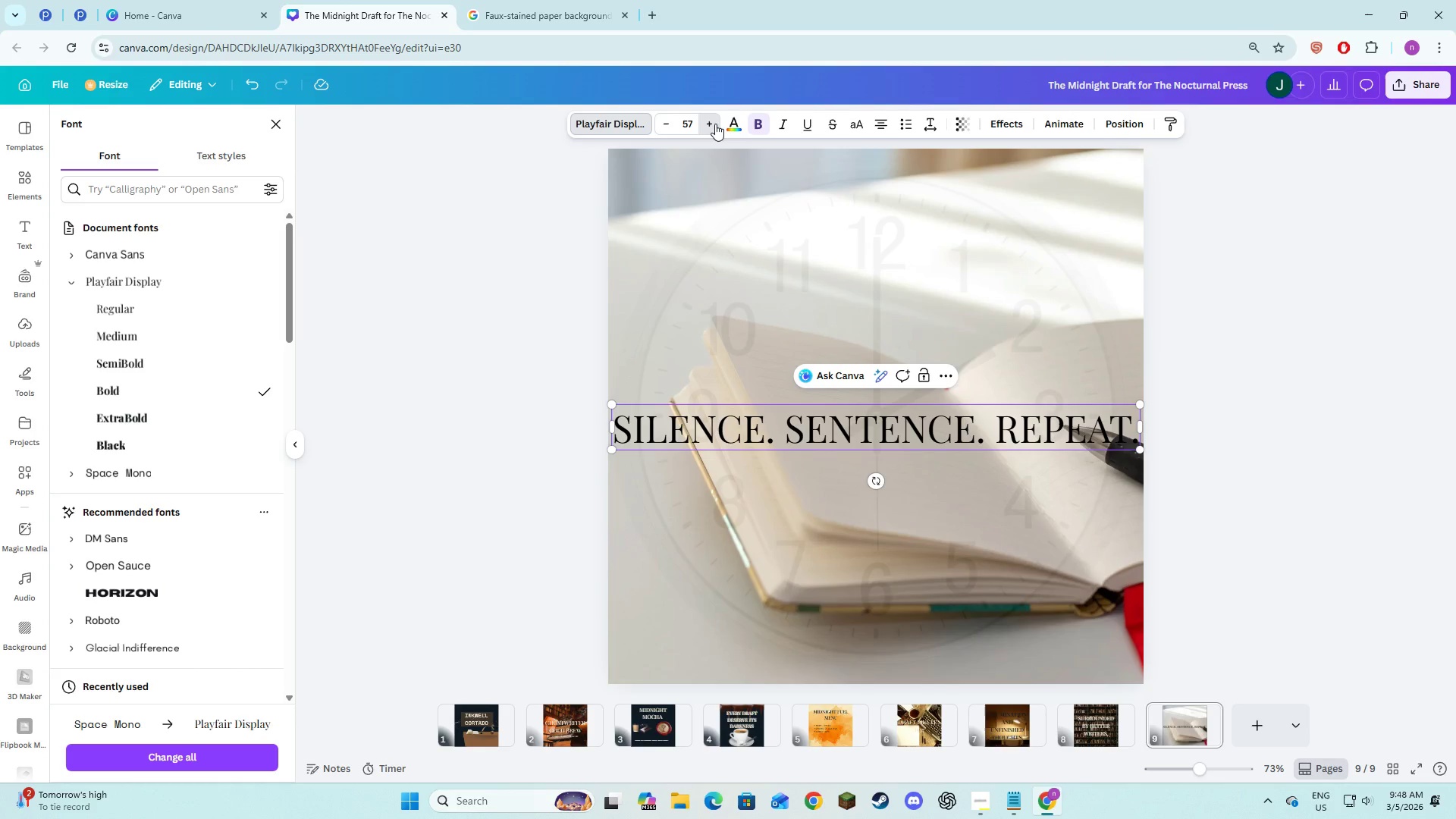 
double_click([715, 124])
 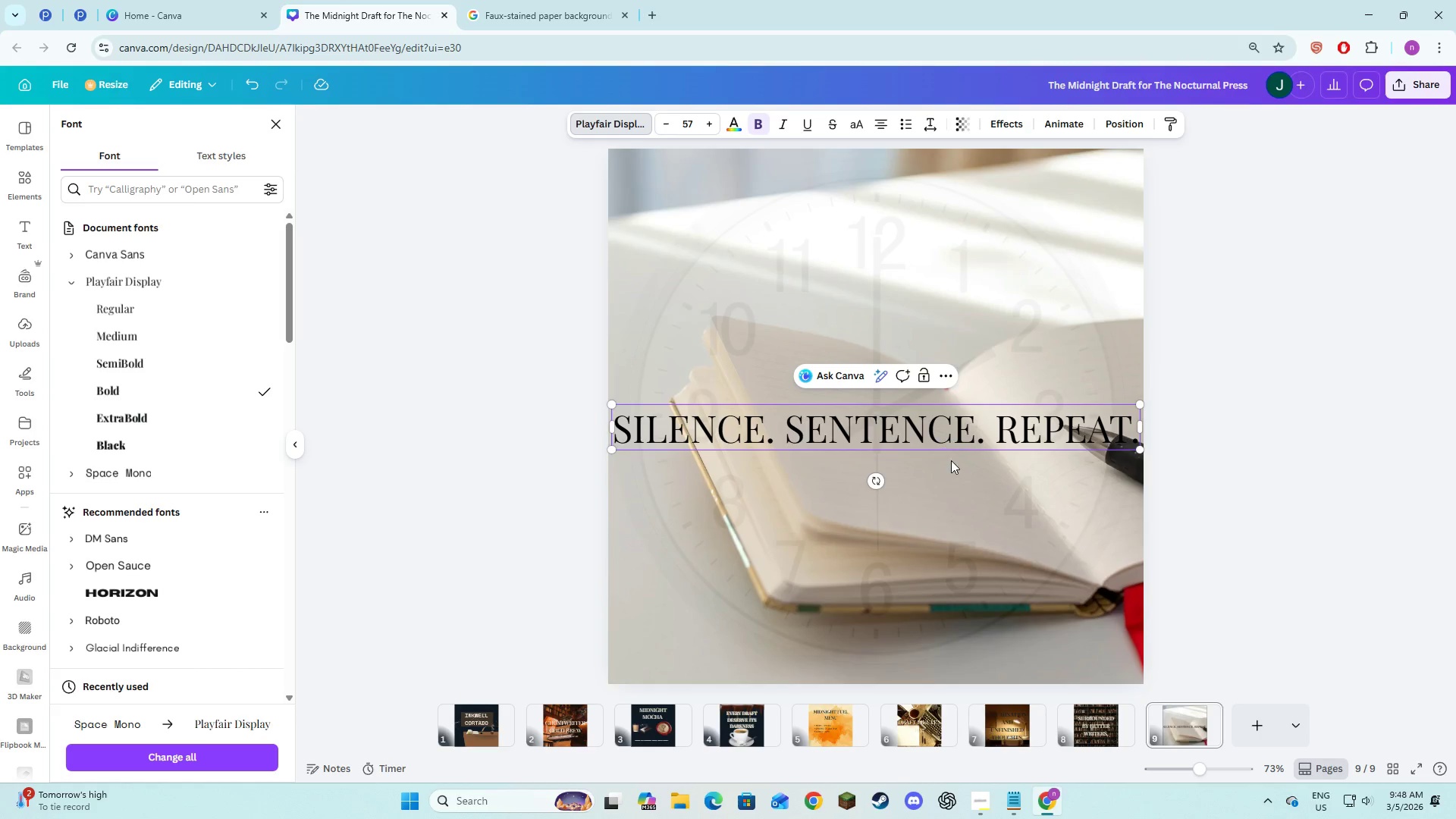 
double_click([913, 422])
 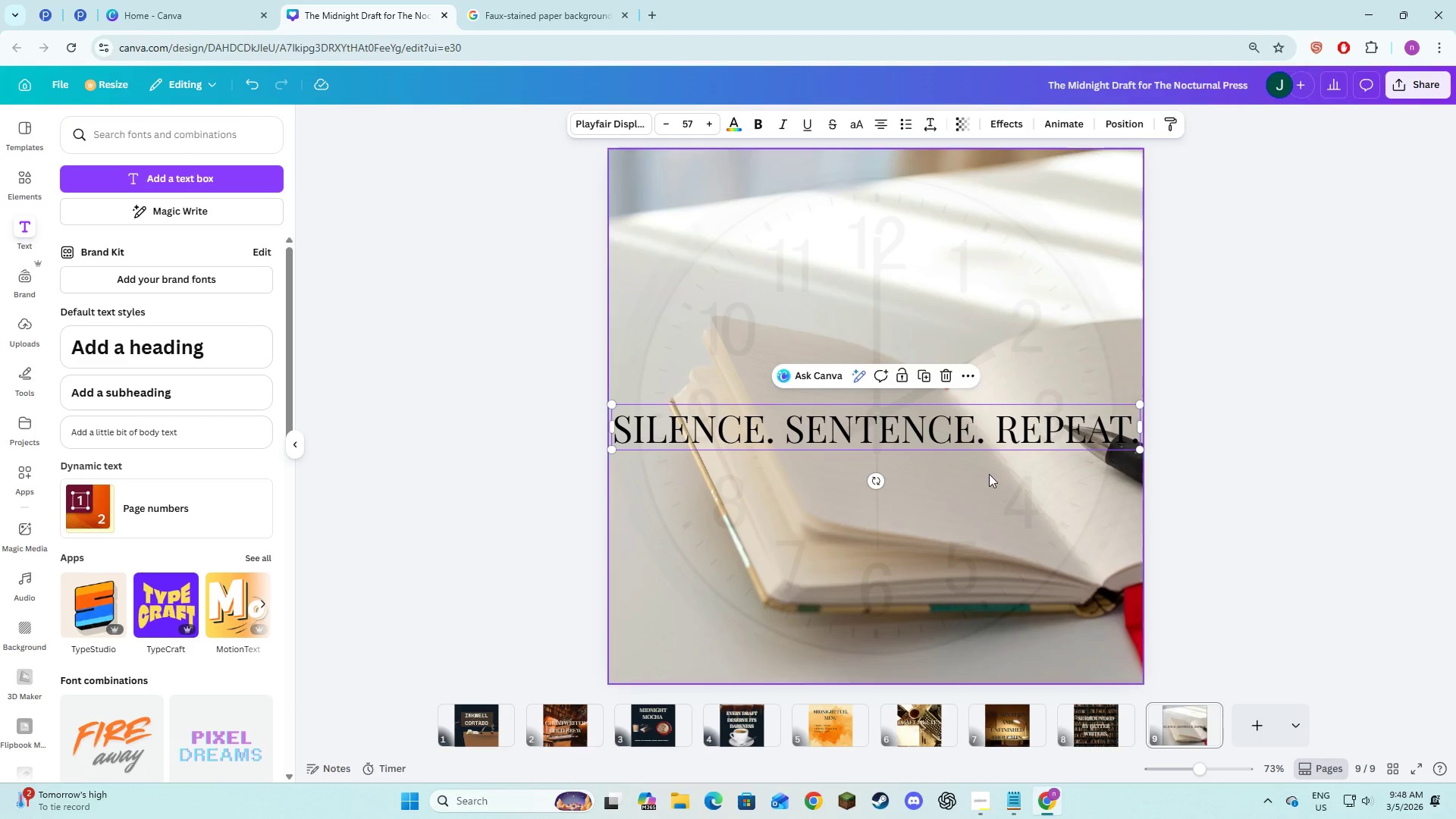 
triple_click([1014, 483])
 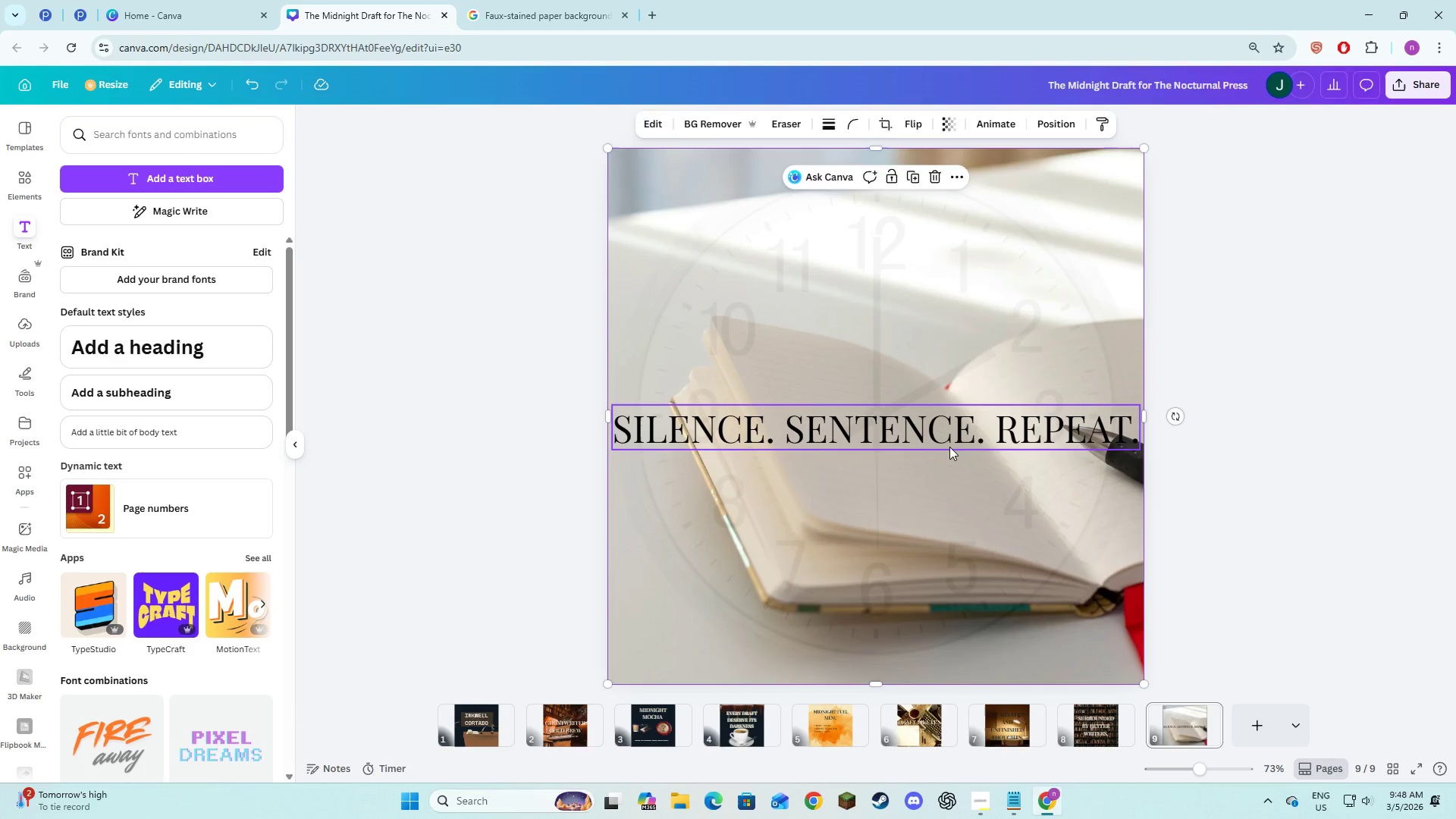 
left_click([949, 444])
 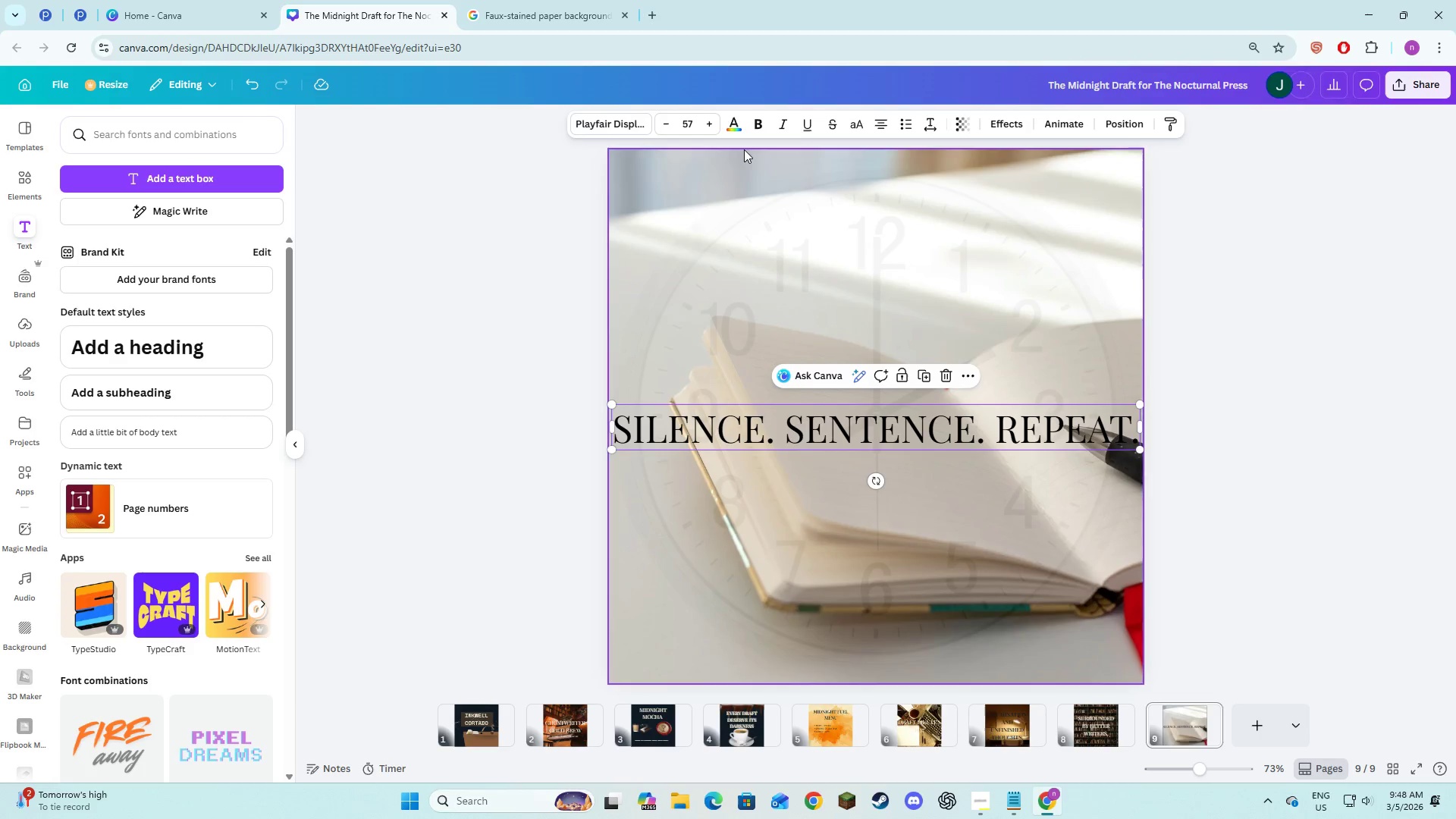 
left_click([730, 116])
 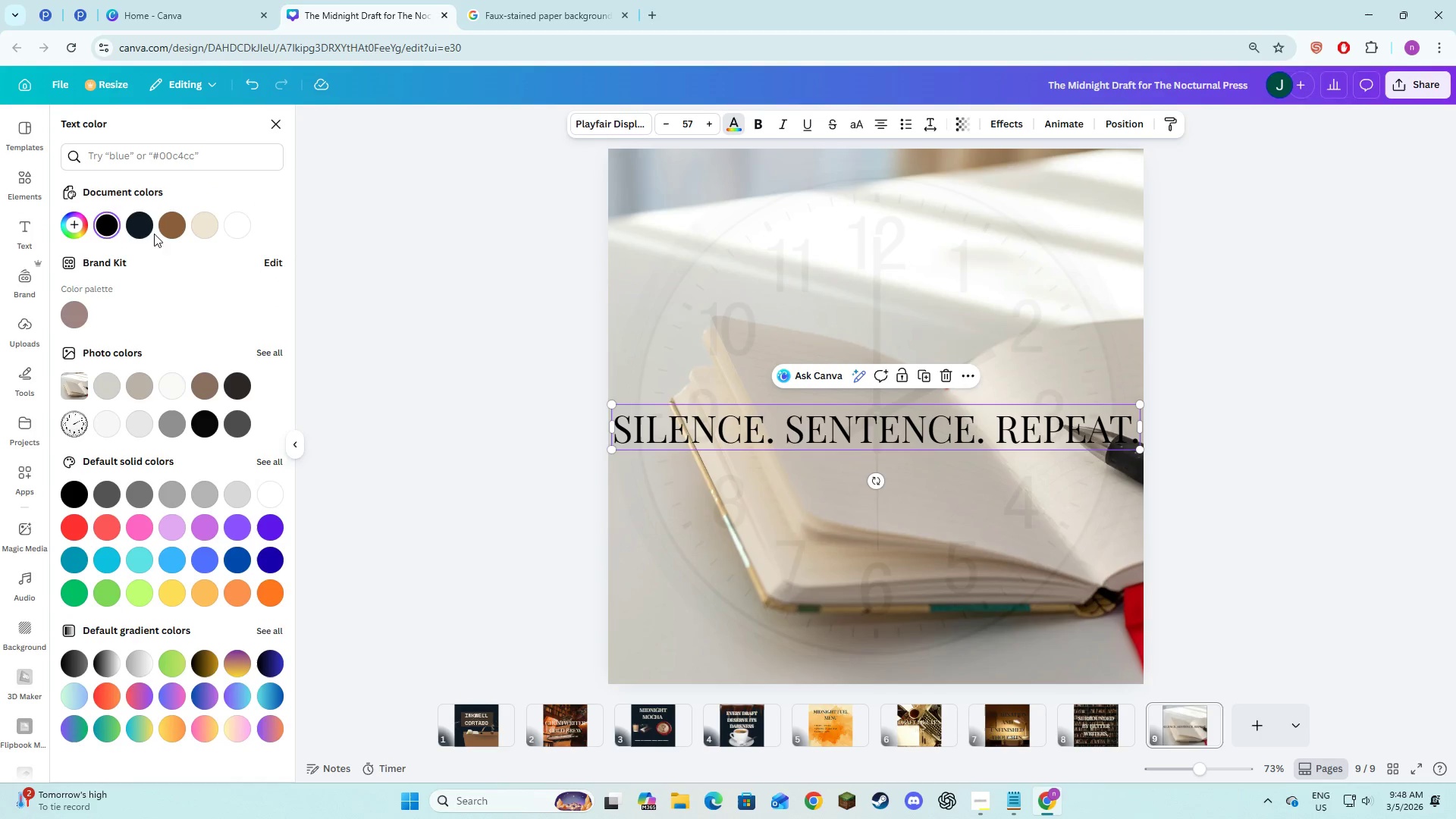 
left_click([140, 221])
 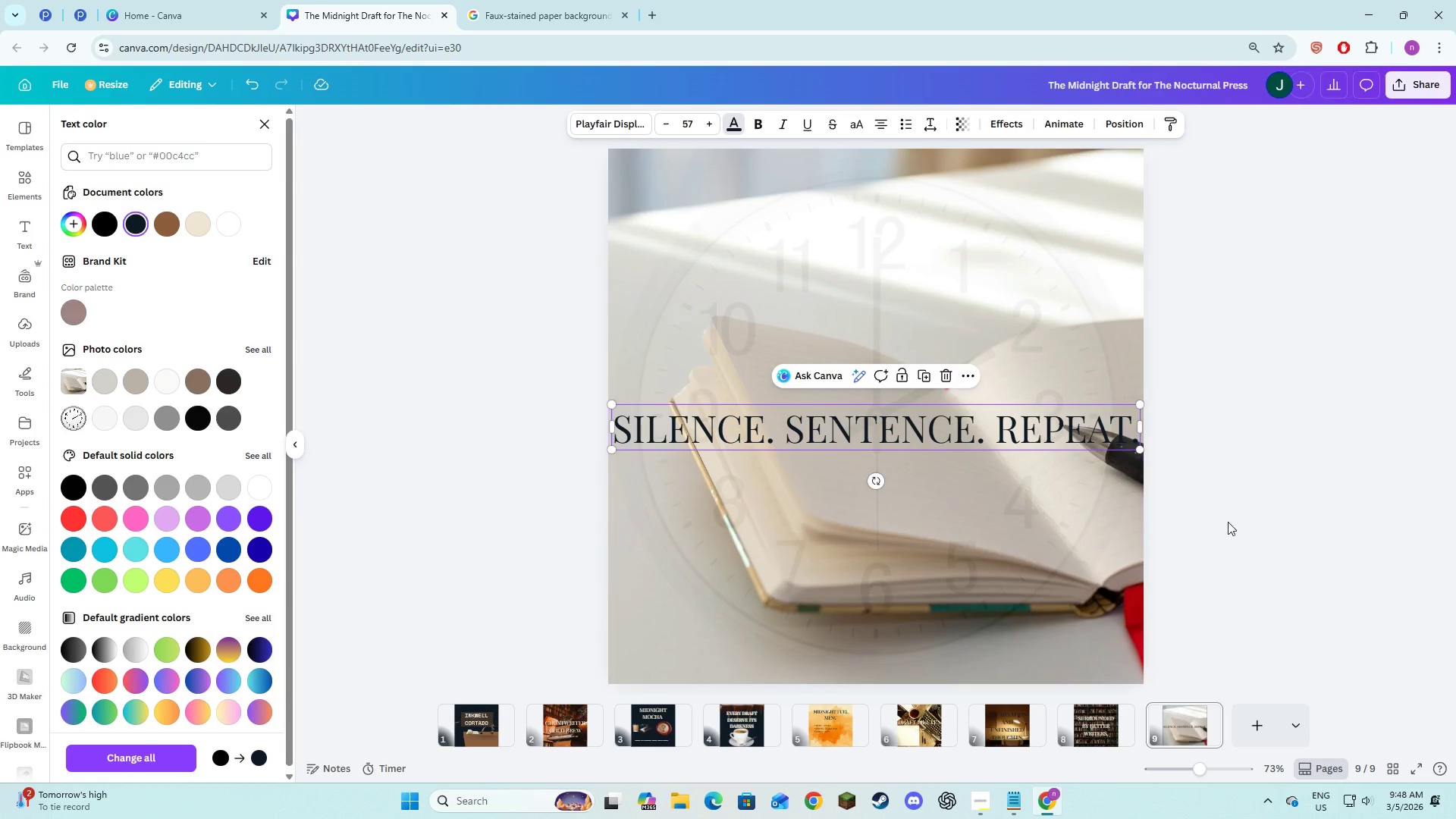 
left_click([1335, 488])
 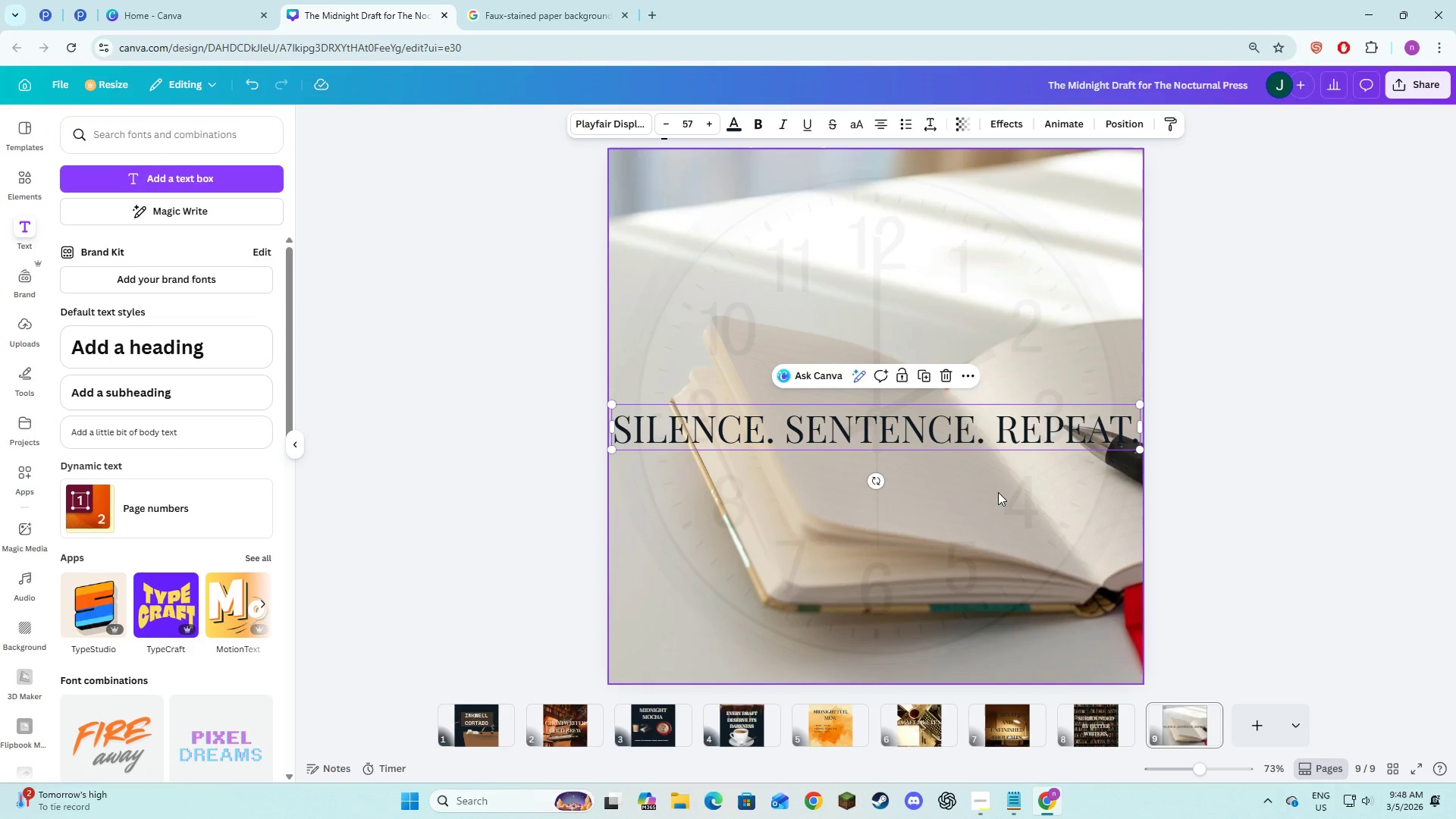 
left_click([984, 495])
 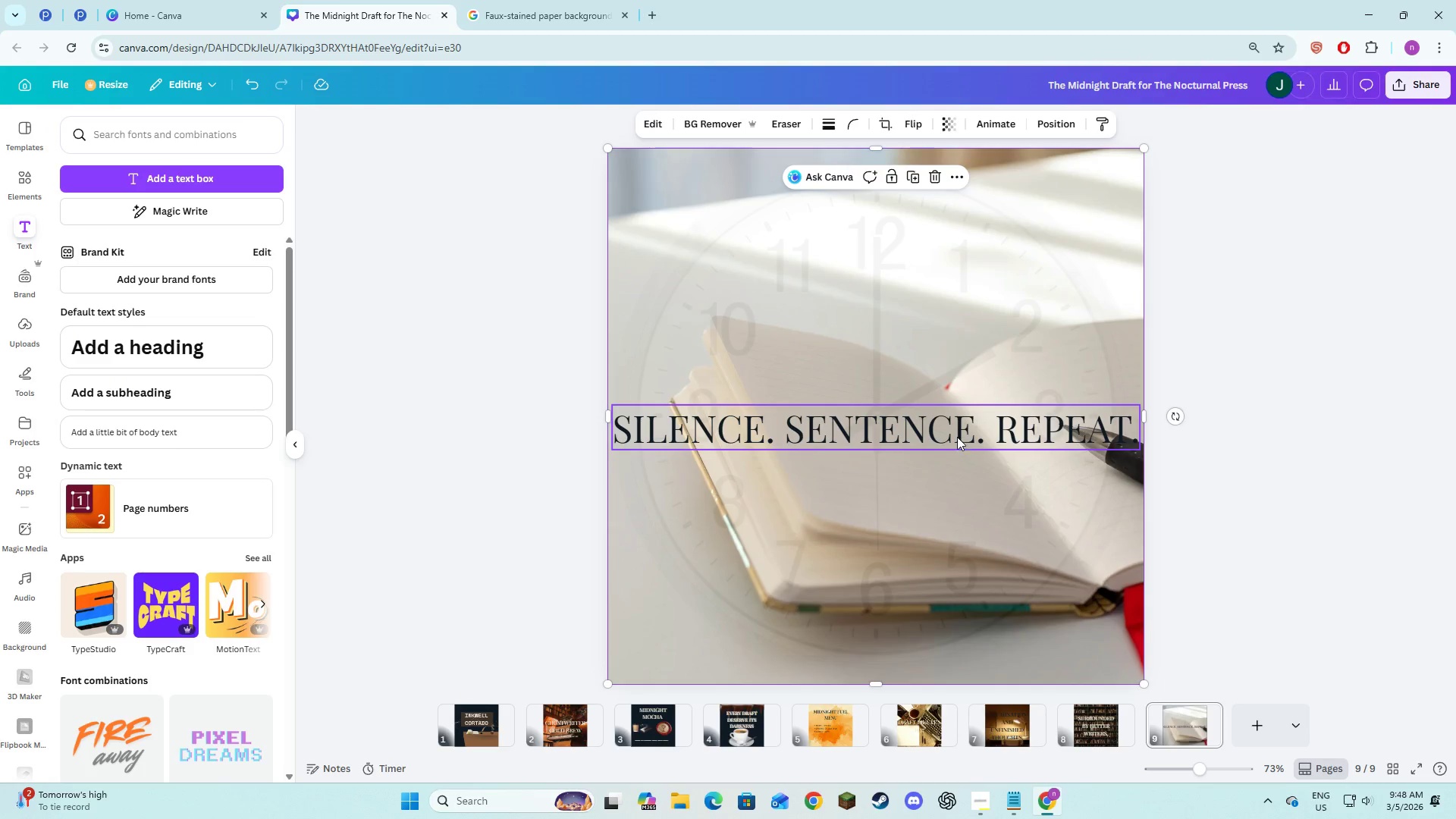 
left_click([956, 434])
 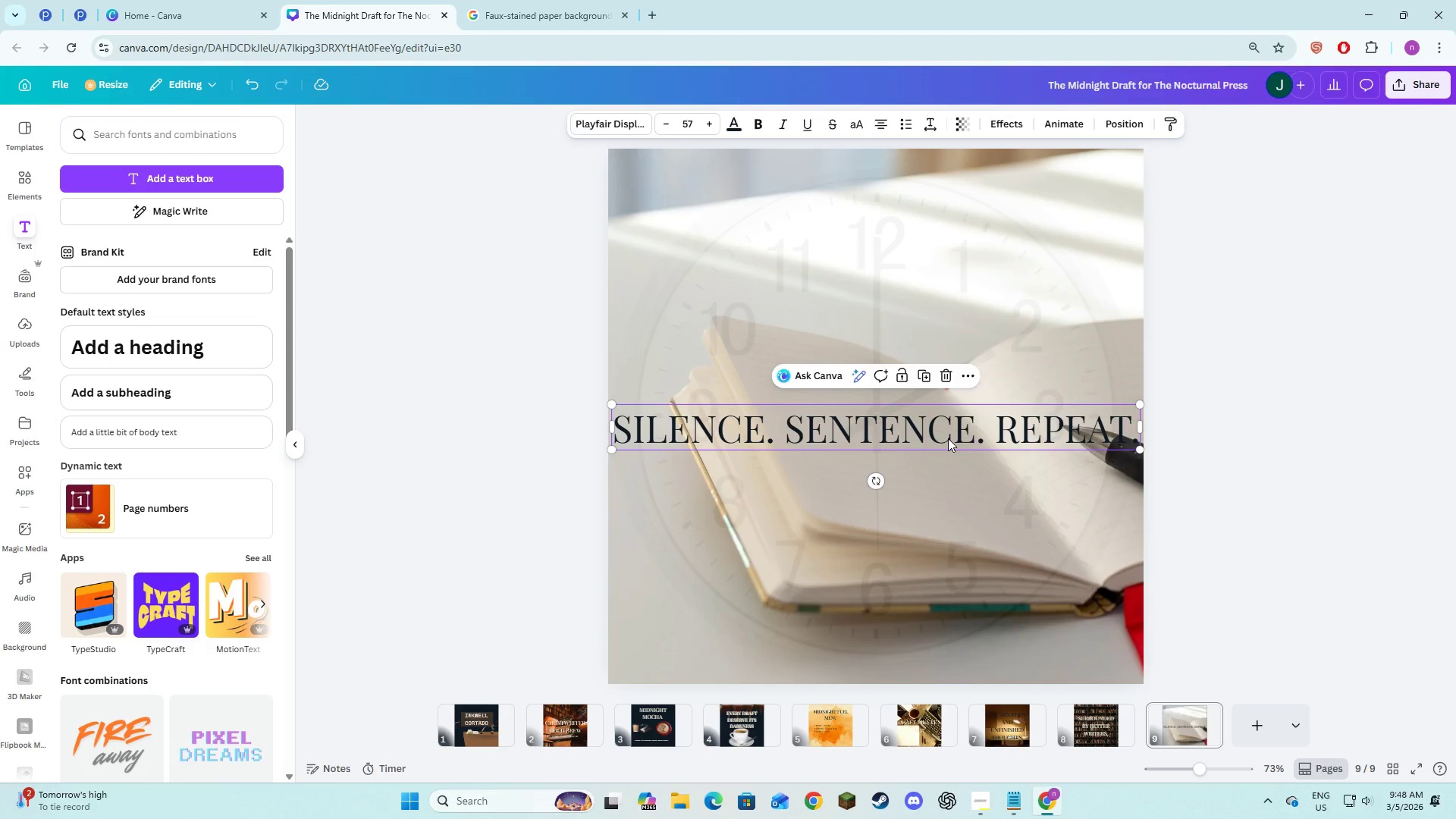 
left_click_drag(start_coordinate=[948, 438], to_coordinate=[949, 435])
 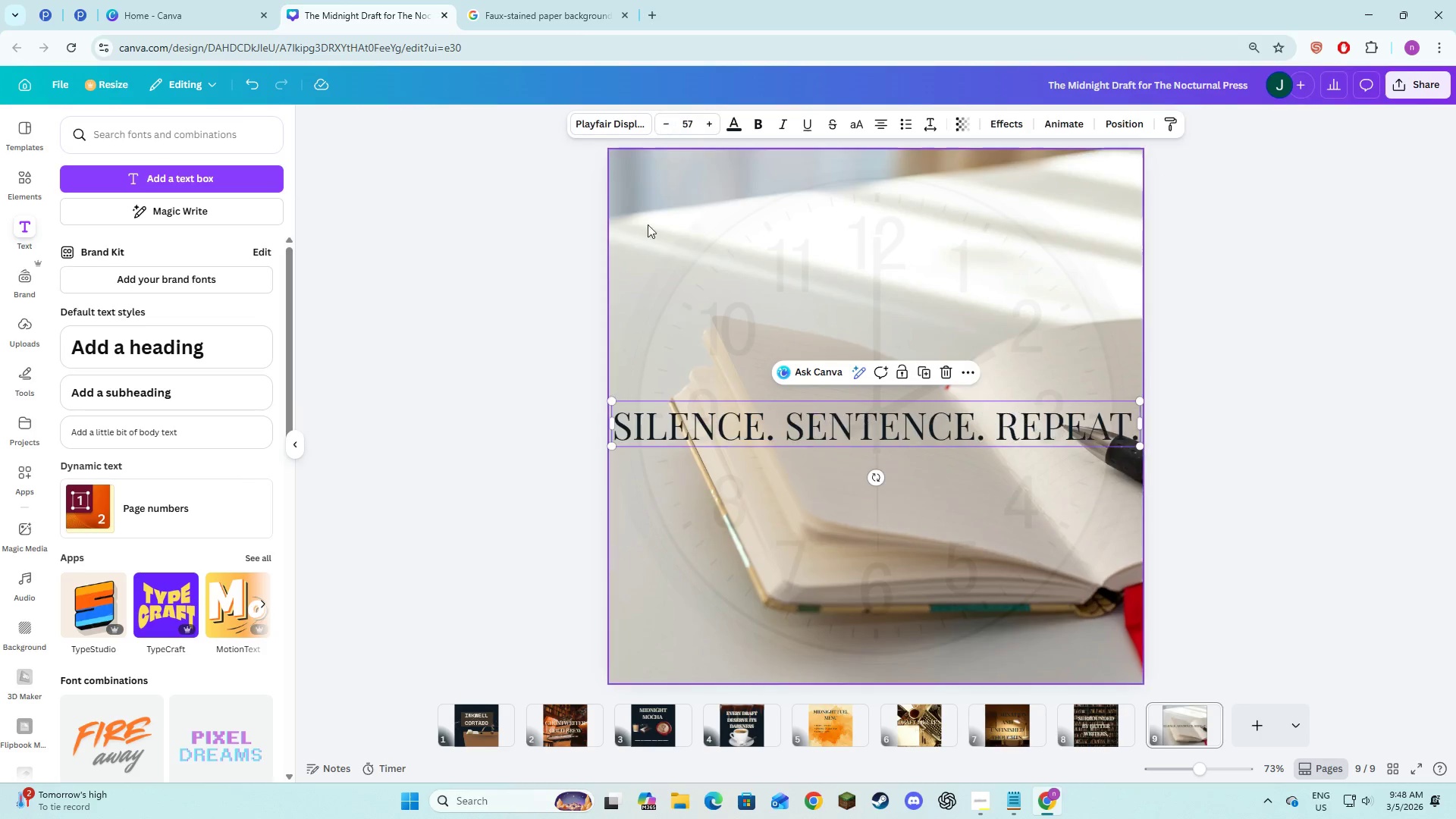 
left_click_drag(start_coordinate=[613, 428], to_coordinate=[609, 427])
 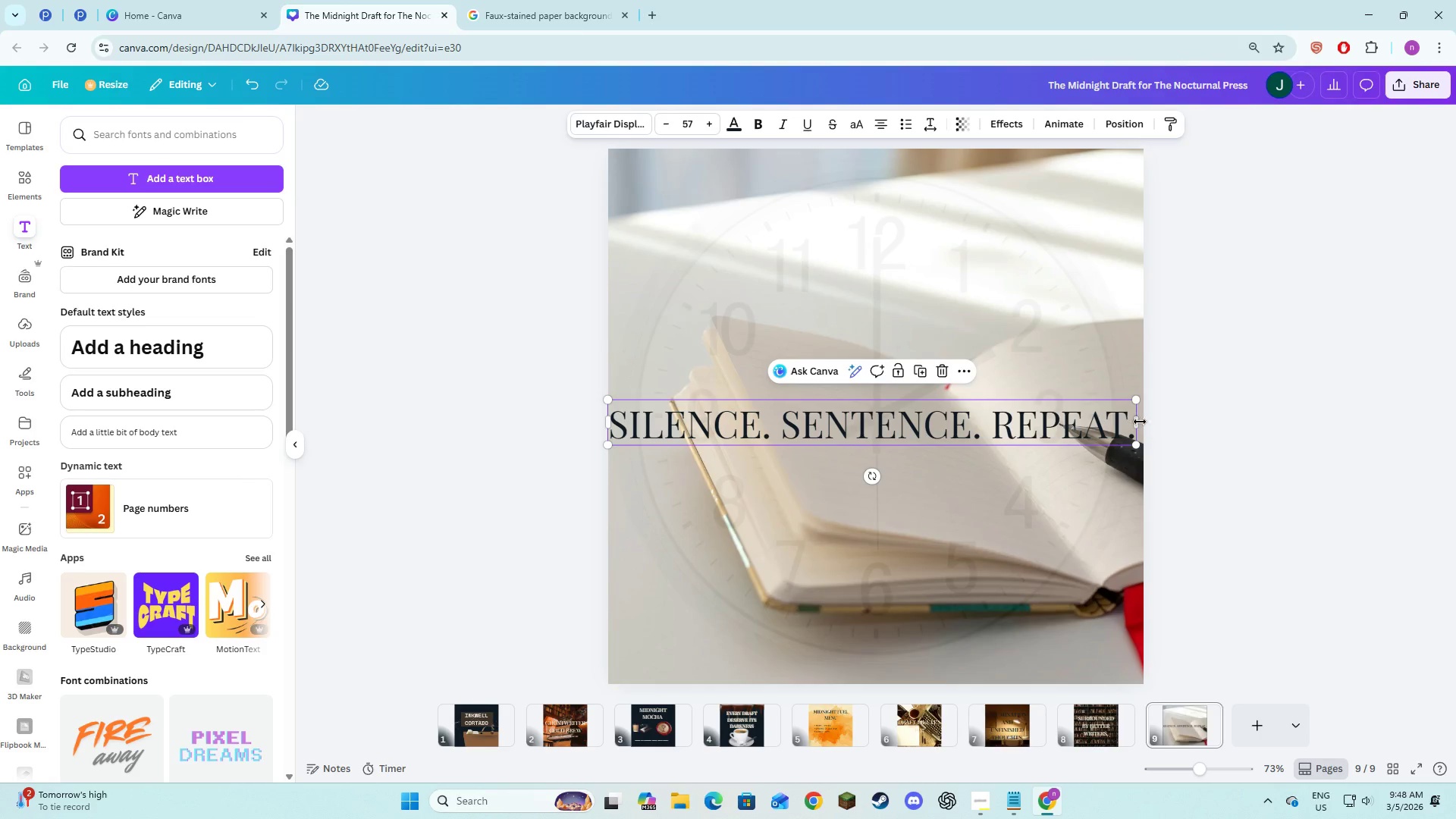 
left_click_drag(start_coordinate=[1138, 422], to_coordinate=[1144, 425])
 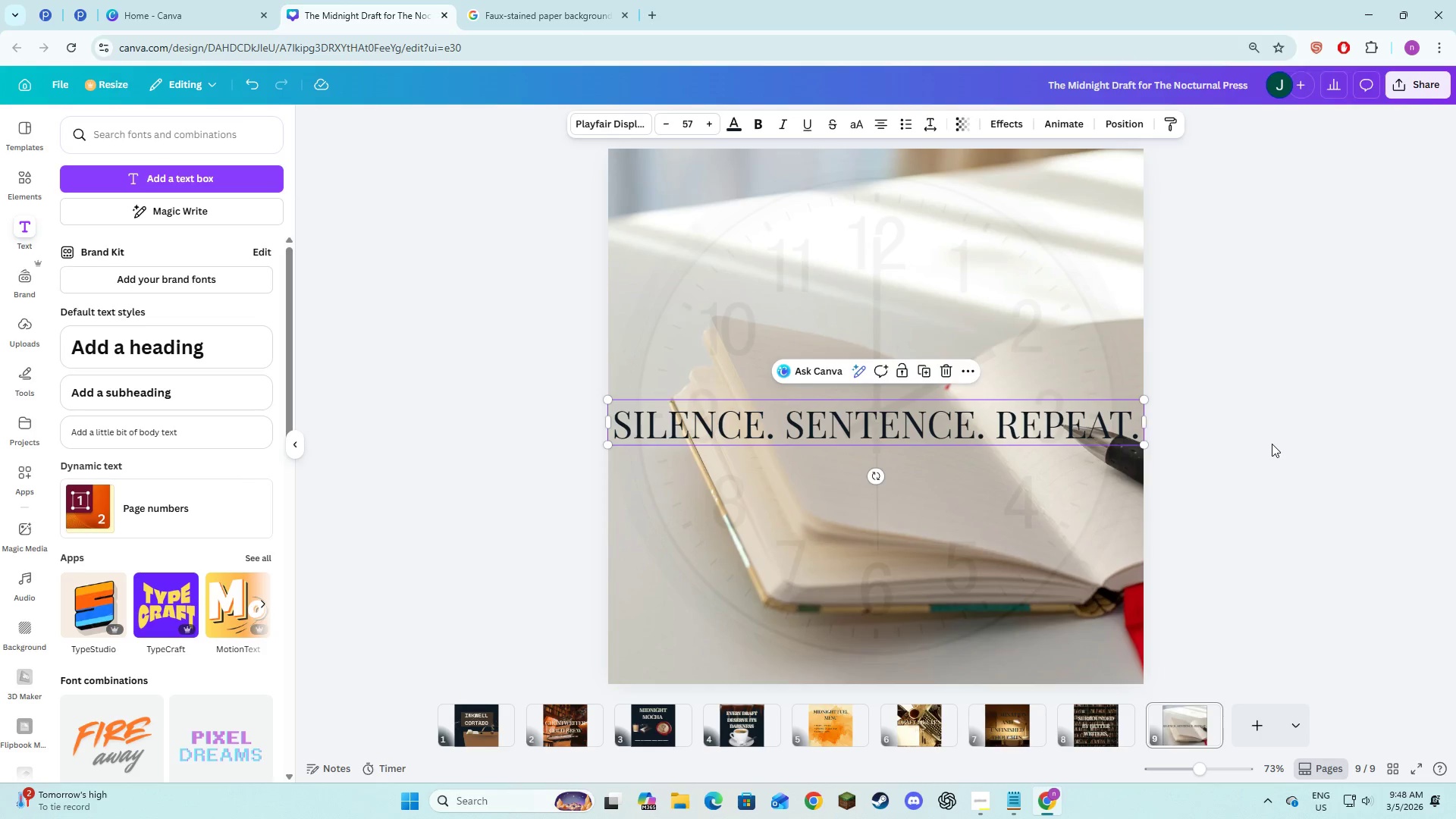 
left_click([1272, 444])
 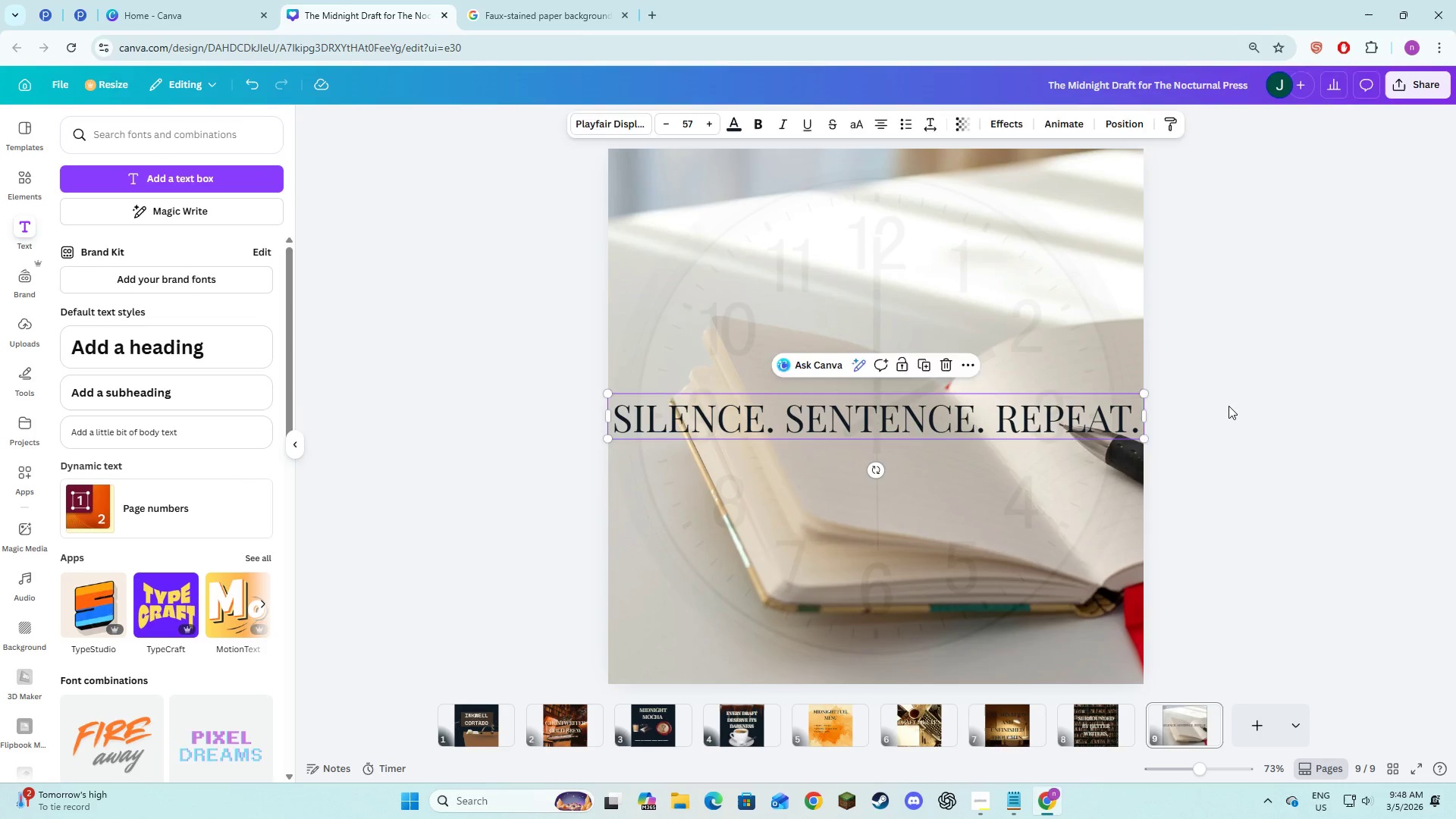 
left_click([987, 431])
 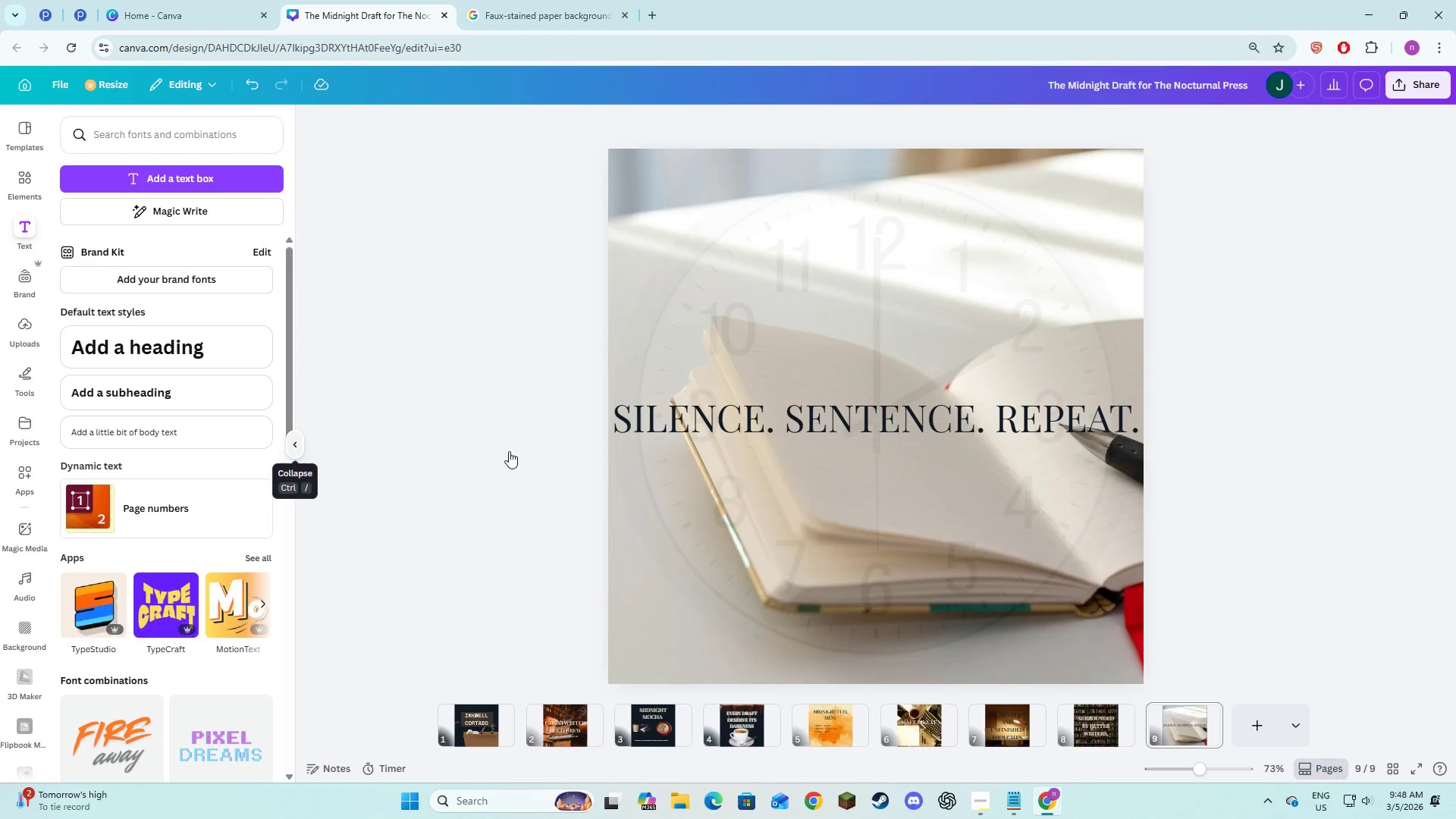 
left_click([1353, 416])
 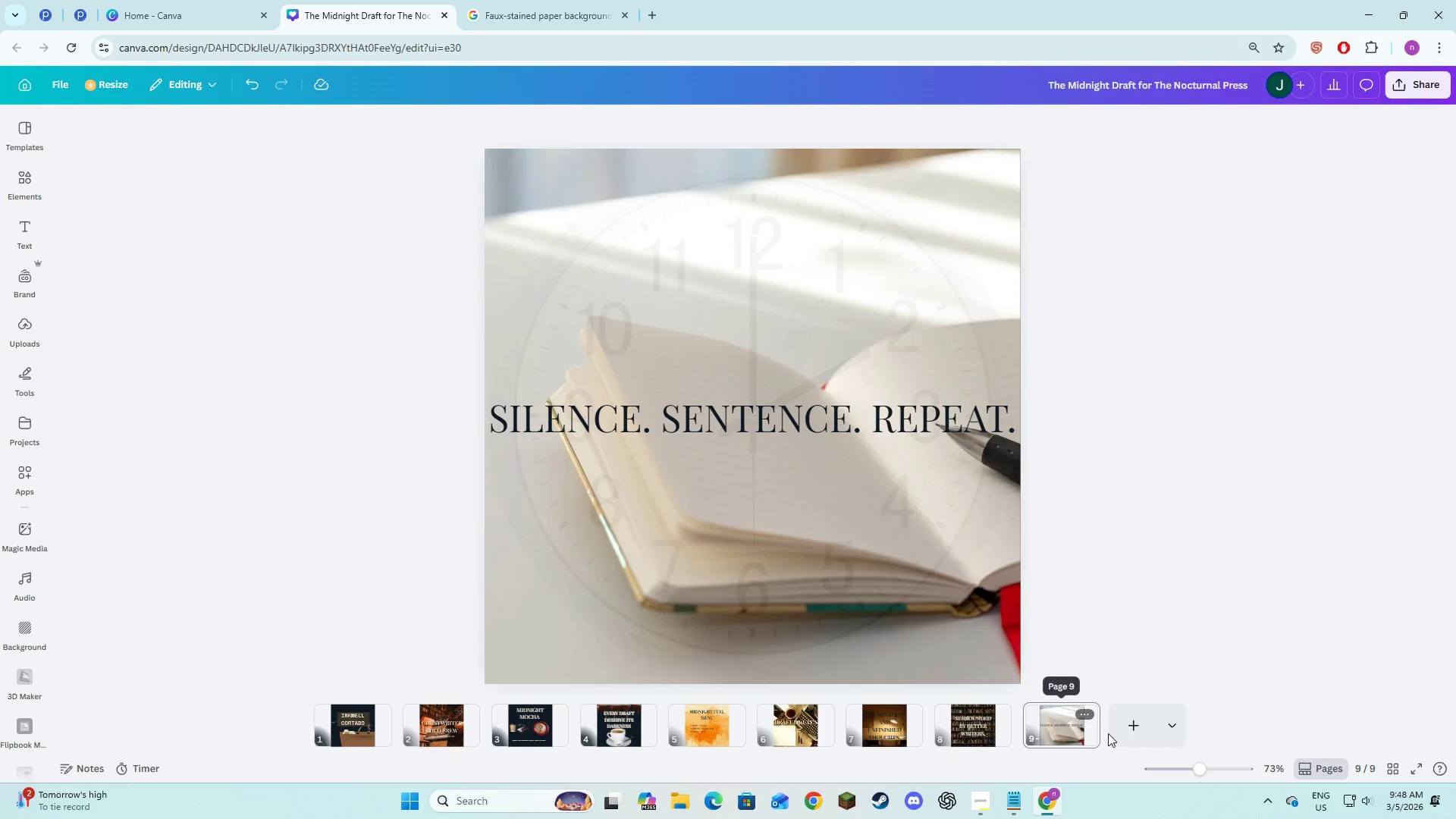 
left_click([1125, 723])
 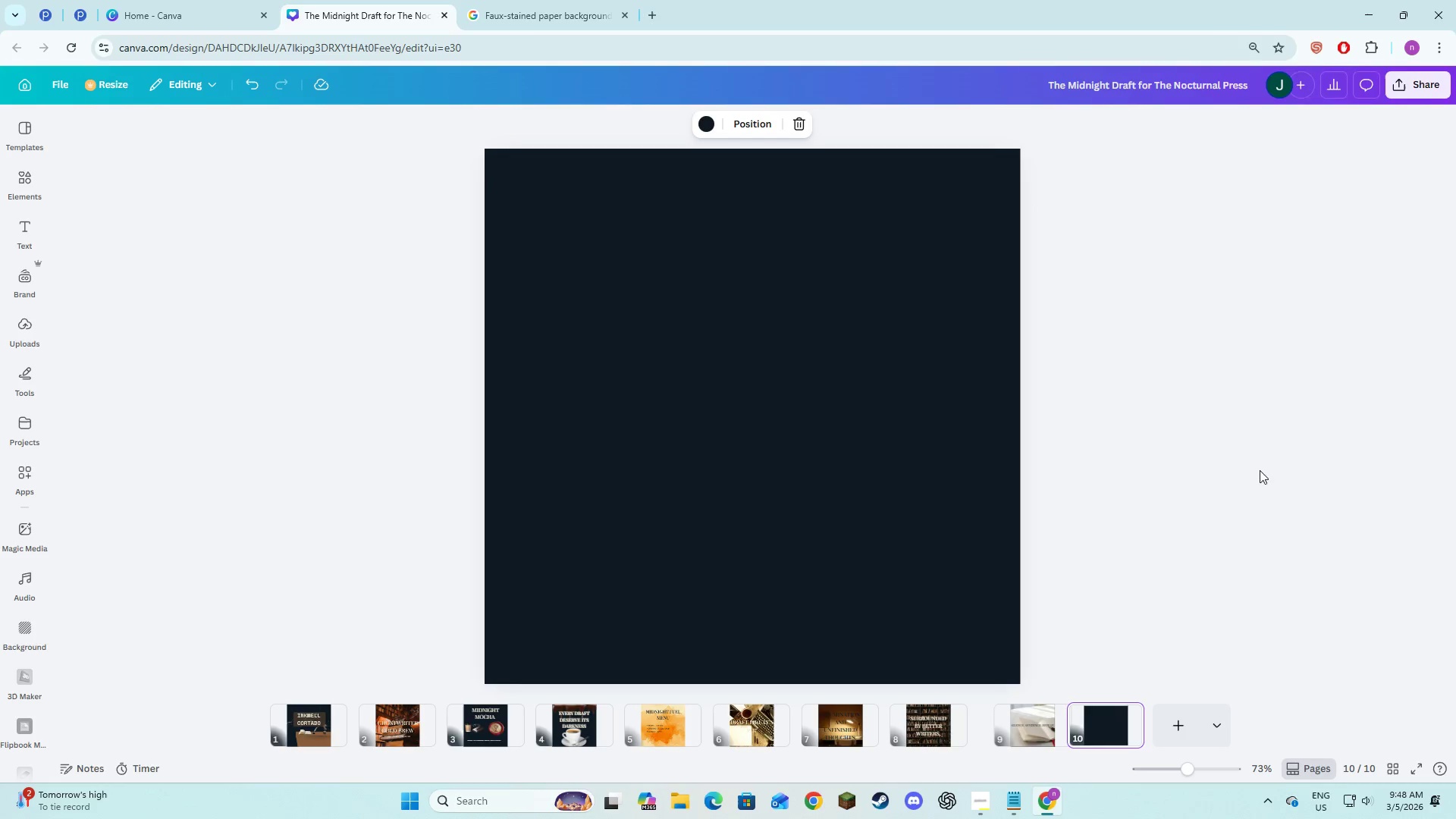 
left_click([1260, 460])
 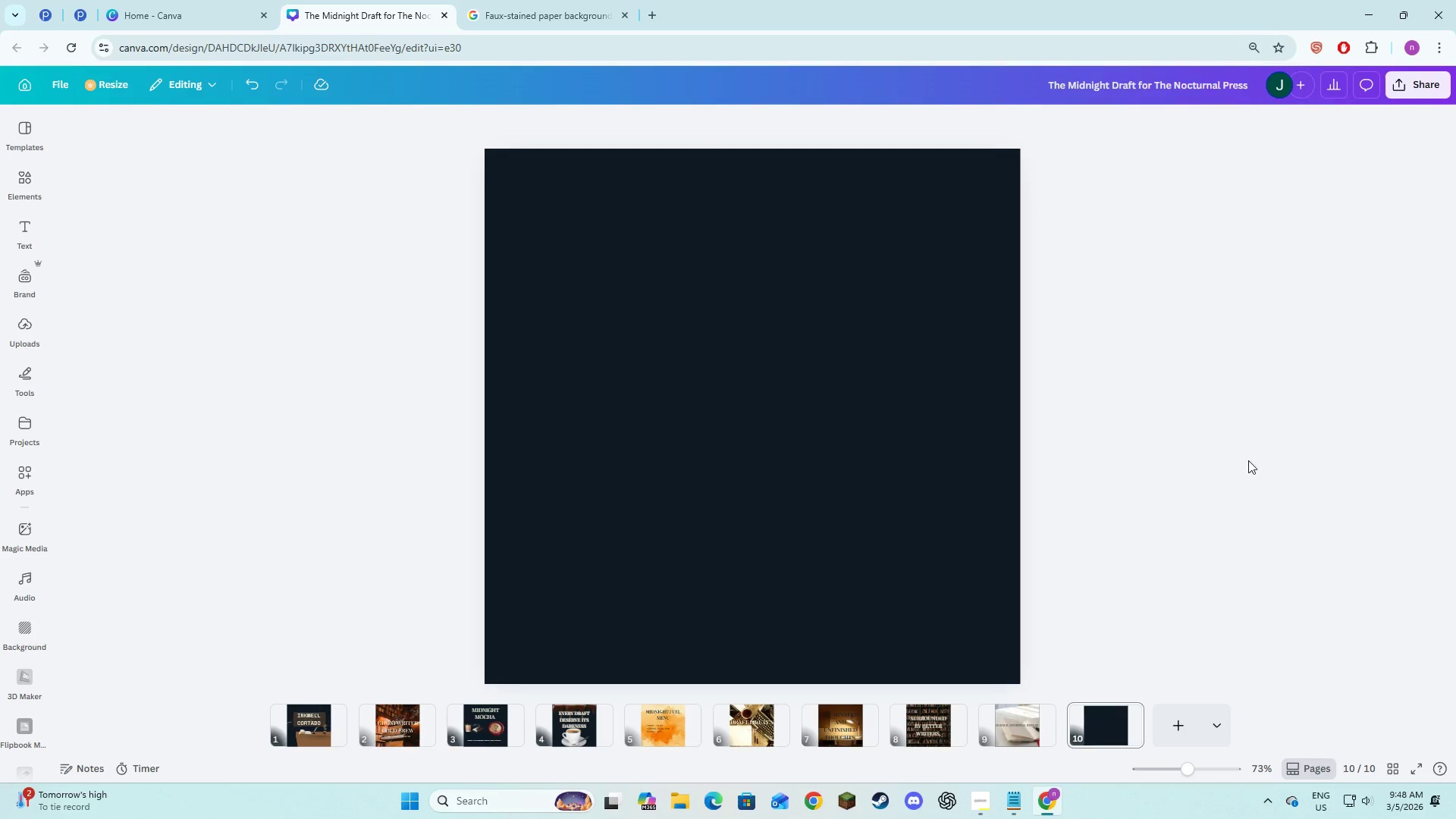 
key(Alt+AltLeft)
 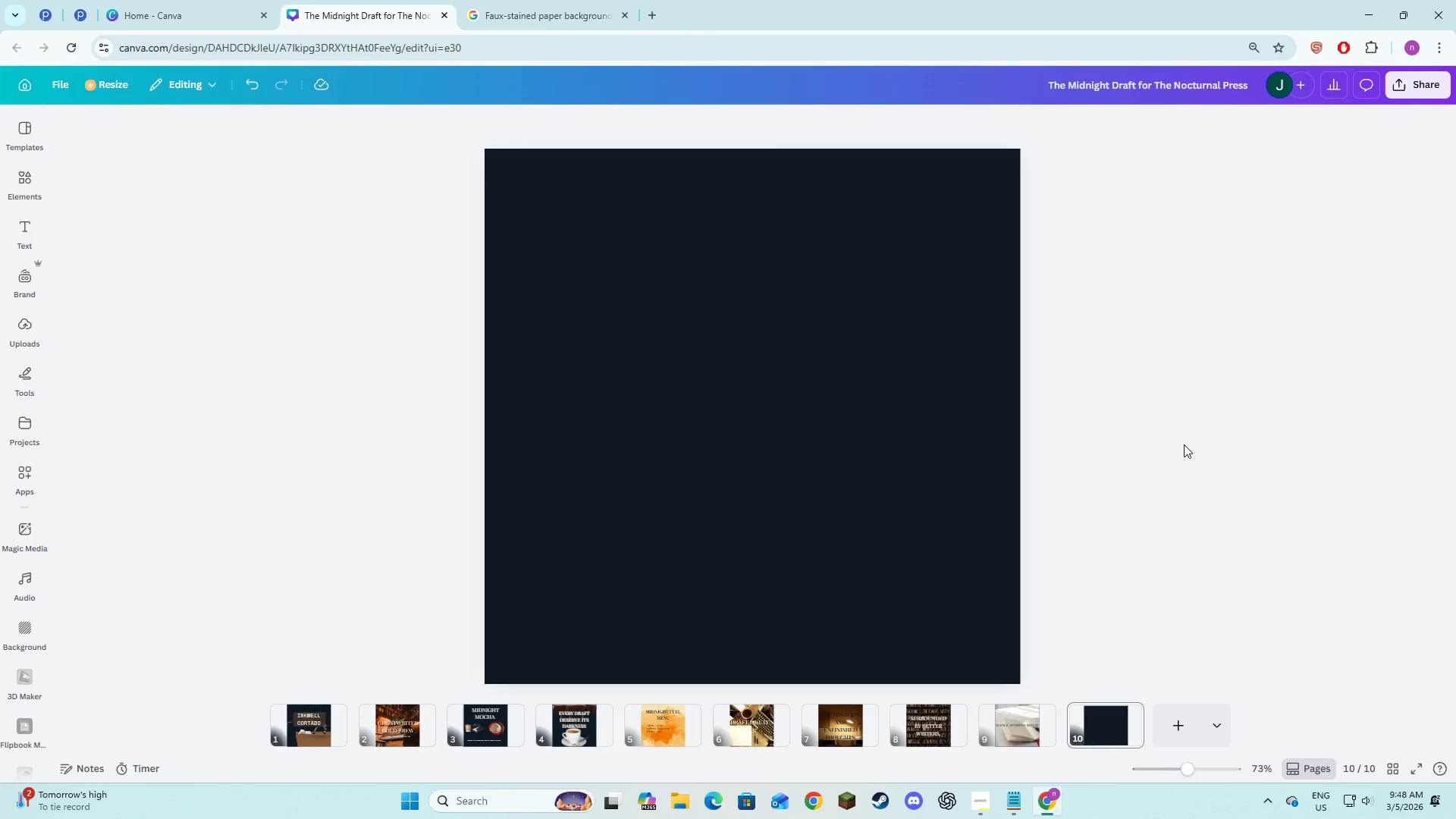 
key(Alt+Tab)
 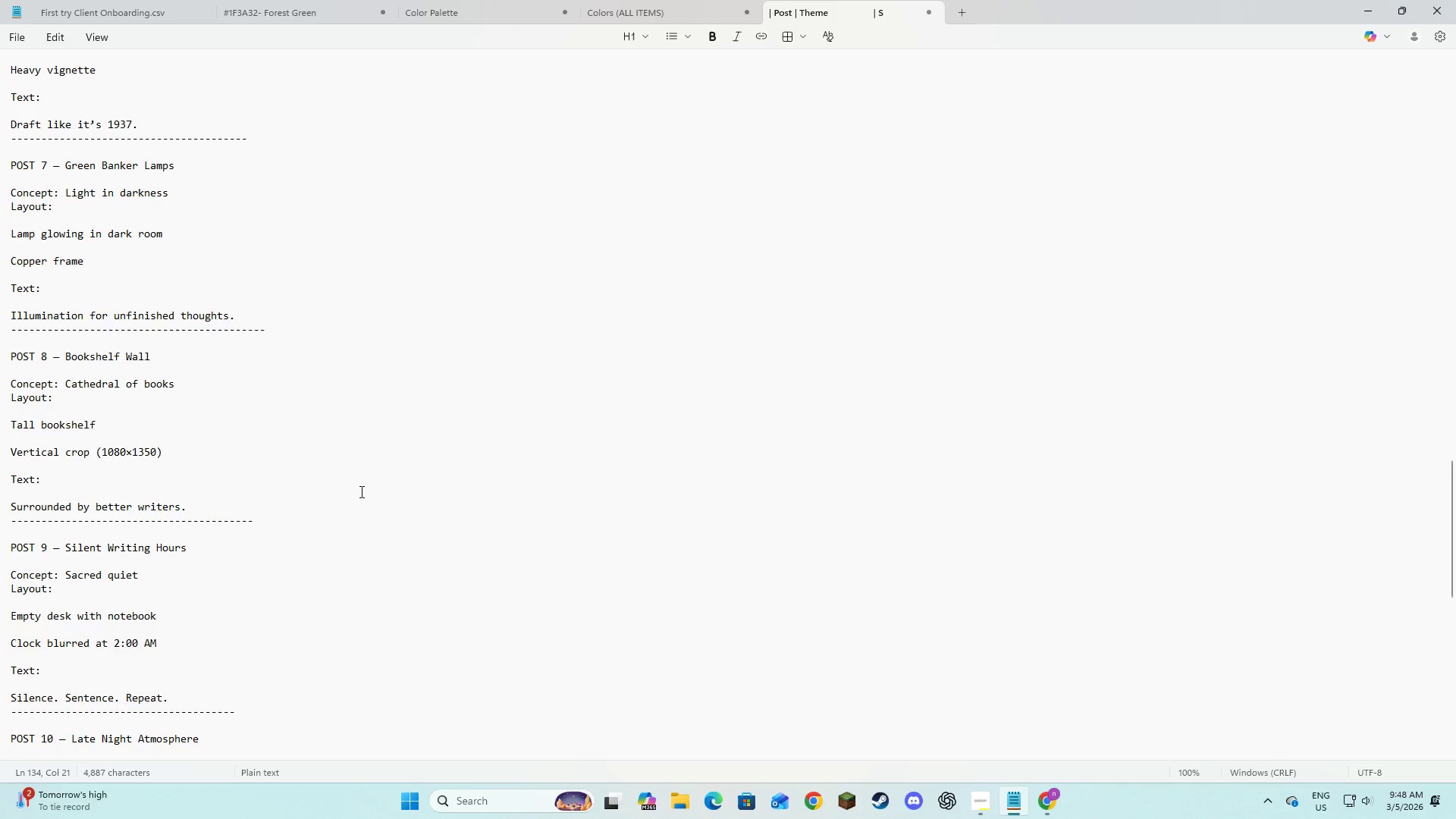 
scroll: coordinate [360, 491], scroll_direction: down, amount: 6.0
 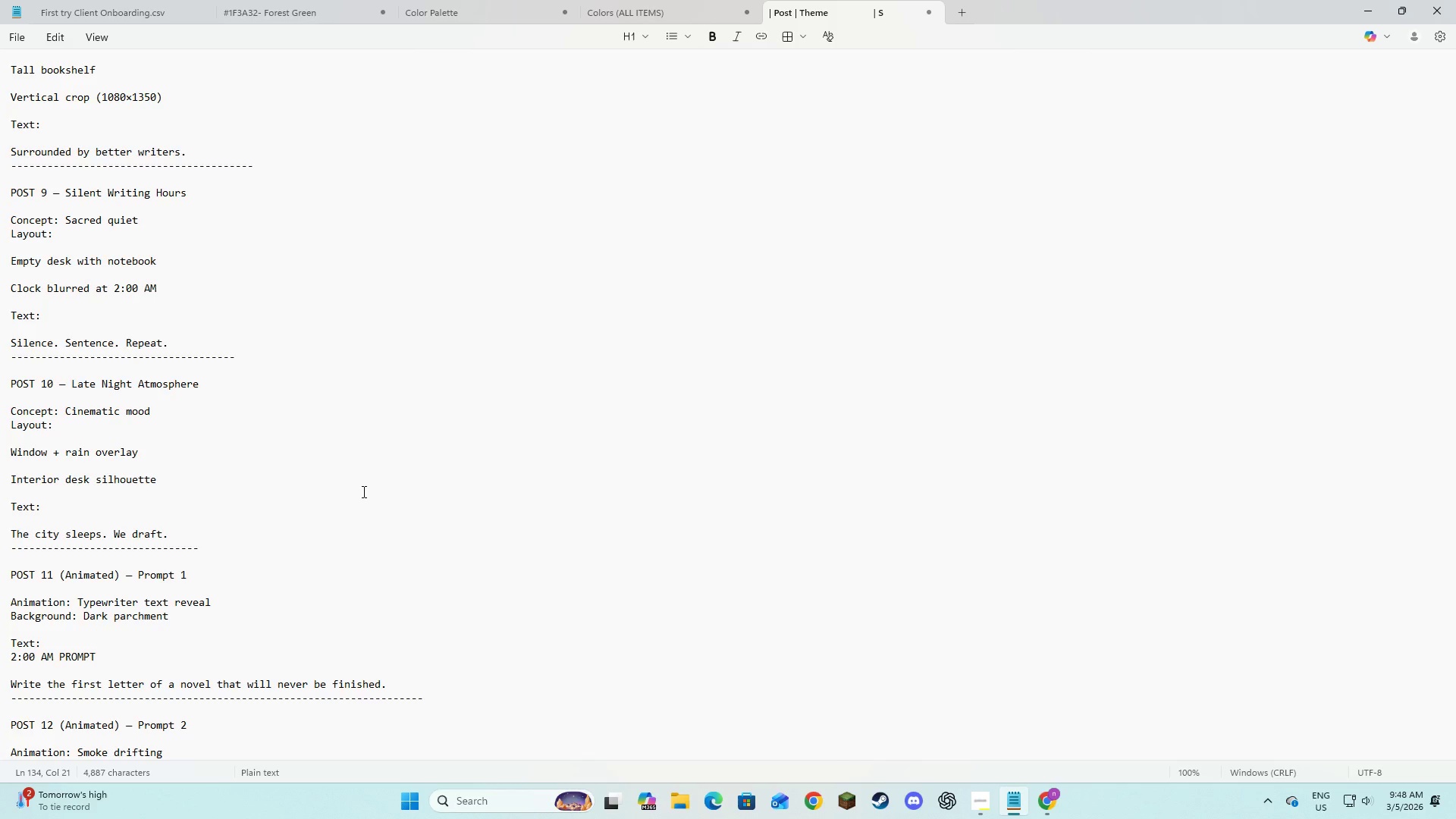 
key(Alt+AltLeft)
 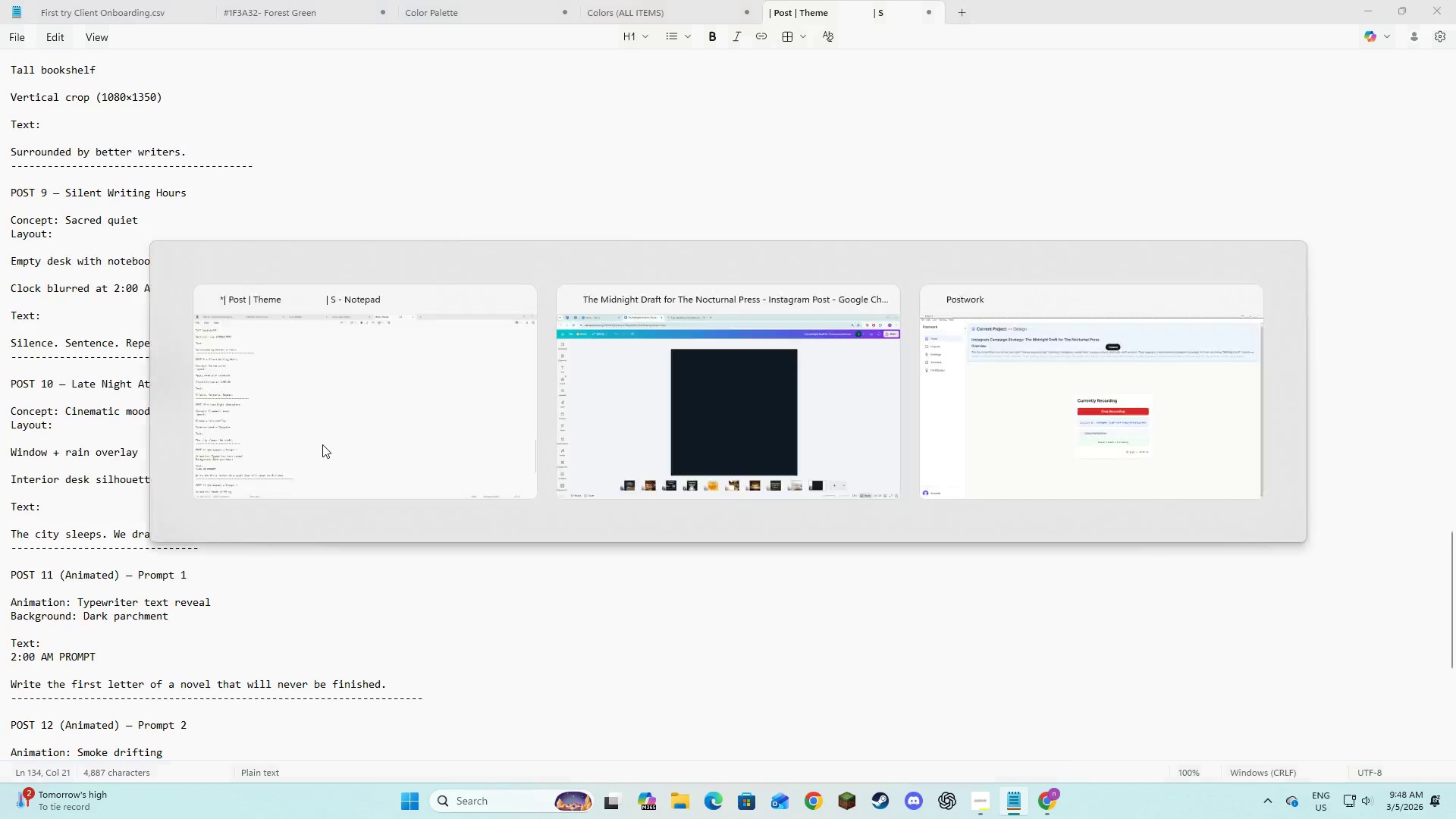 
key(Alt+Tab)
 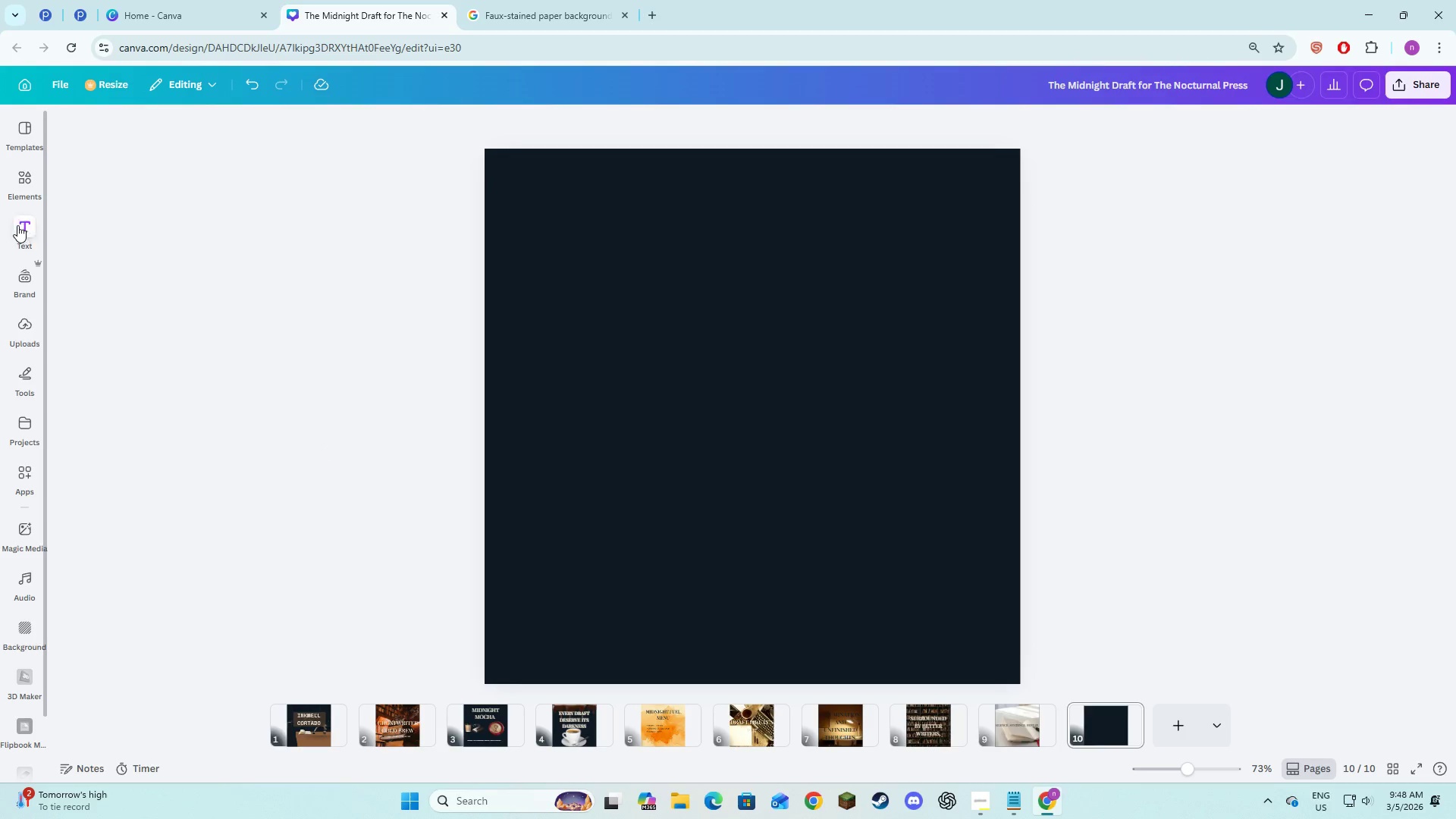 
left_click([17, 173])
 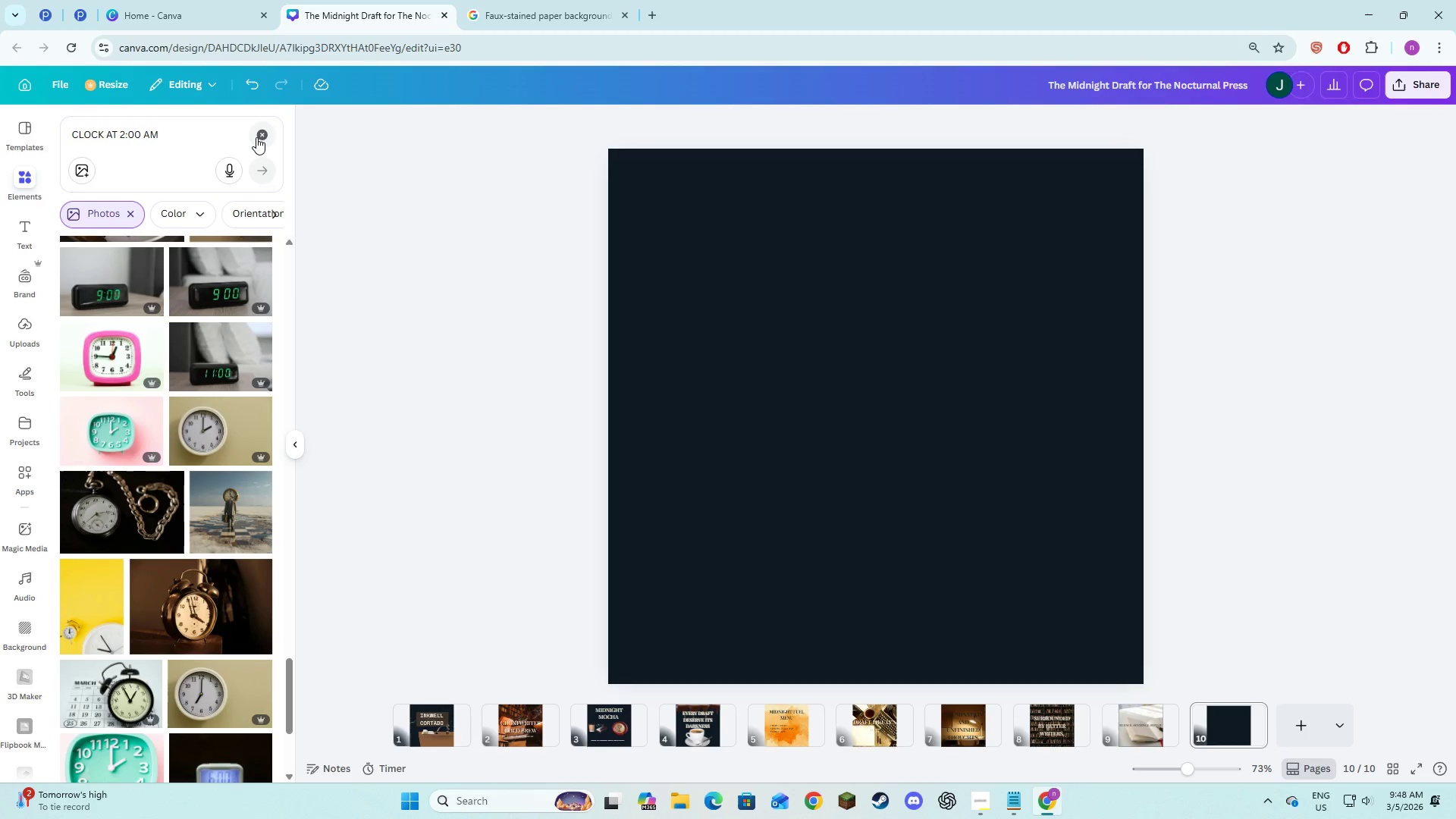 
double_click([206, 137])
 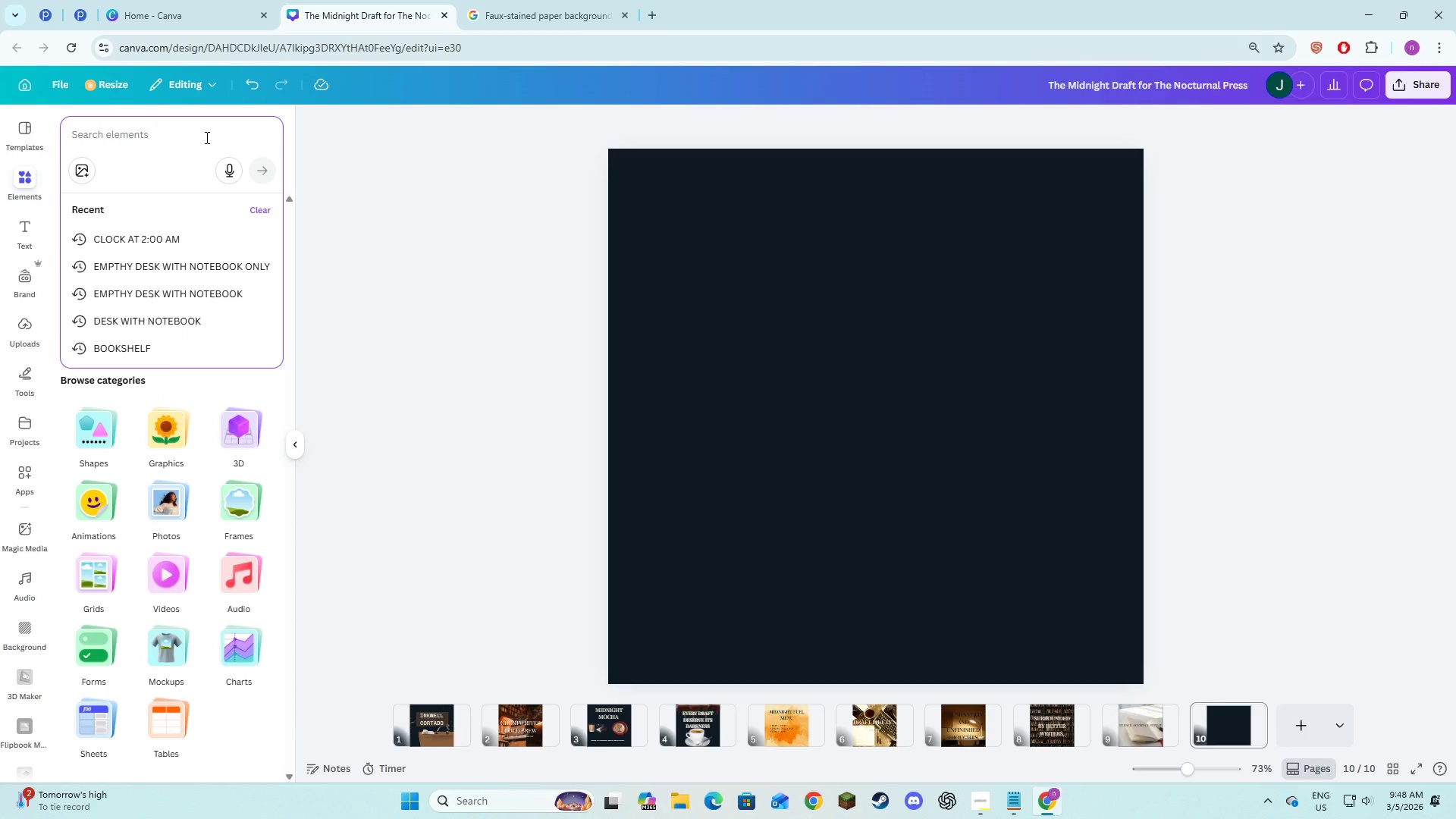 
type(wom)
key(Backspace)
type(n)
key(Backspace)
key(Backspace)
type(indow)
 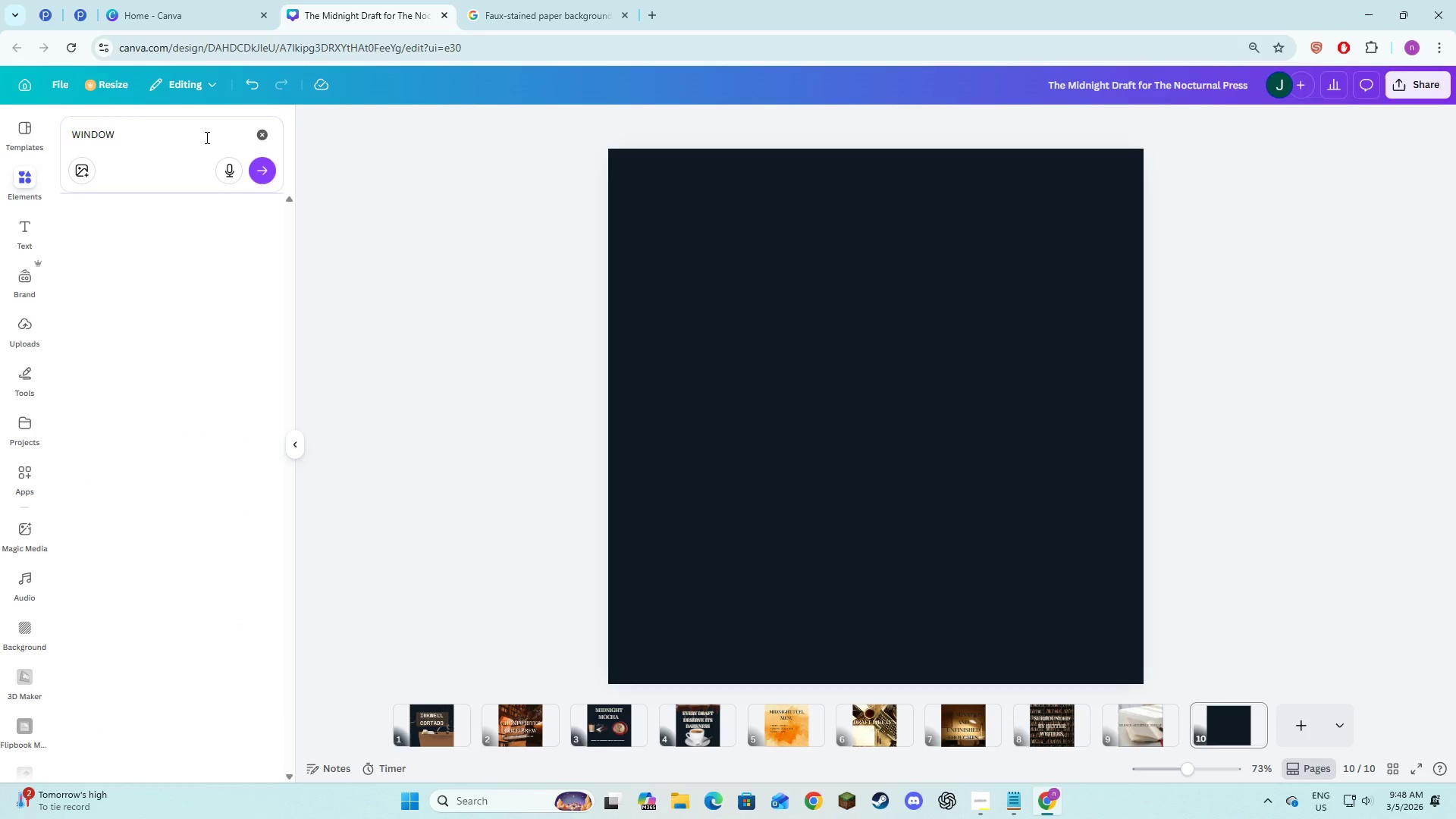 
key(Enter)
 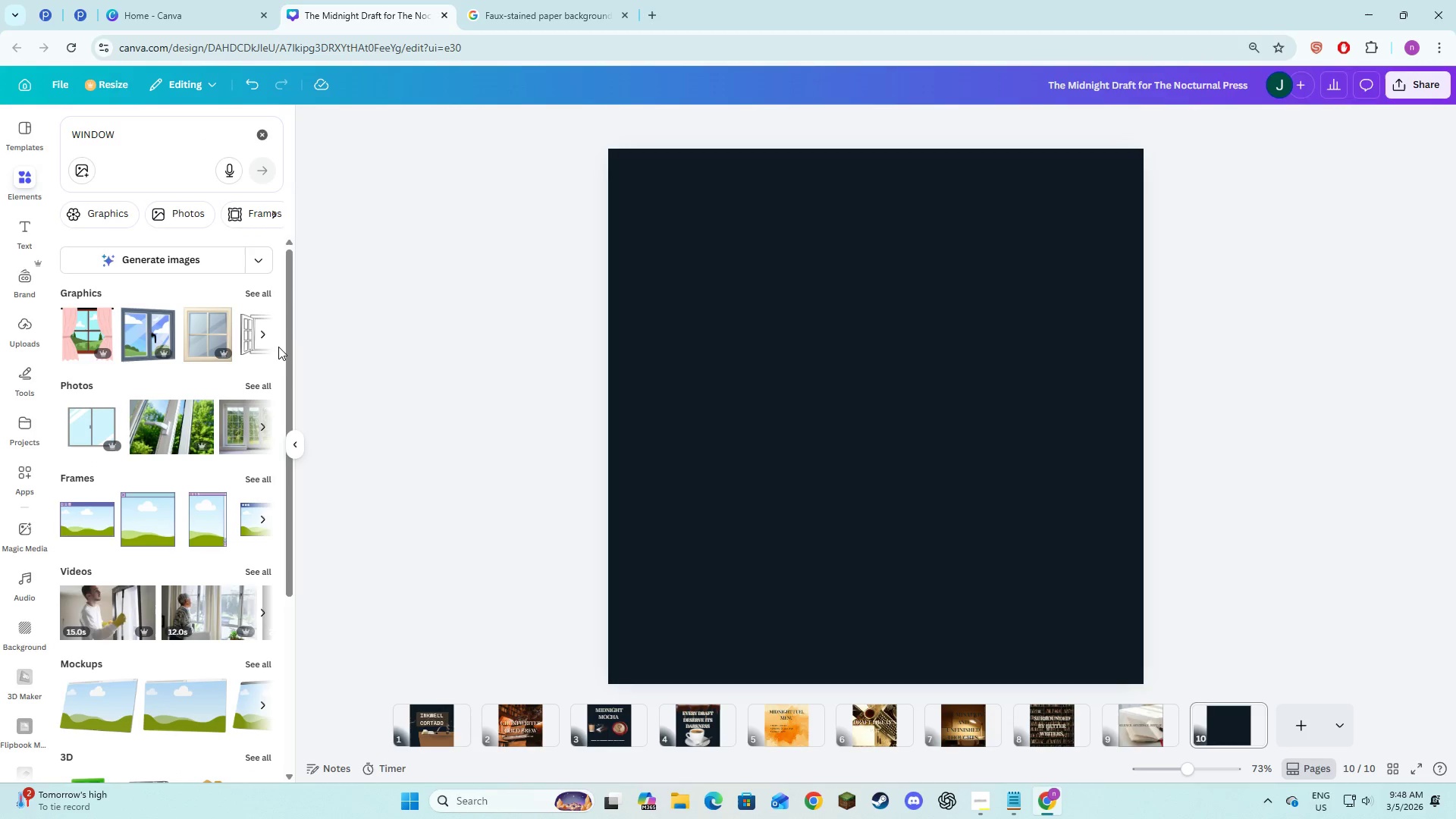 
left_click([272, 378])
 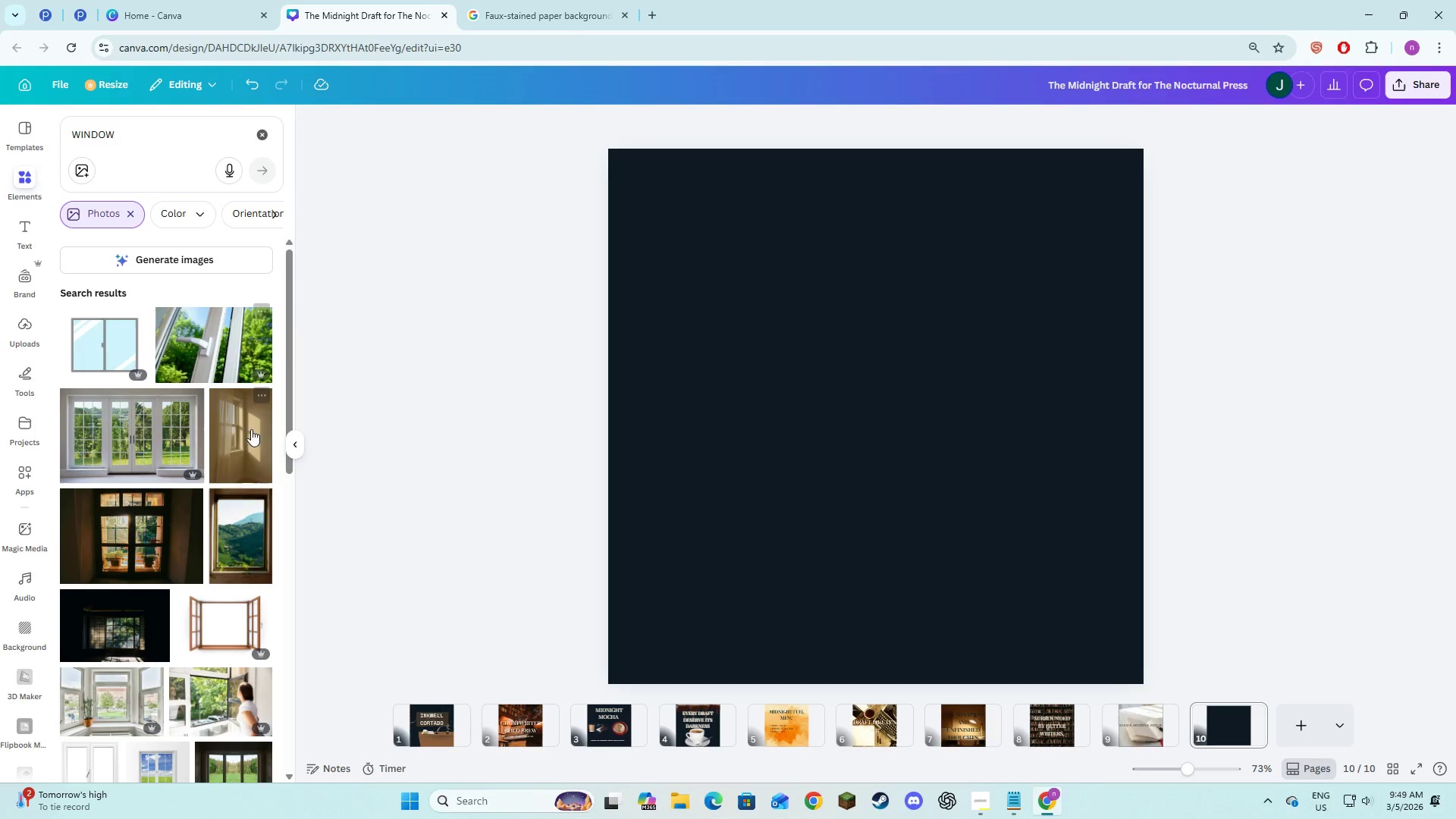 
scroll: coordinate [238, 491], scroll_direction: down, amount: 13.0
 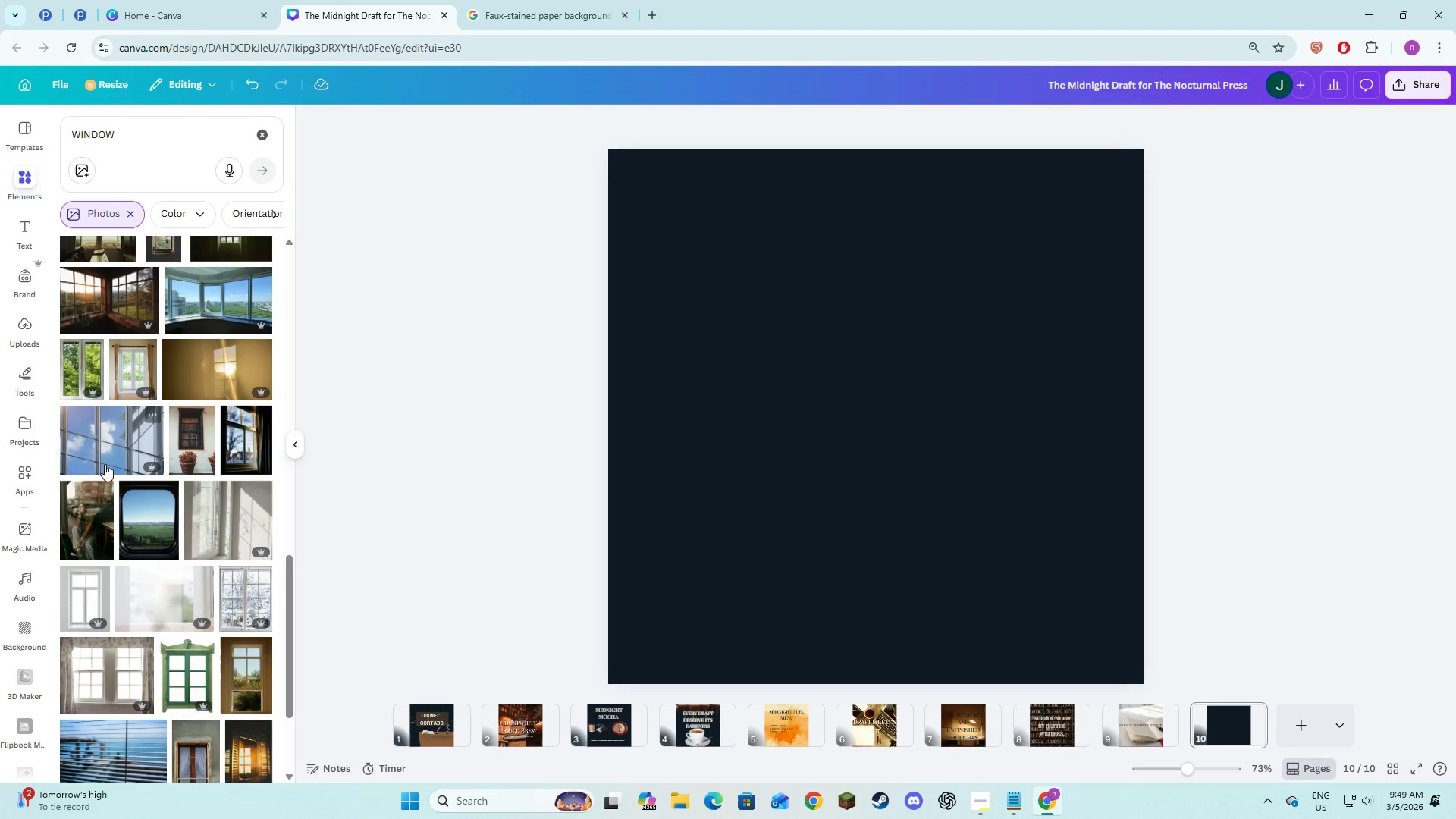 
left_click([106, 457])
 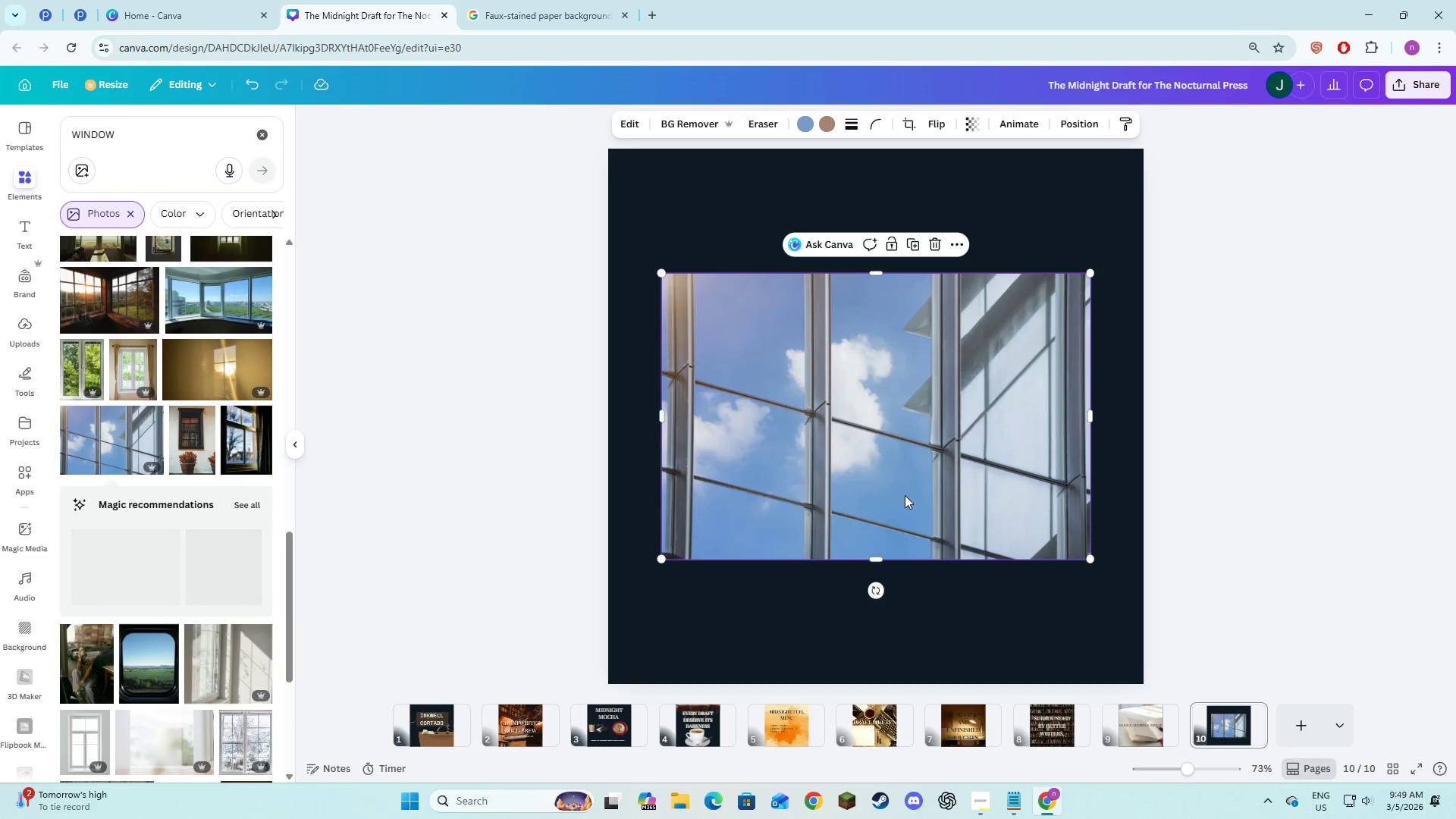 
left_click_drag(start_coordinate=[904, 495], to_coordinate=[848, 382])
 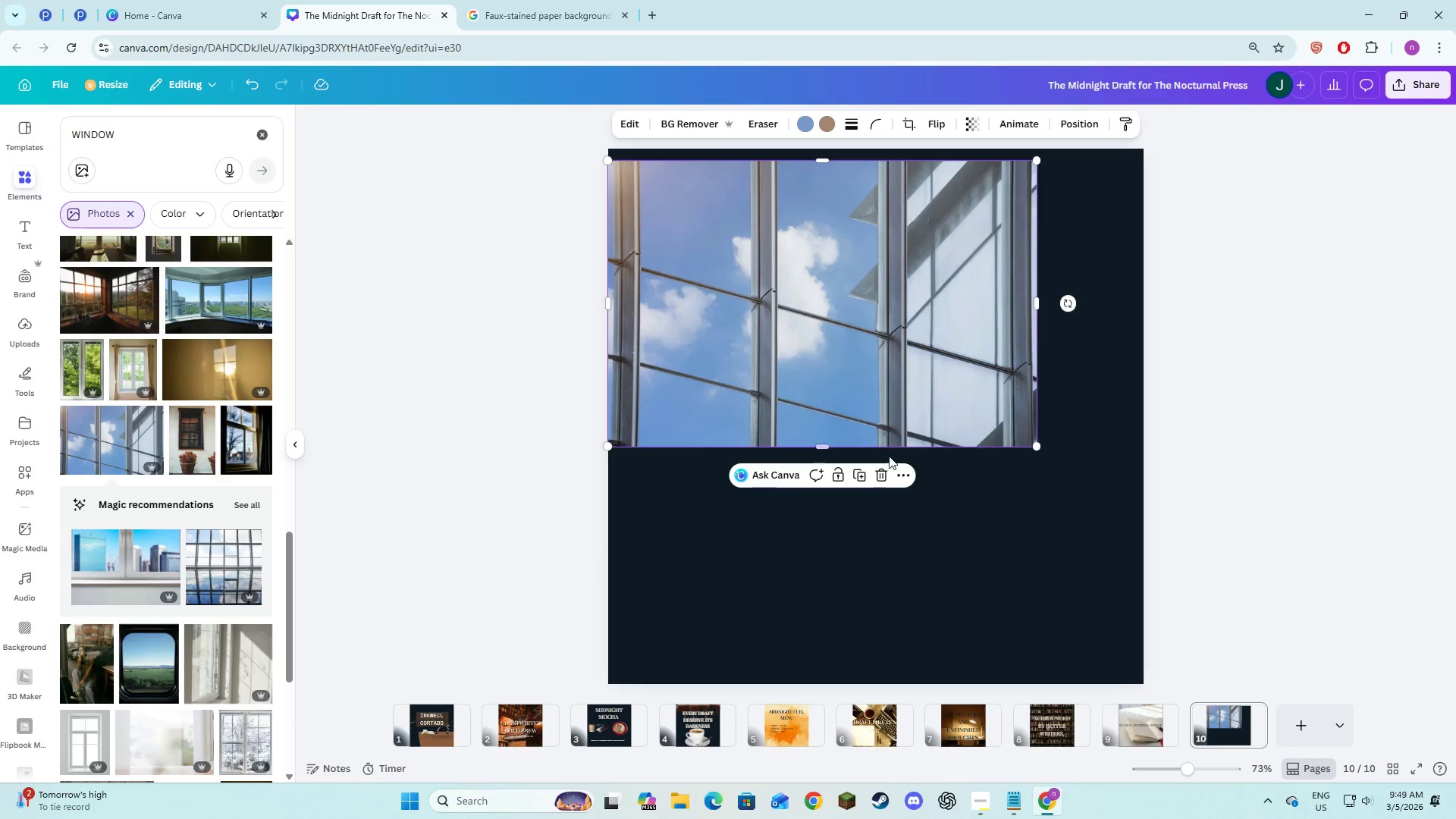 
left_click([881, 482])
 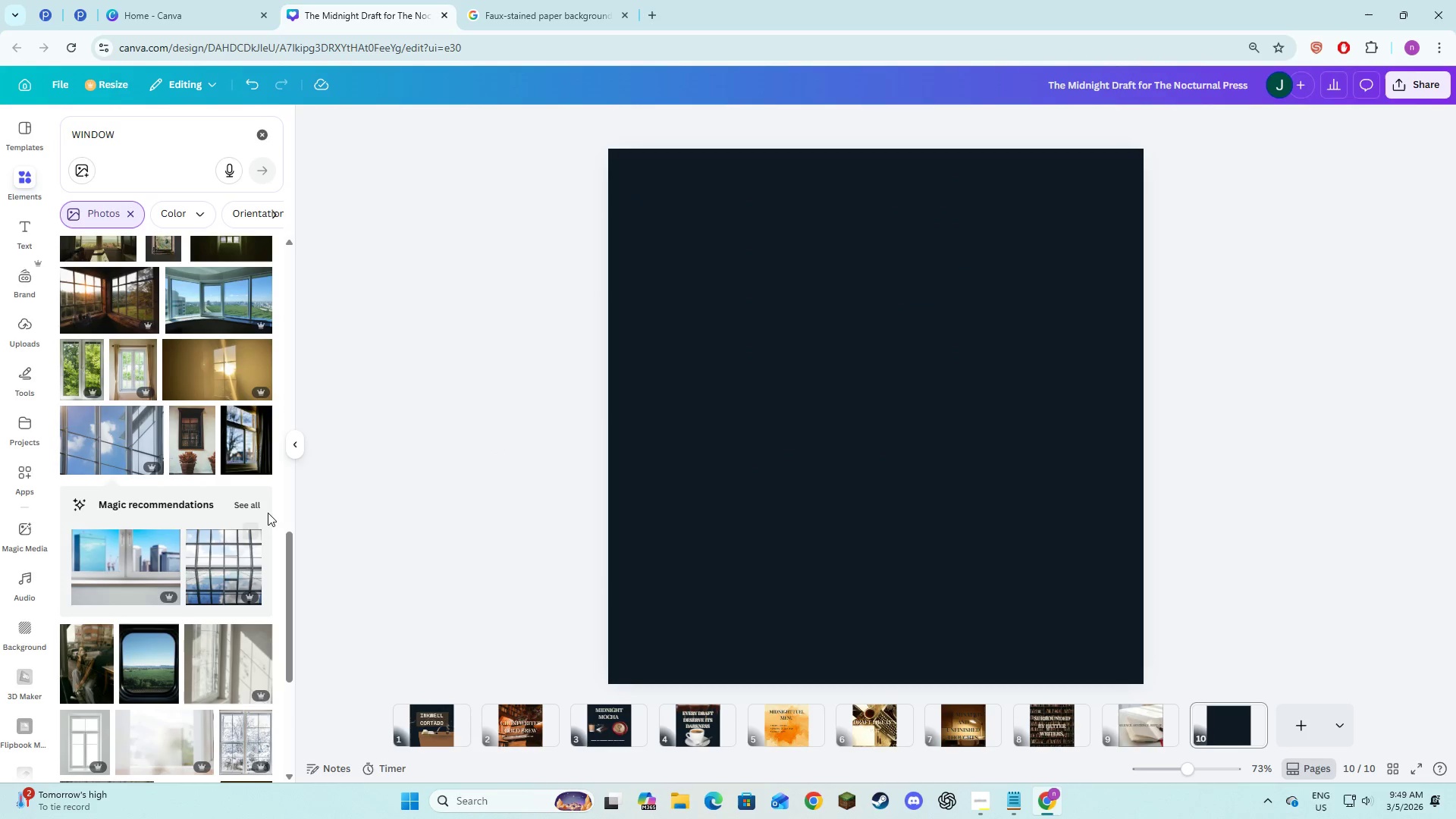 
scroll: coordinate [207, 513], scroll_direction: down, amount: 3.0
 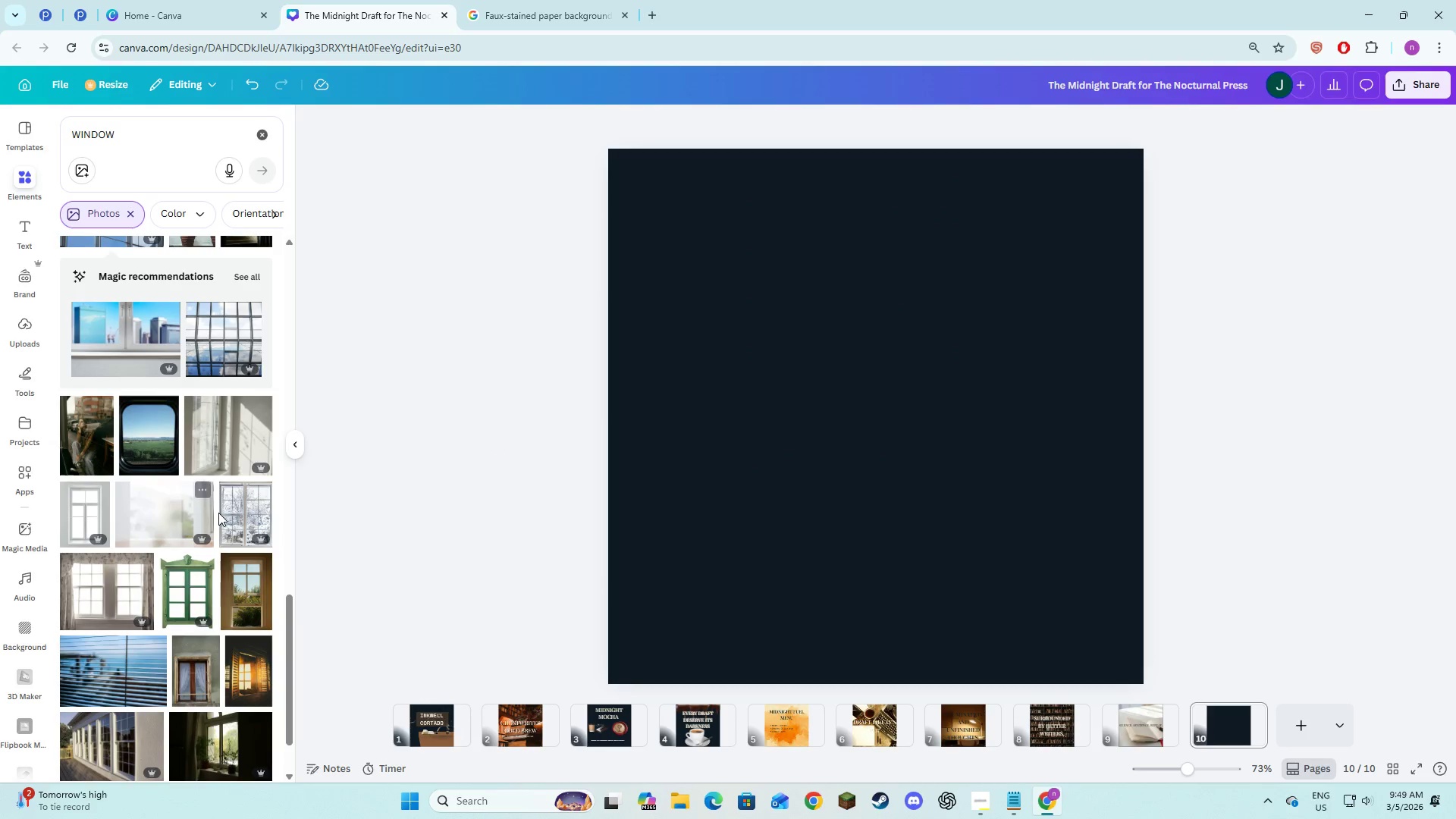 
mouse_move([237, 510])
 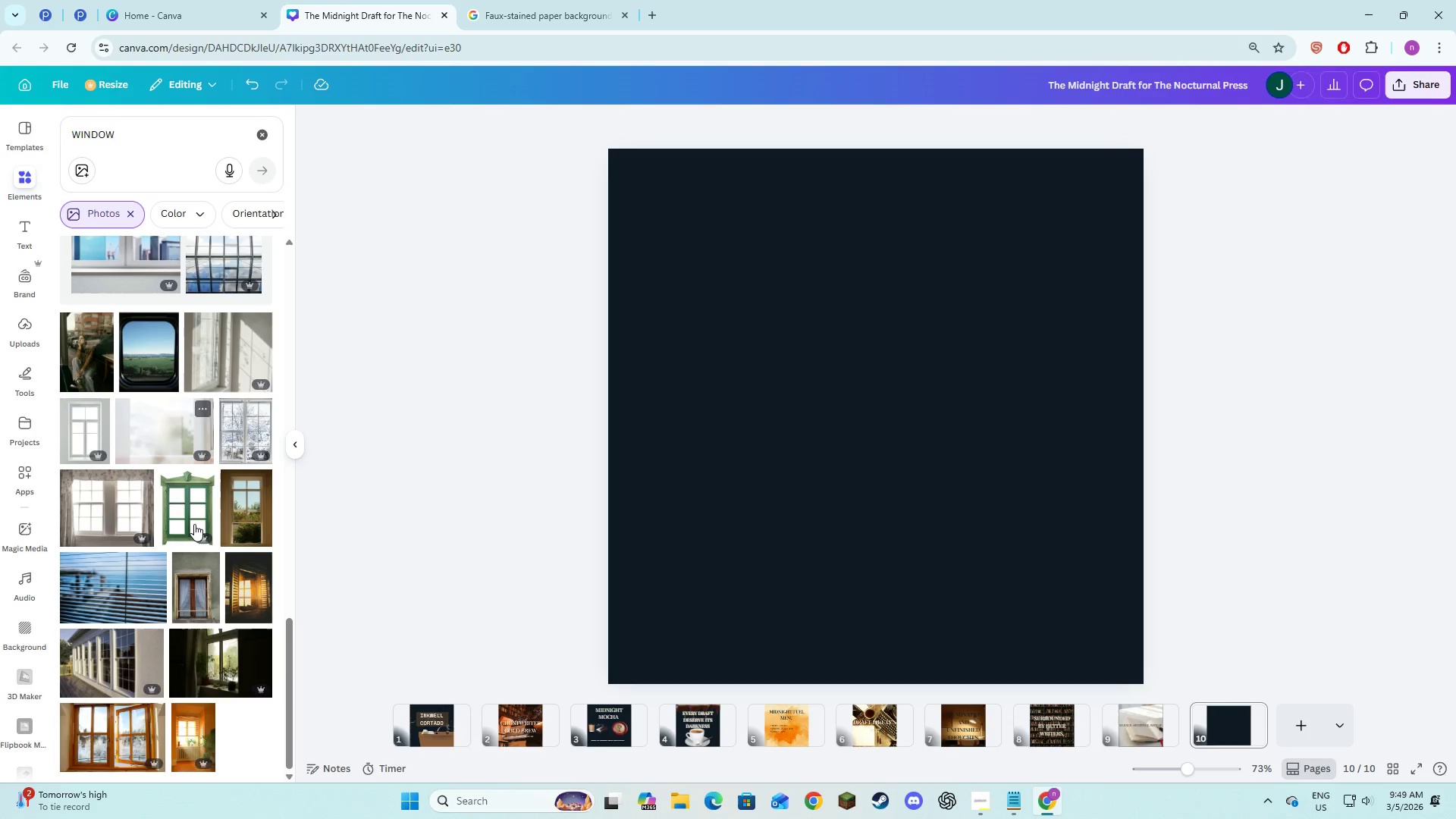 
scroll: coordinate [194, 524], scroll_direction: down, amount: 10.0
 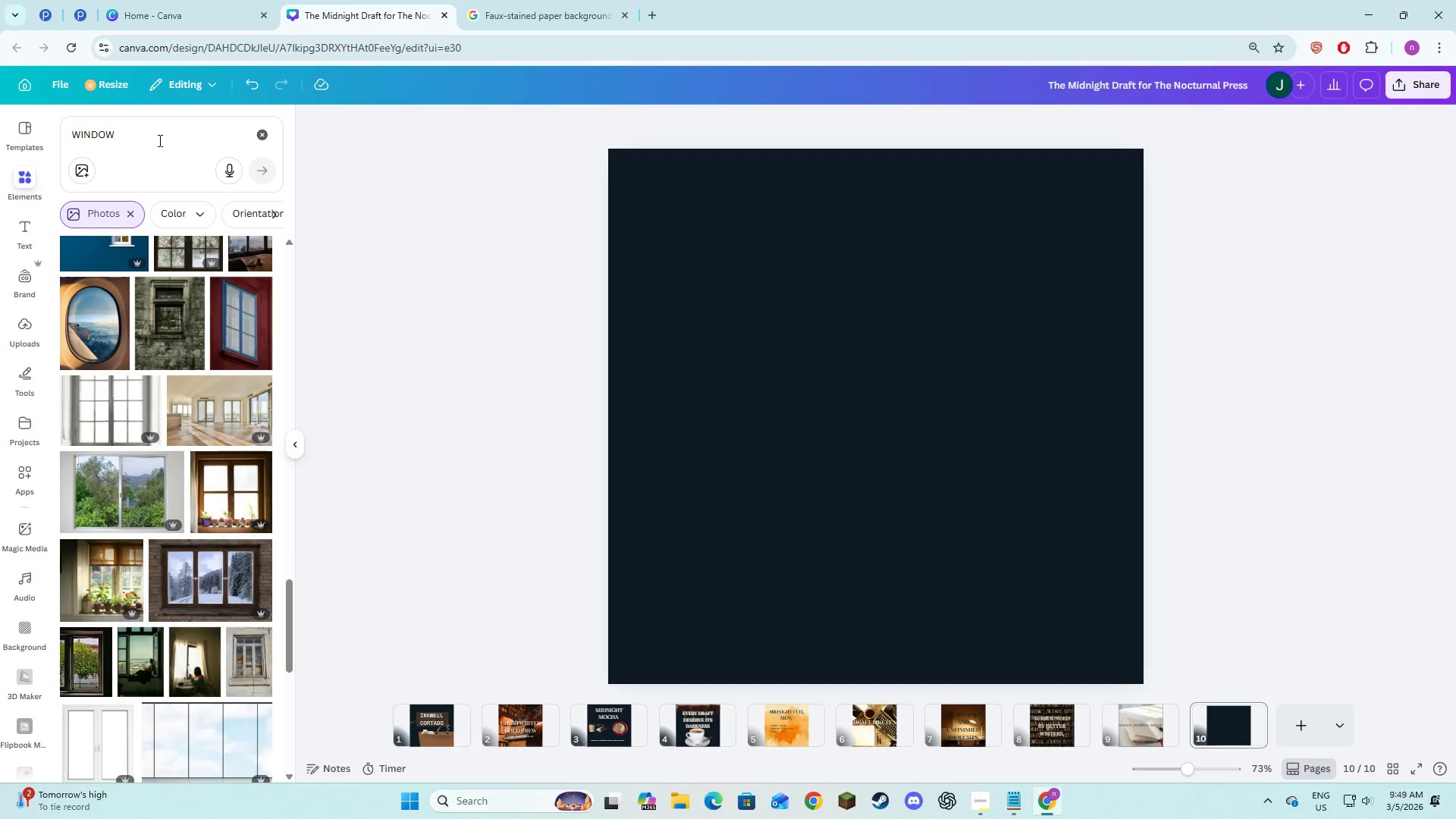 
left_click([171, 130])
 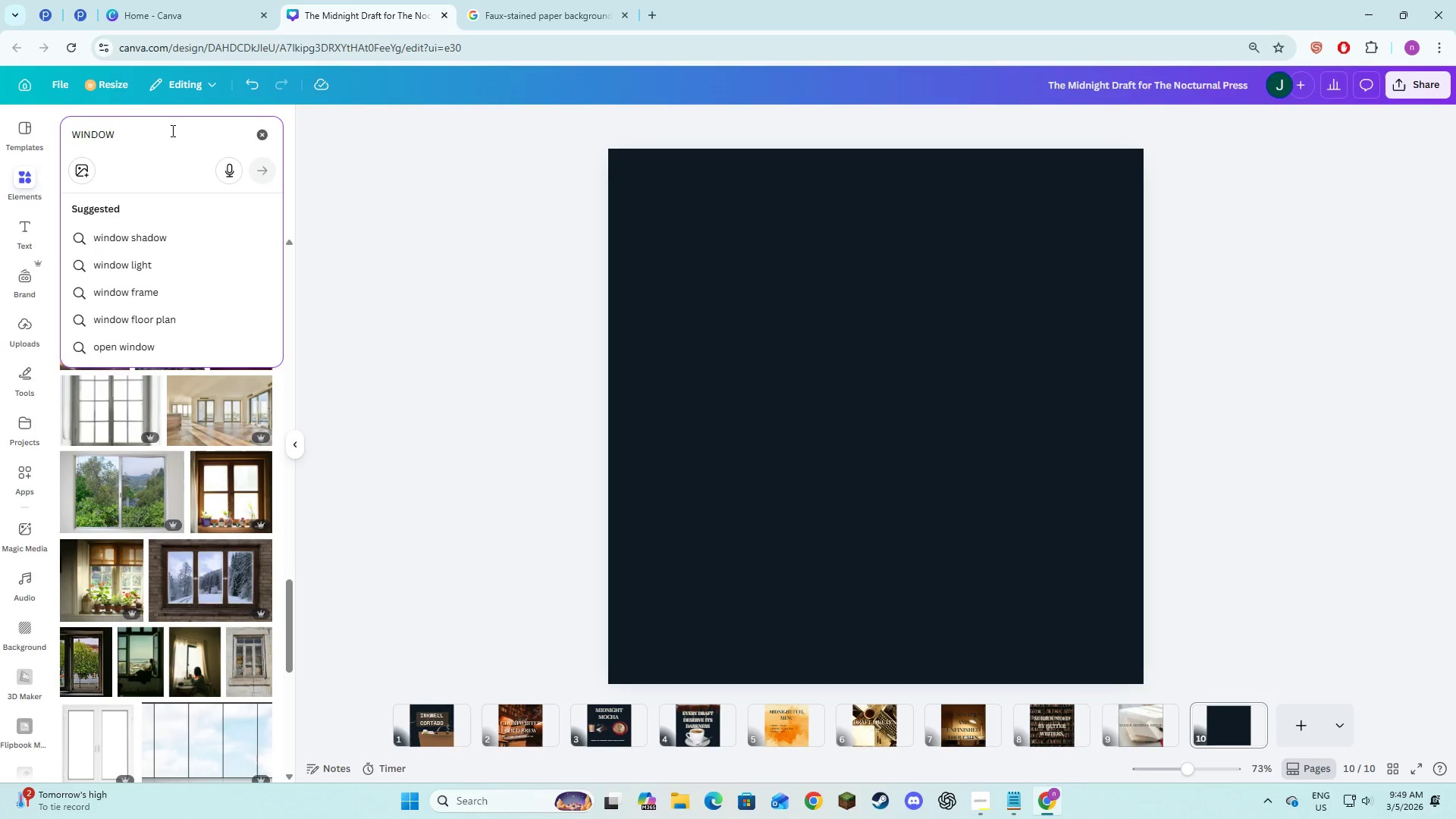 
type( rainign)
key(Backspace)
key(Backspace)
type(ng outside)
 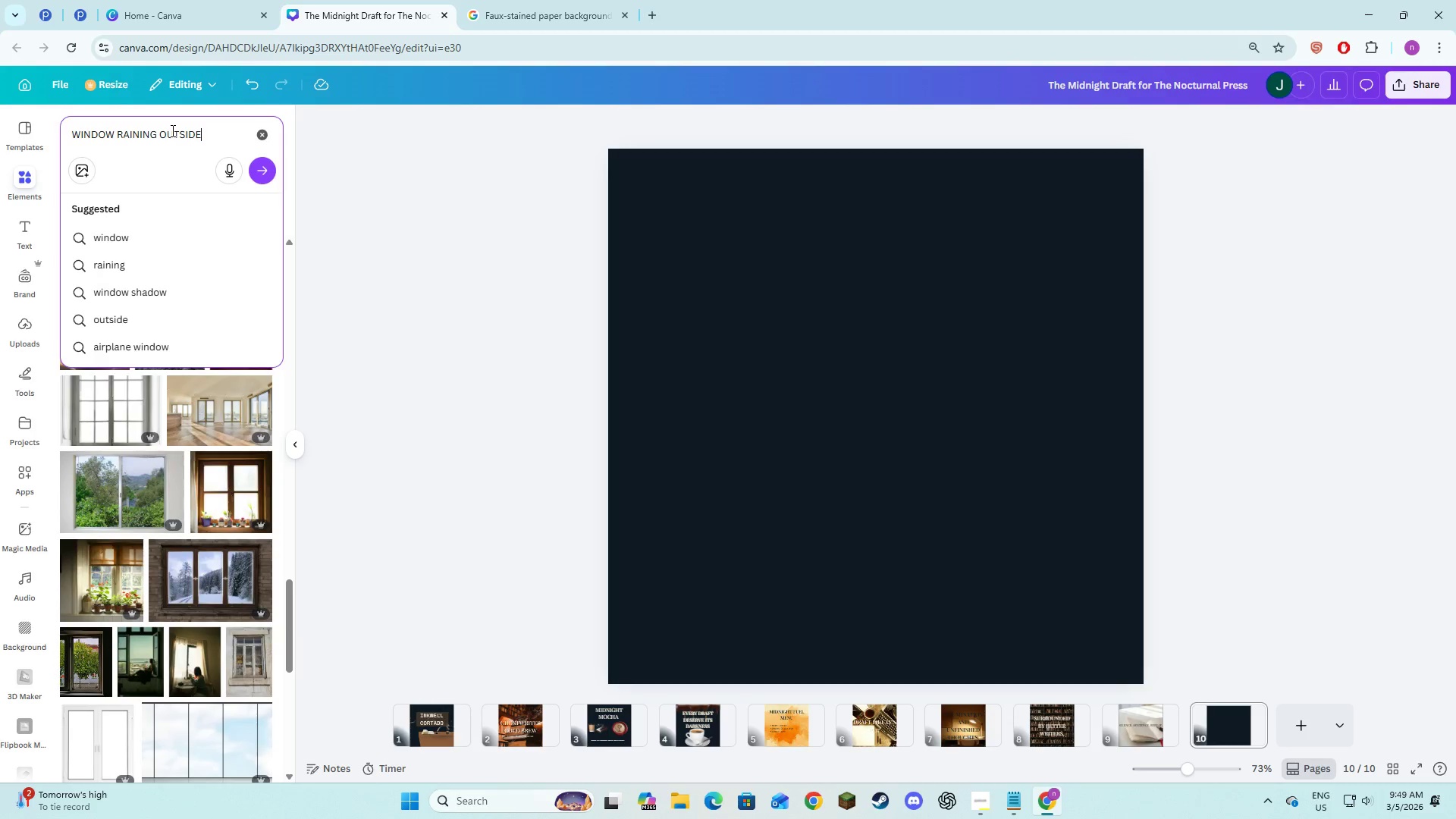 
key(Enter)
 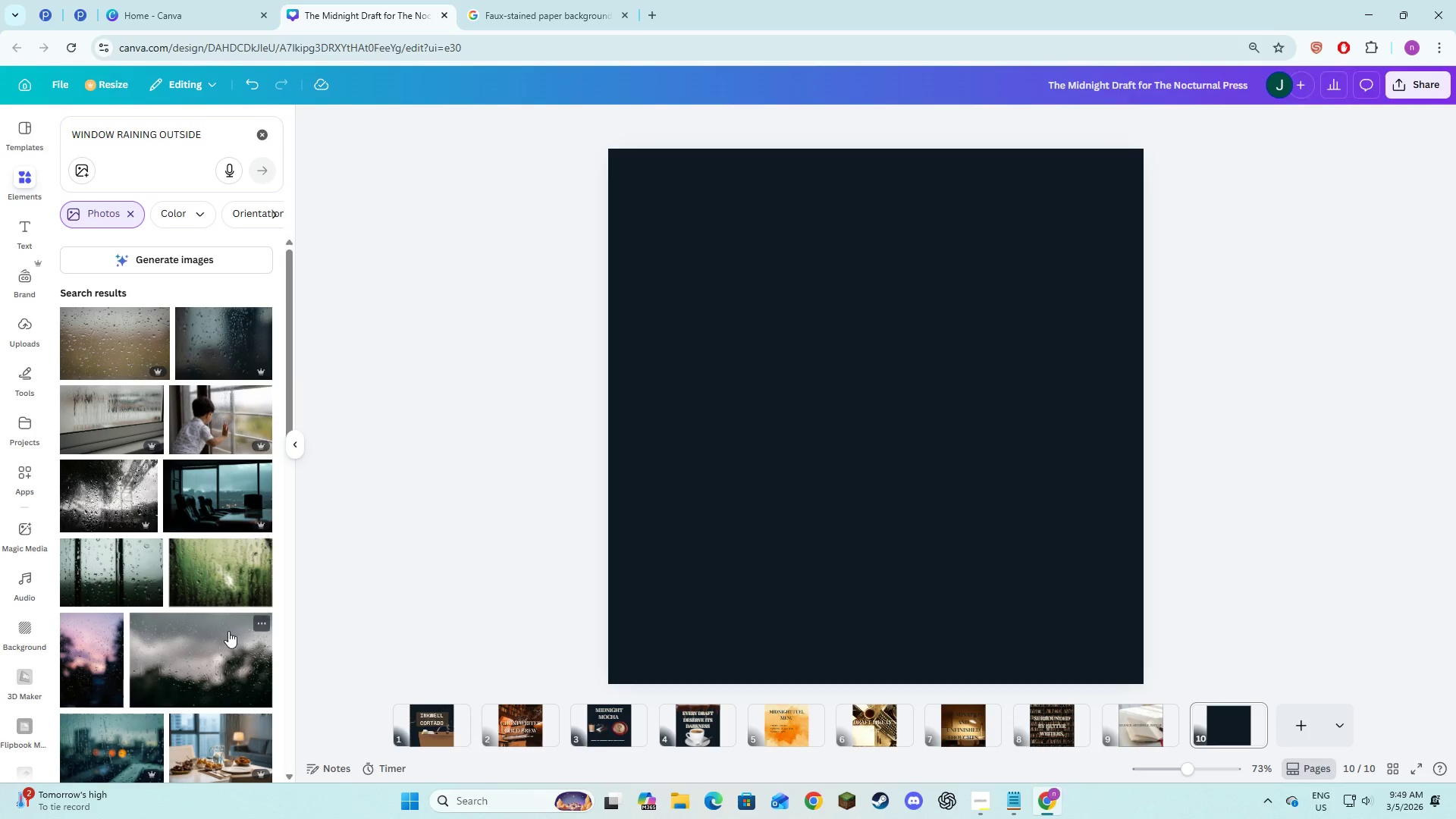 
wait(6.28)
 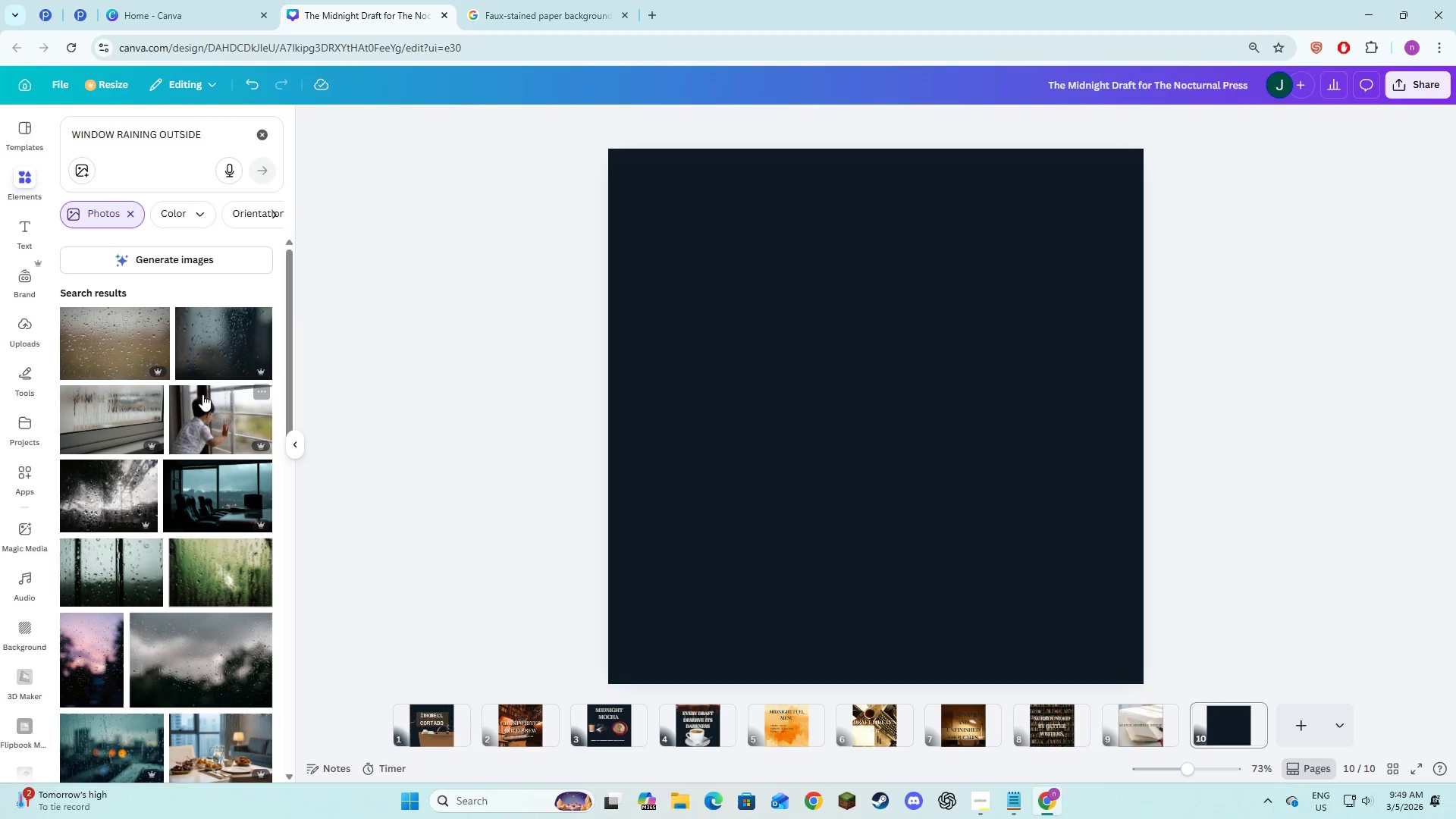 
left_click([105, 587])
 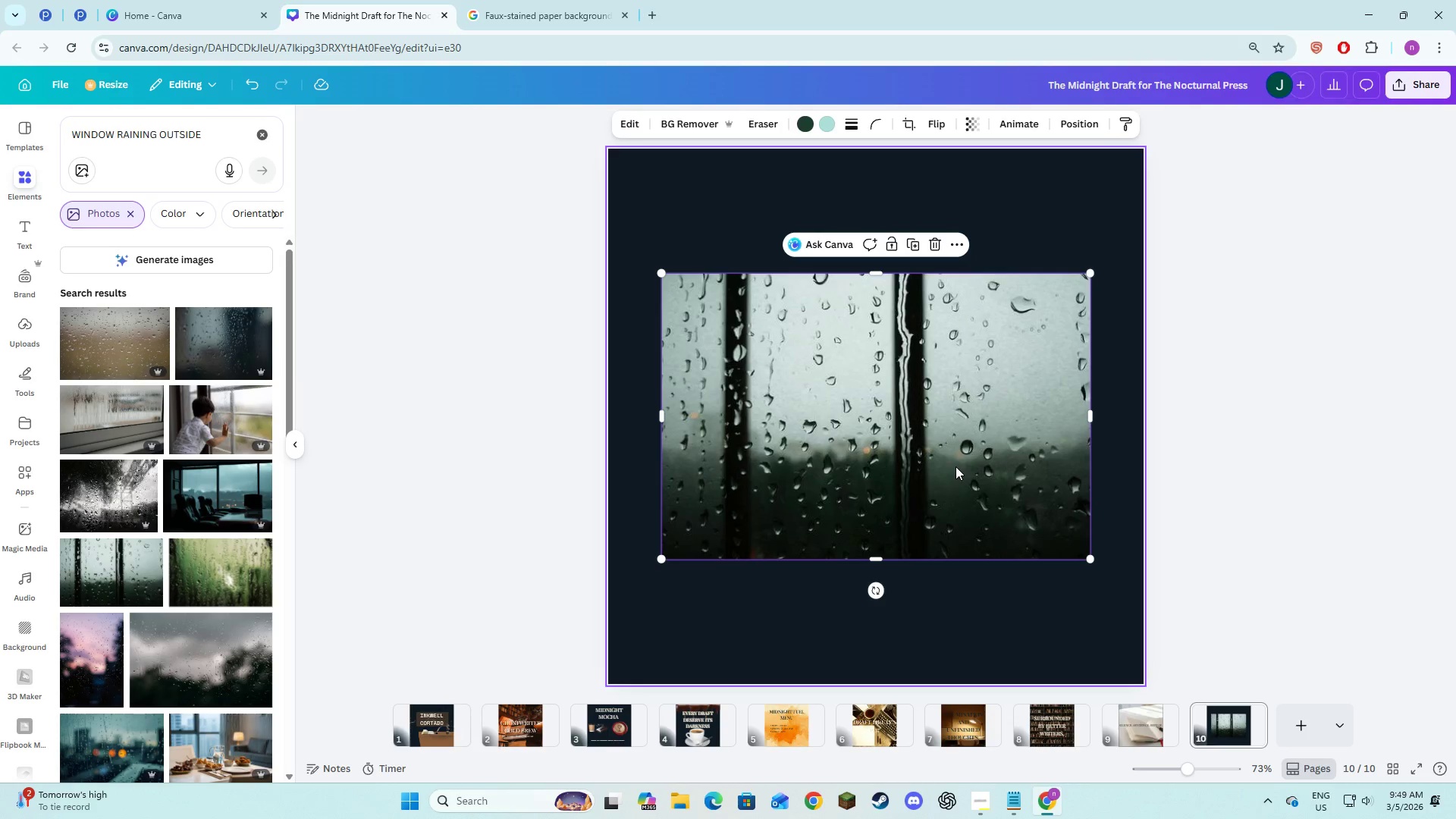 
right_click([956, 466])
 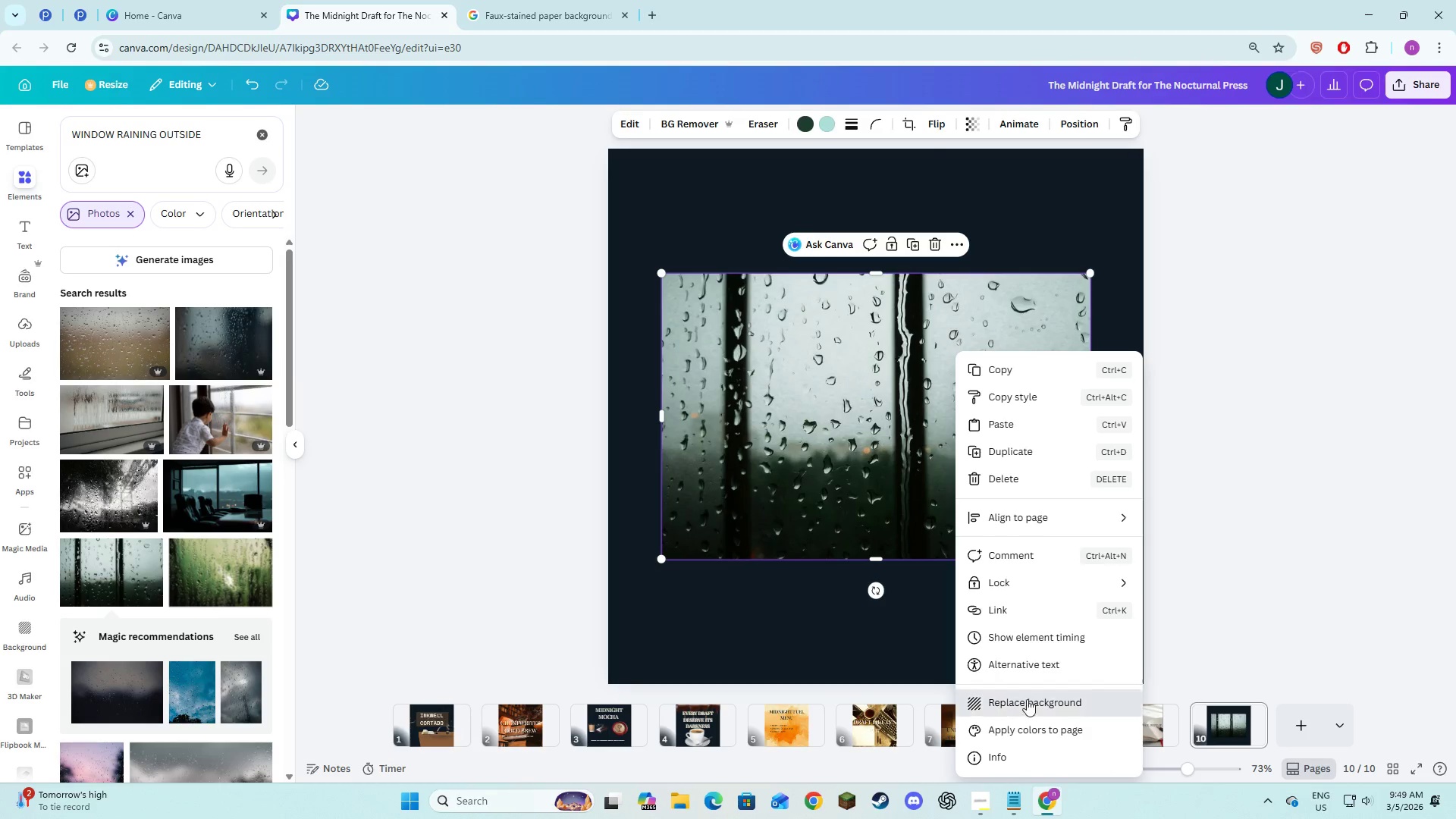 
double_click([1304, 326])
 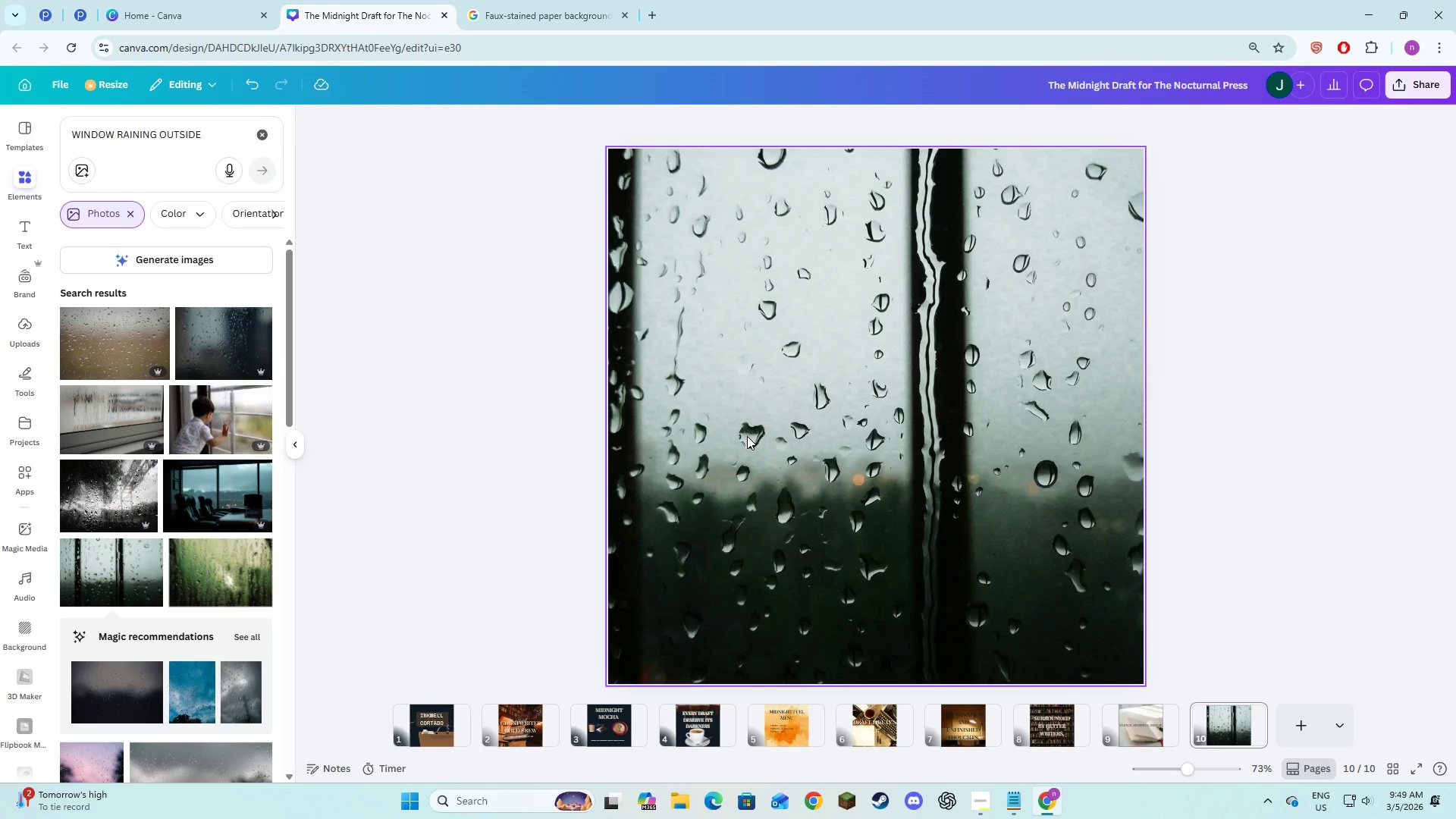 
right_click([747, 436])
 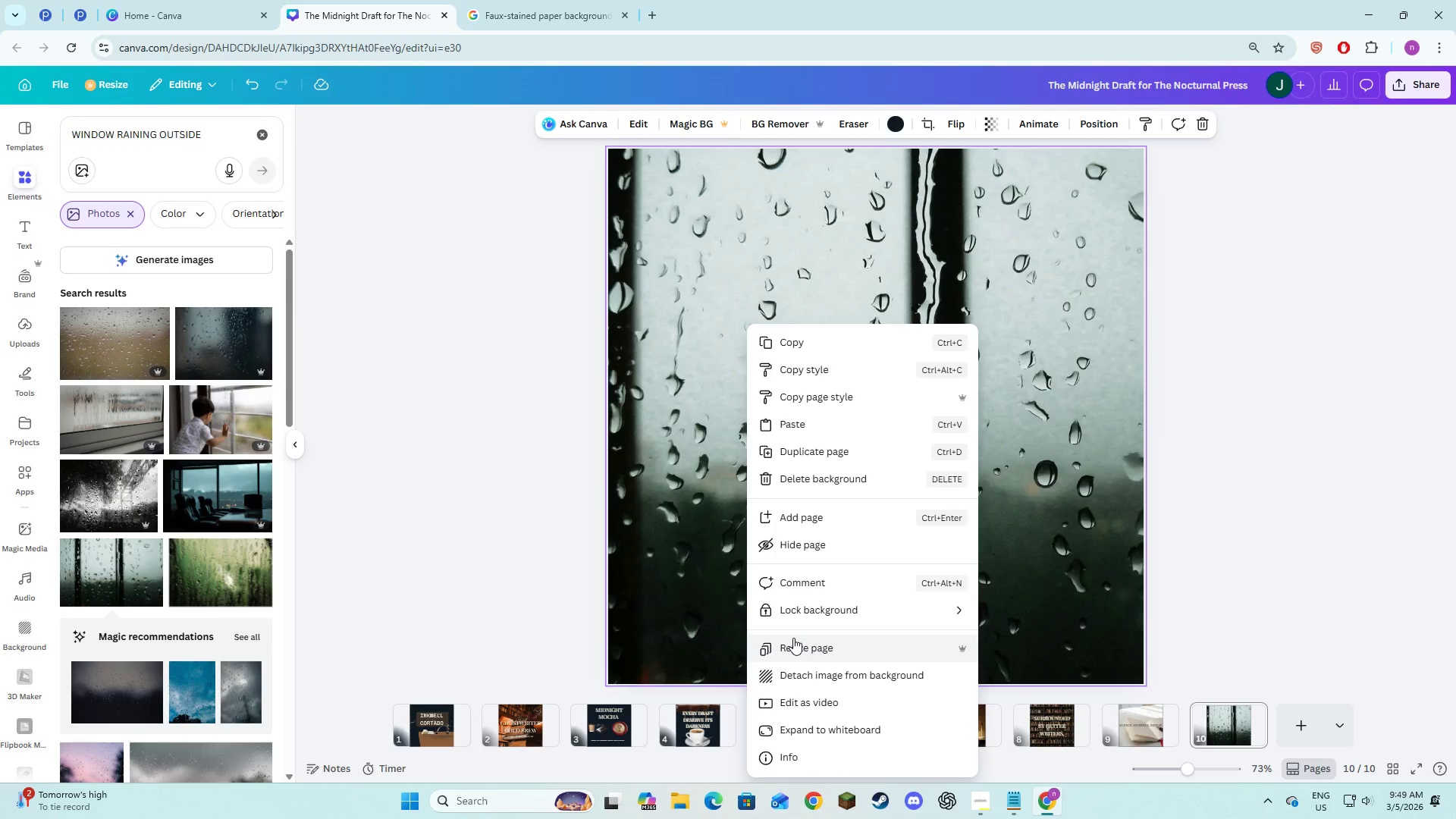 
double_click([651, 421])
 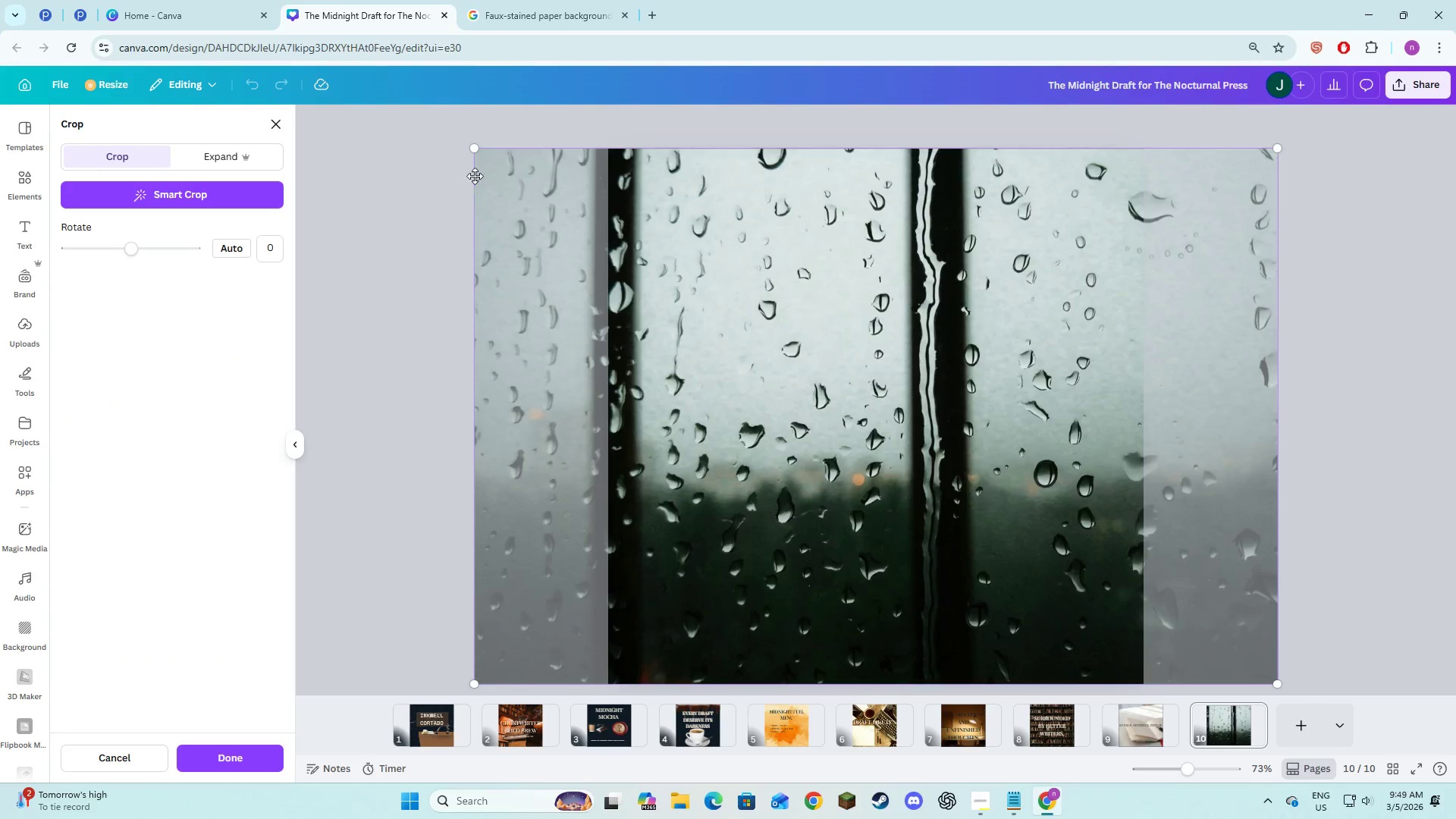 
left_click_drag(start_coordinate=[476, 151], to_coordinate=[645, 229])
 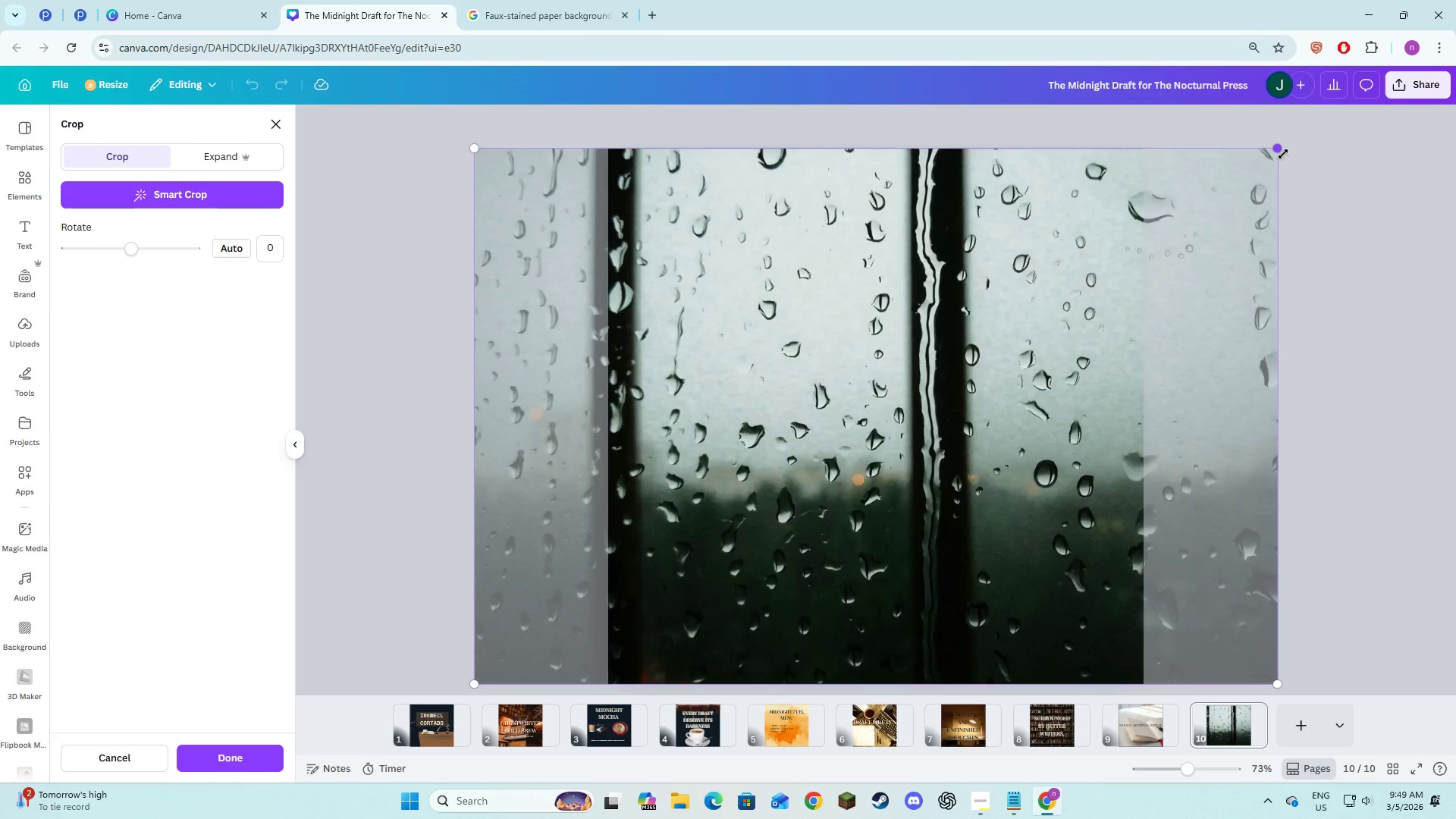 
left_click_drag(start_coordinate=[1283, 152], to_coordinate=[1131, 237])
 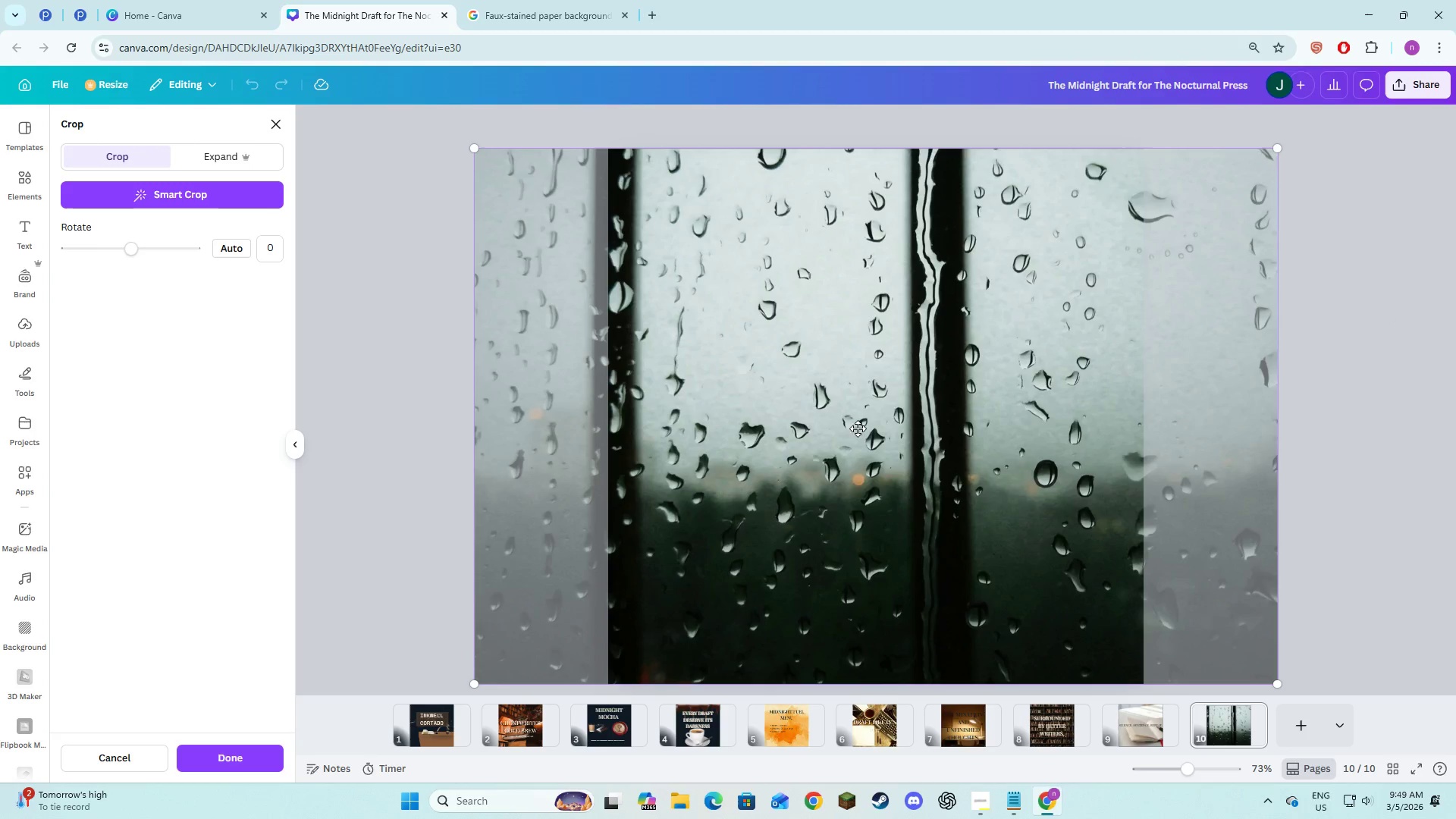 
left_click([856, 428])
 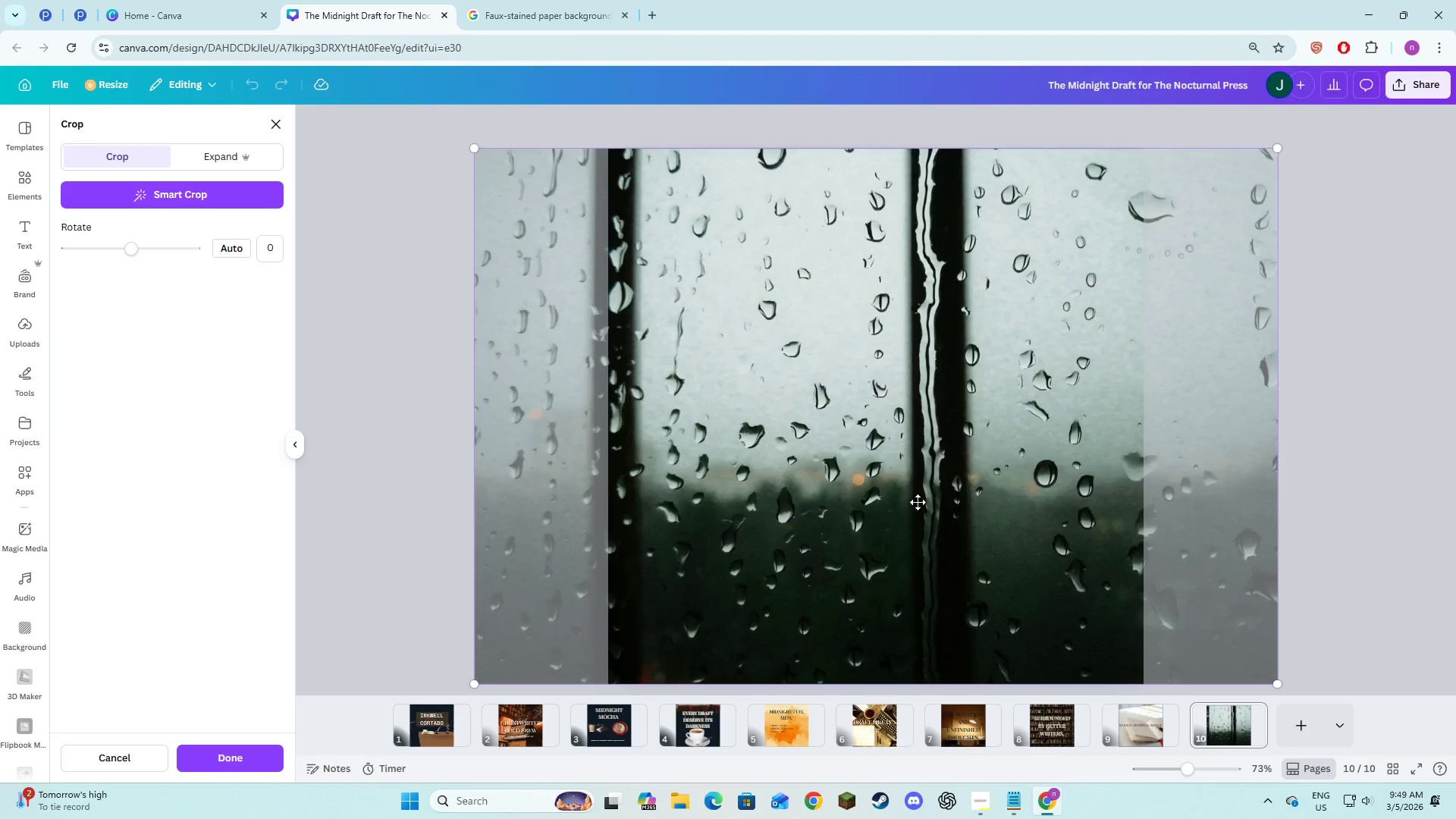 
left_click_drag(start_coordinate=[918, 502], to_coordinate=[1028, 526])
 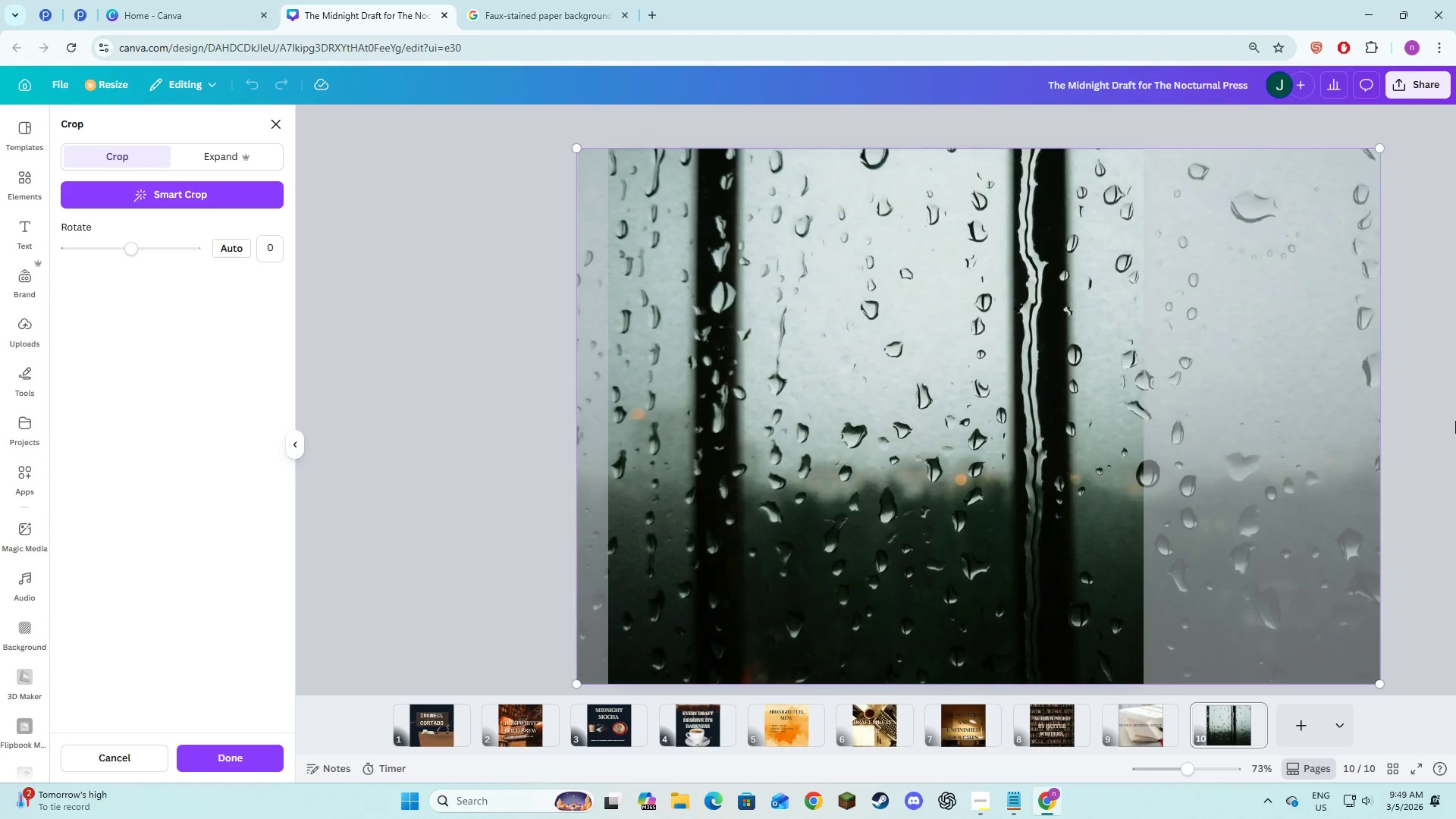 
left_click([1455, 421])
 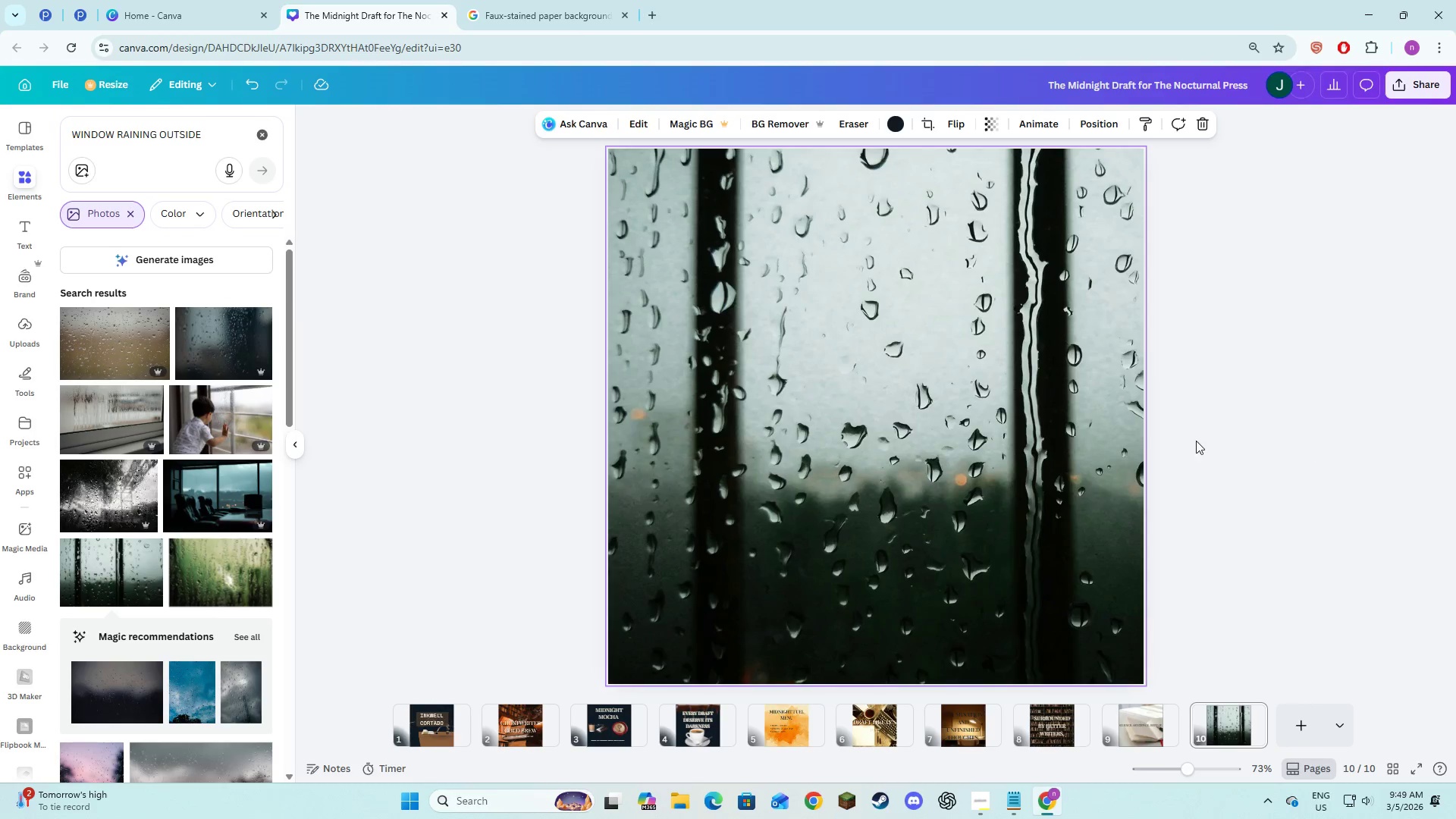 
left_click([957, 440])
 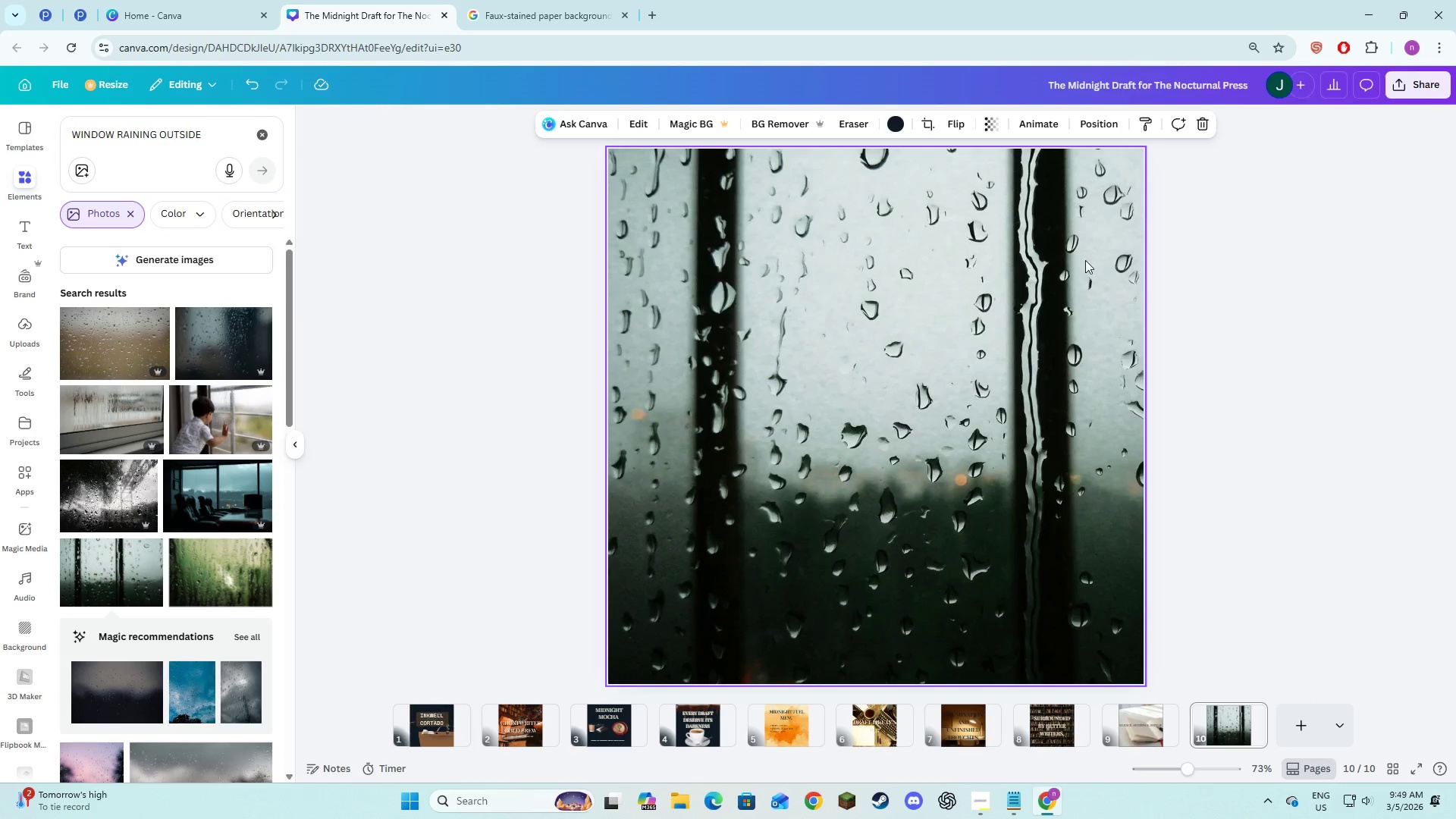 
key(Backspace)
 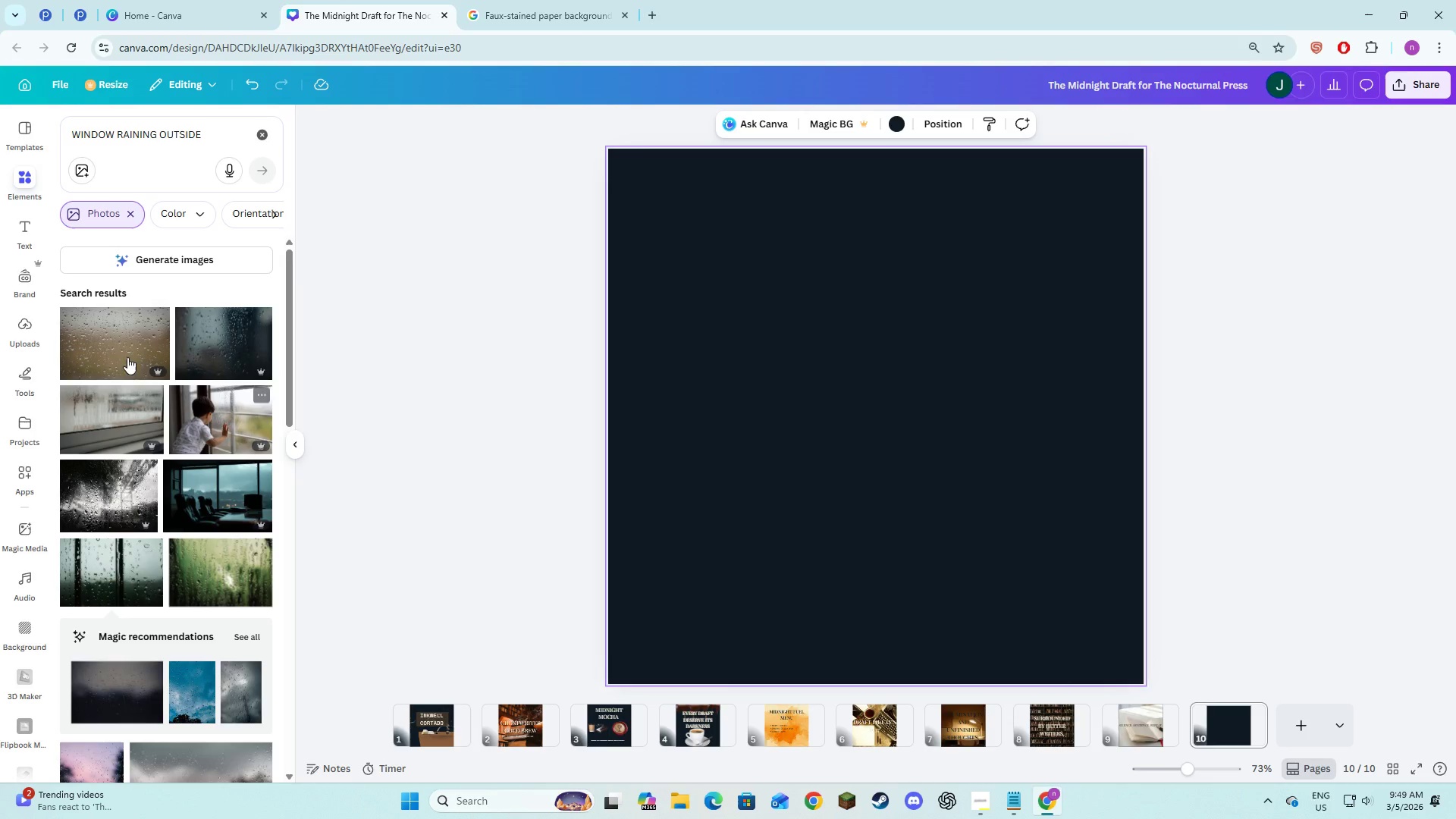 
scroll: coordinate [199, 417], scroll_direction: down, amount: 4.0
 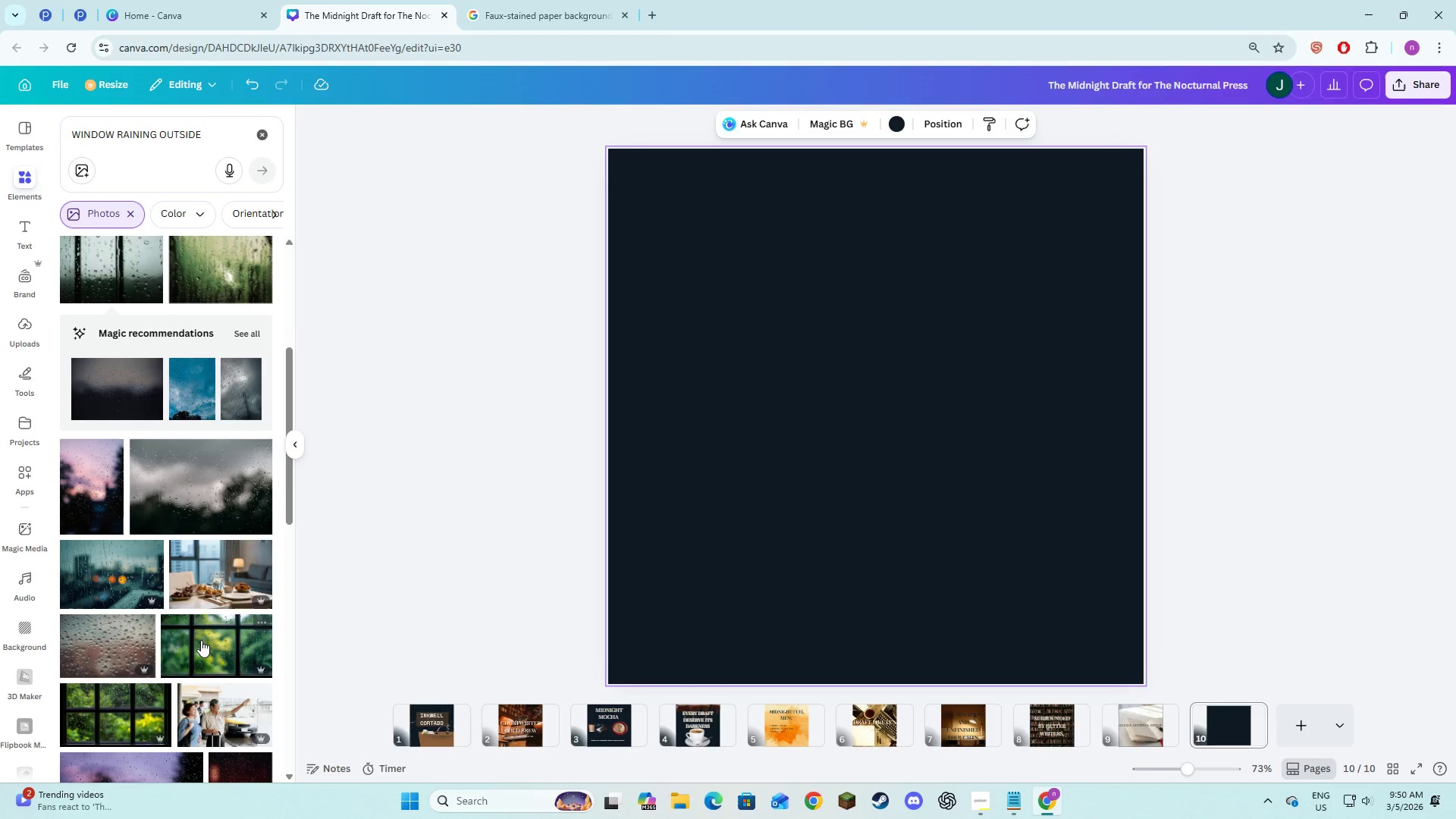 
left_click([201, 640])
 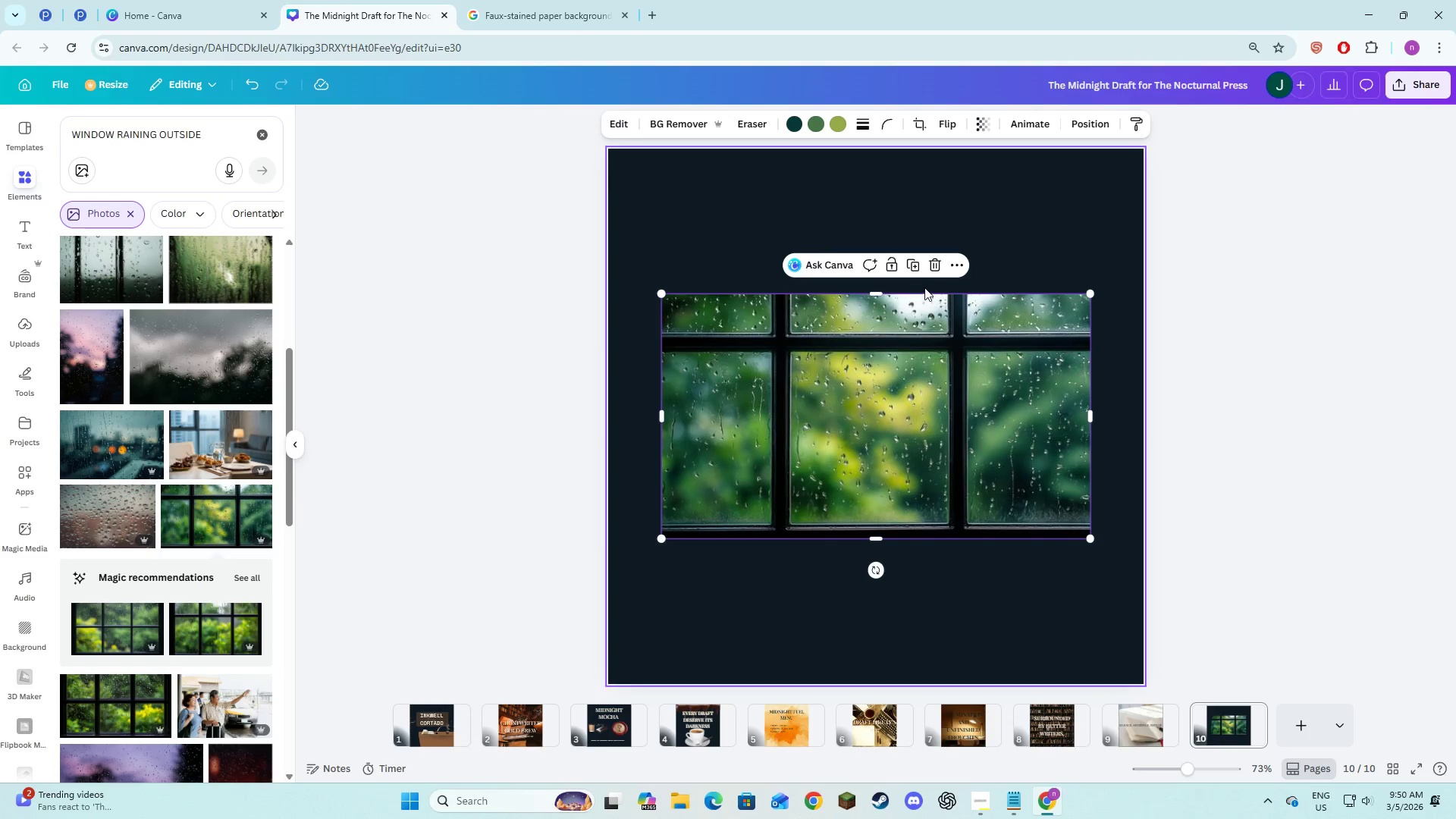 
left_click_drag(start_coordinate=[934, 271], to_coordinate=[916, 270])
 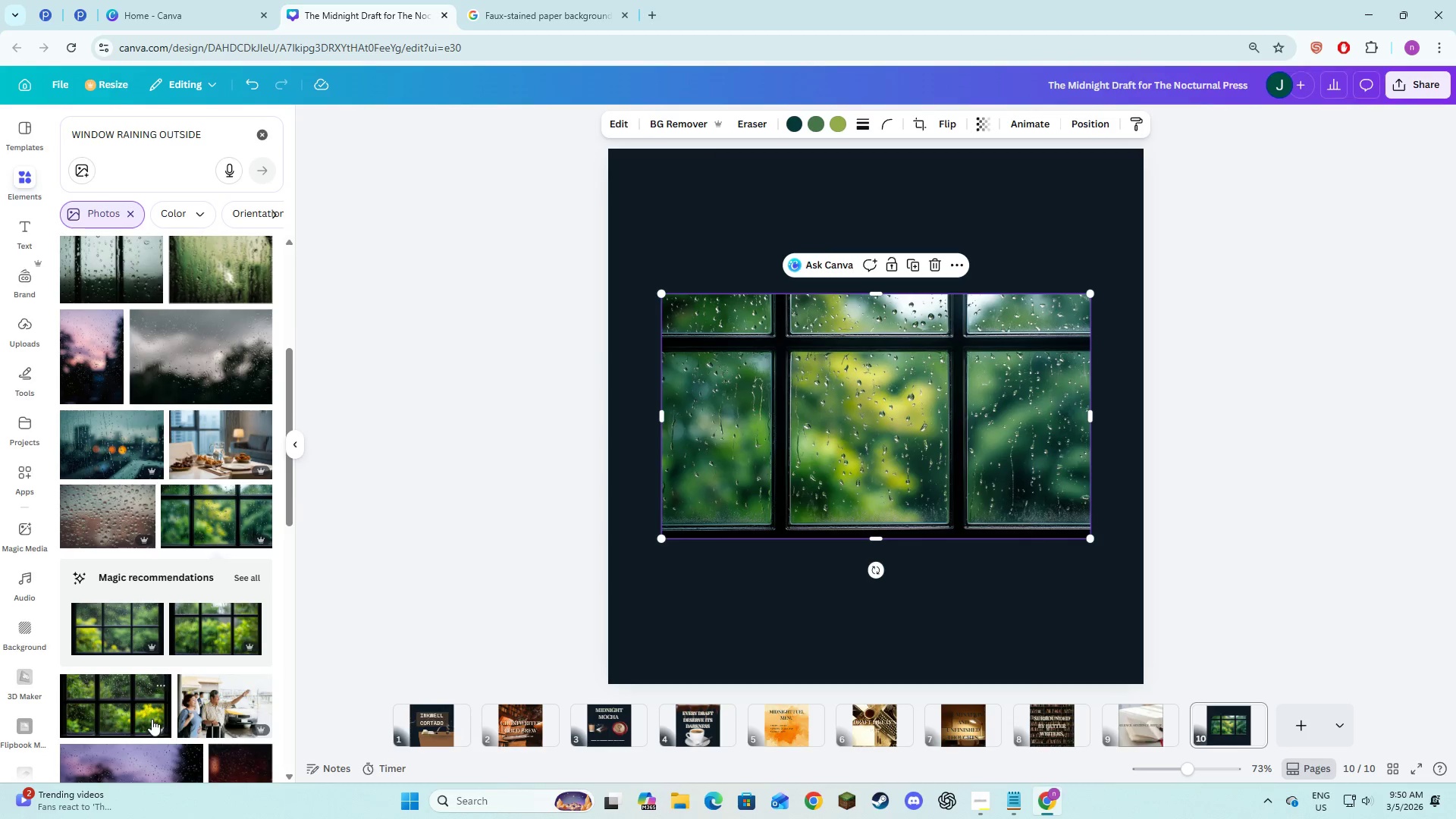 
left_click([152, 719])
 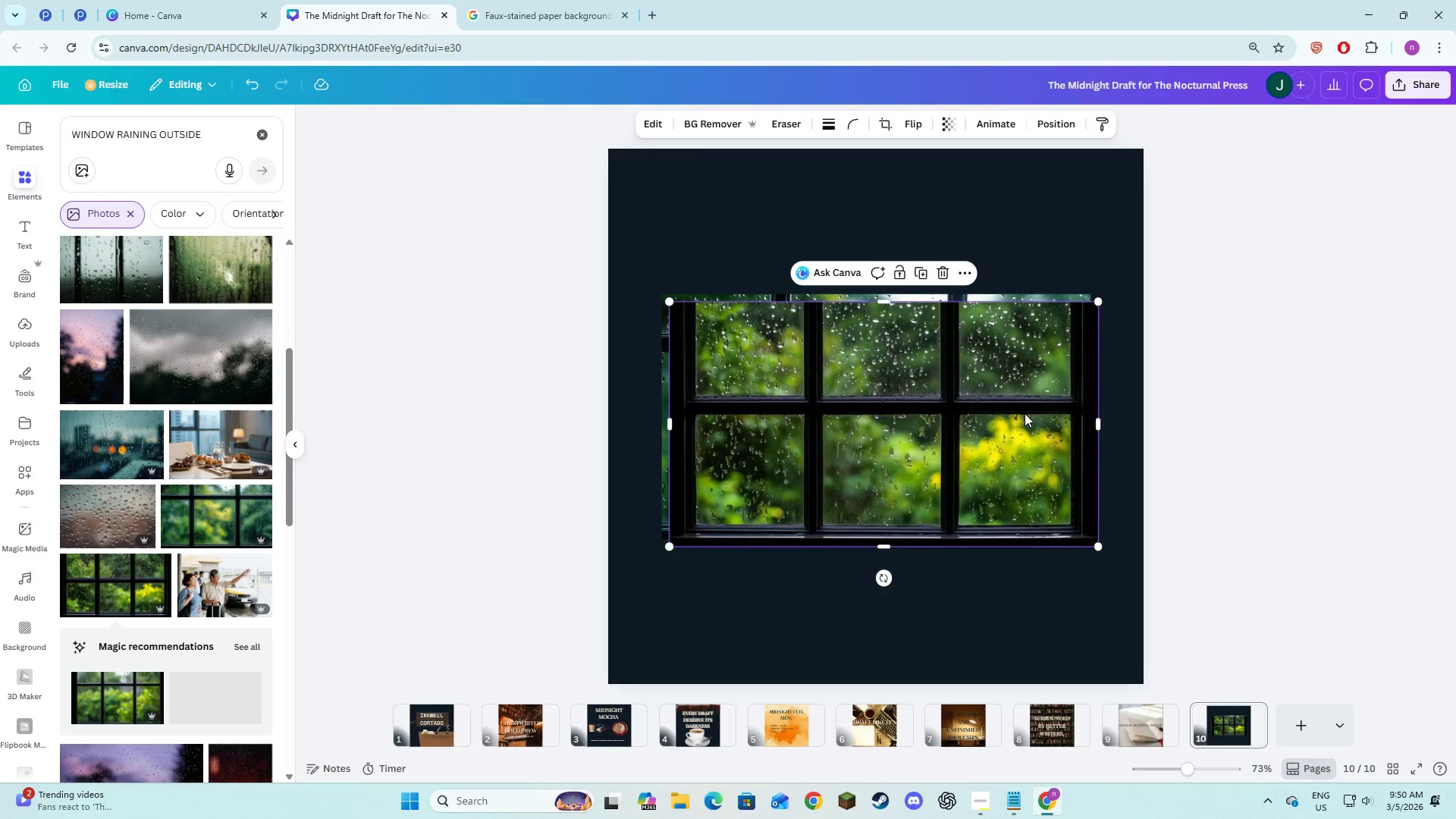 
left_click_drag(start_coordinate=[911, 444], to_coordinate=[946, 573])
 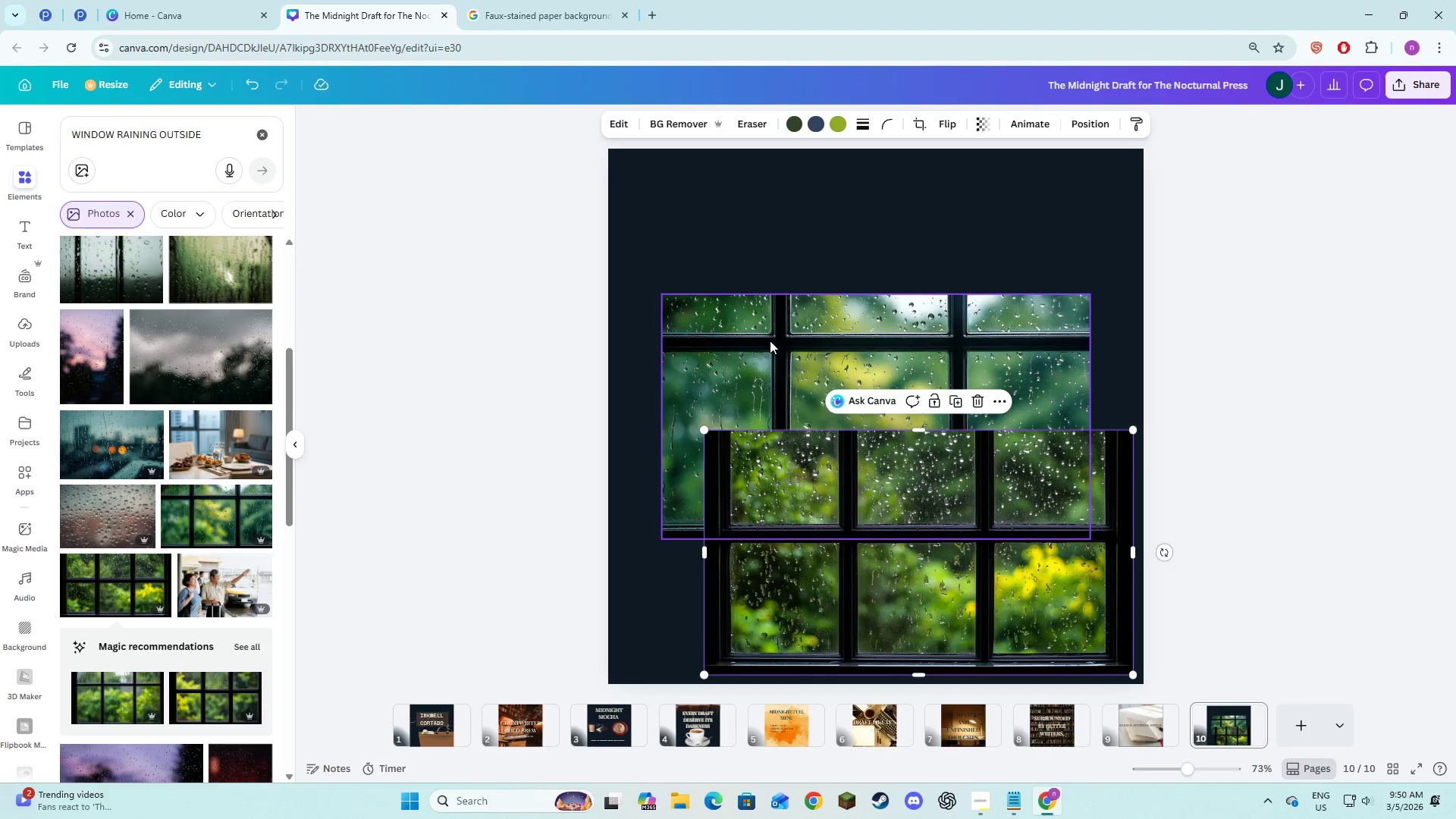 
left_click([766, 339])
 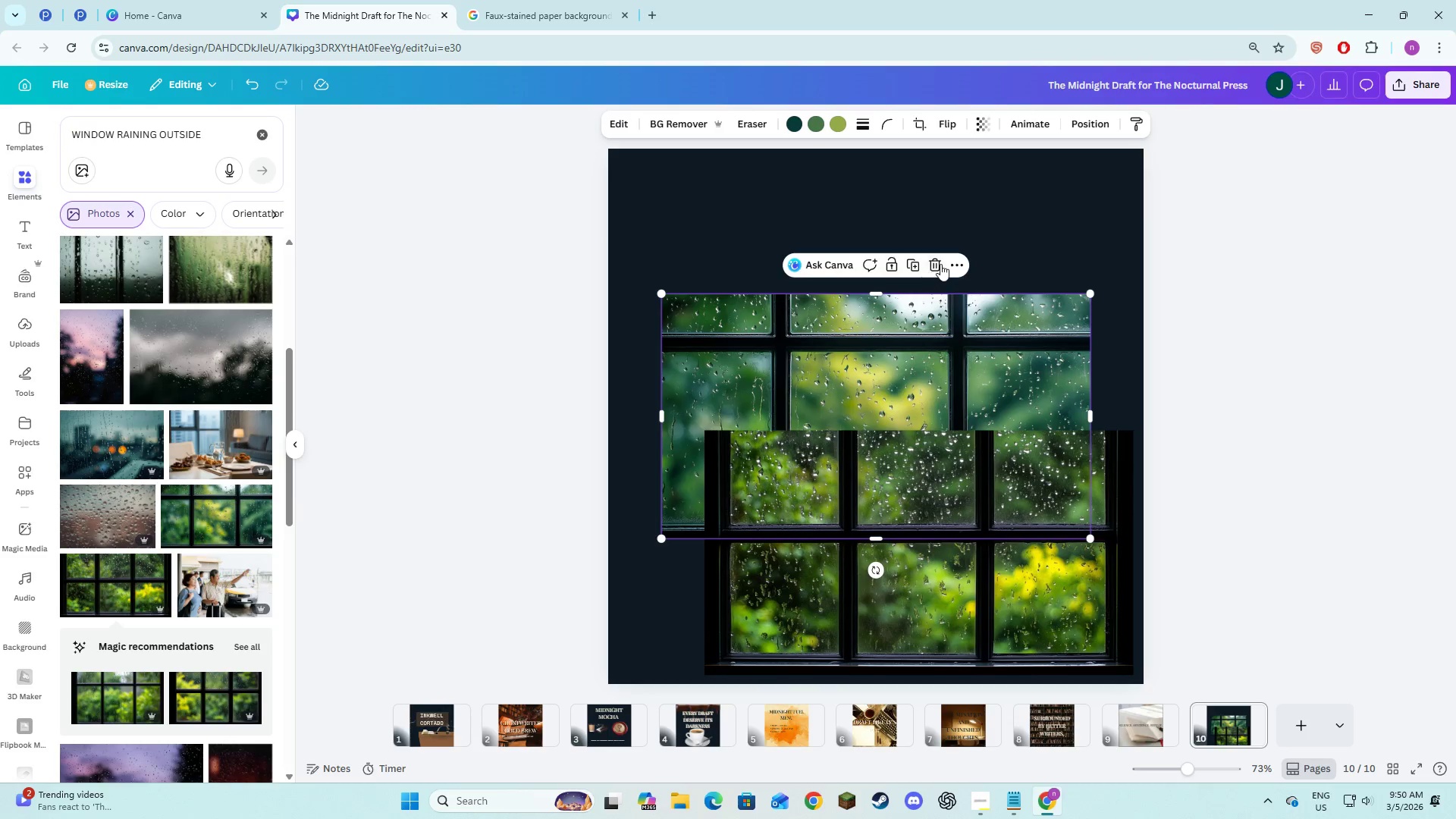 
left_click([940, 264])
 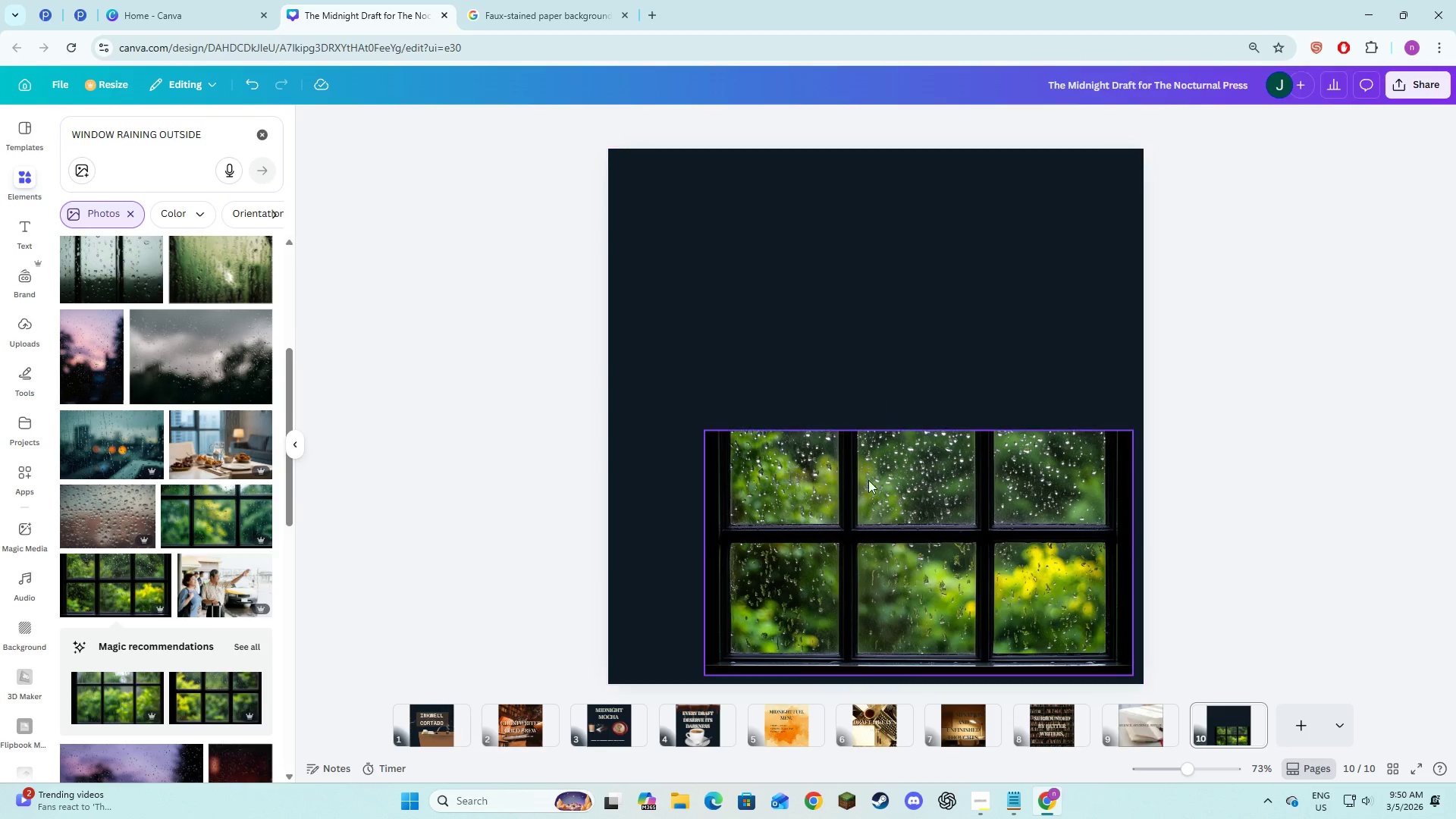 
left_click_drag(start_coordinate=[867, 545], to_coordinate=[855, 452])
 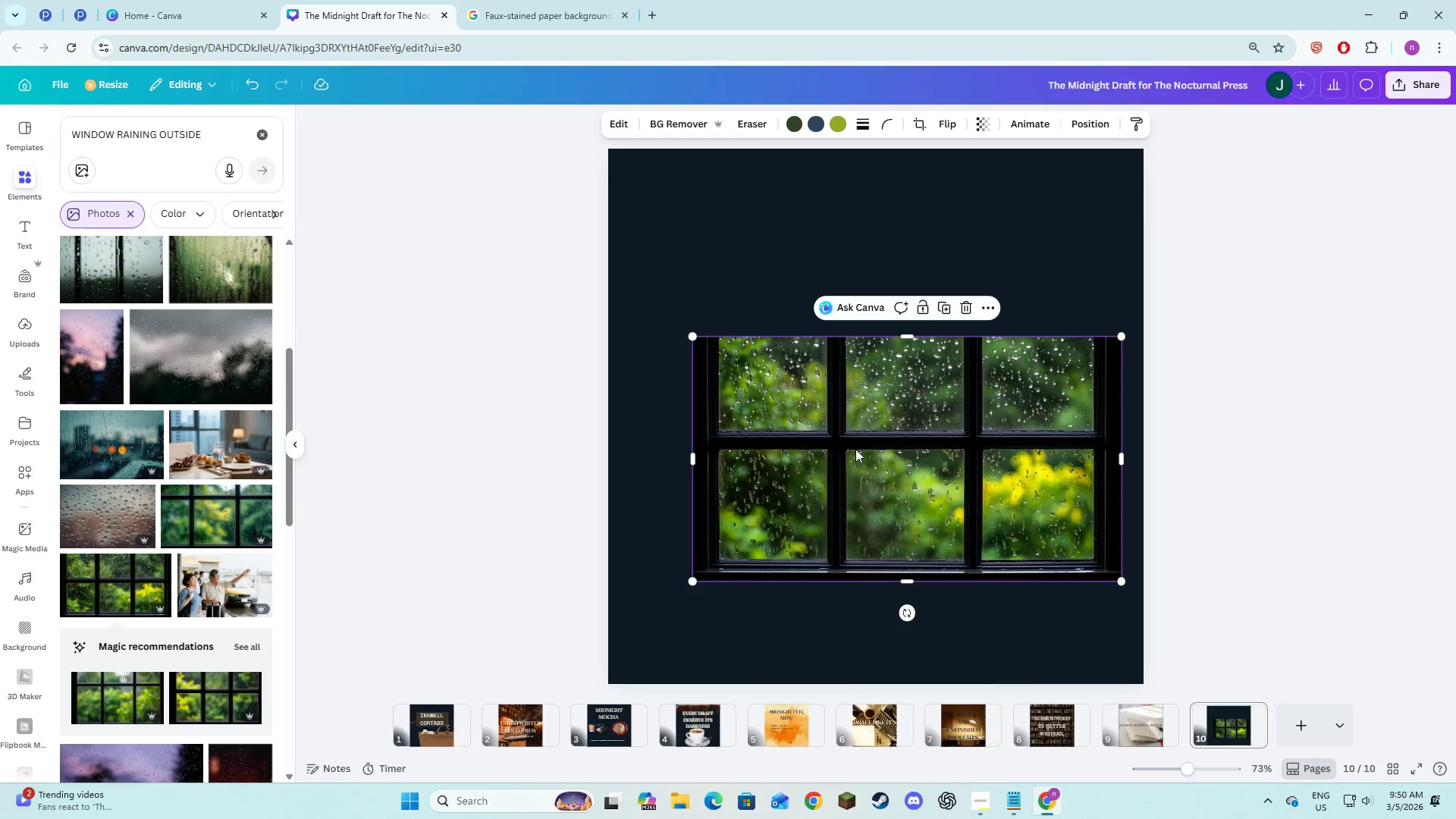 
right_click([855, 449])
 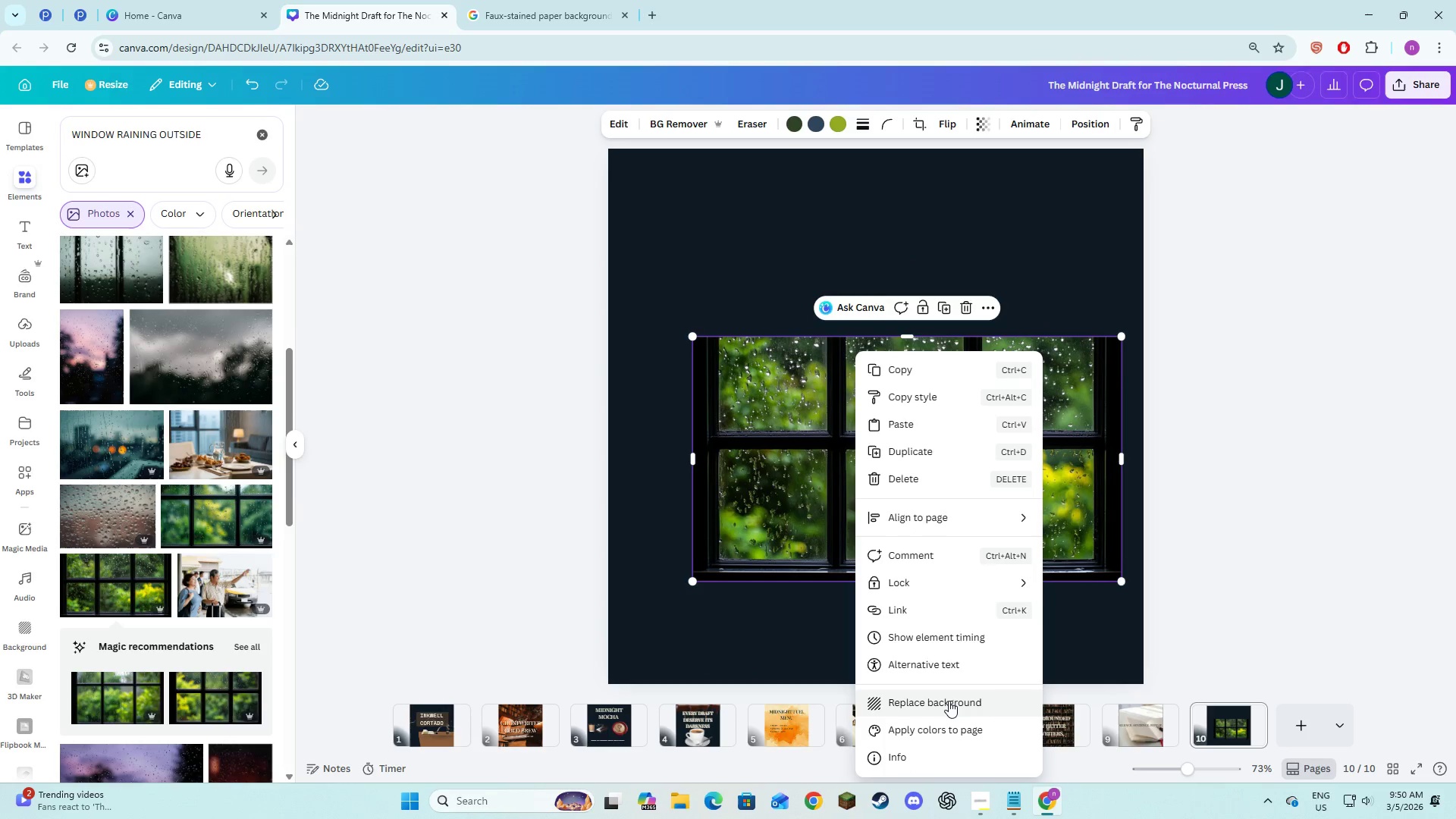 
left_click([949, 701])
 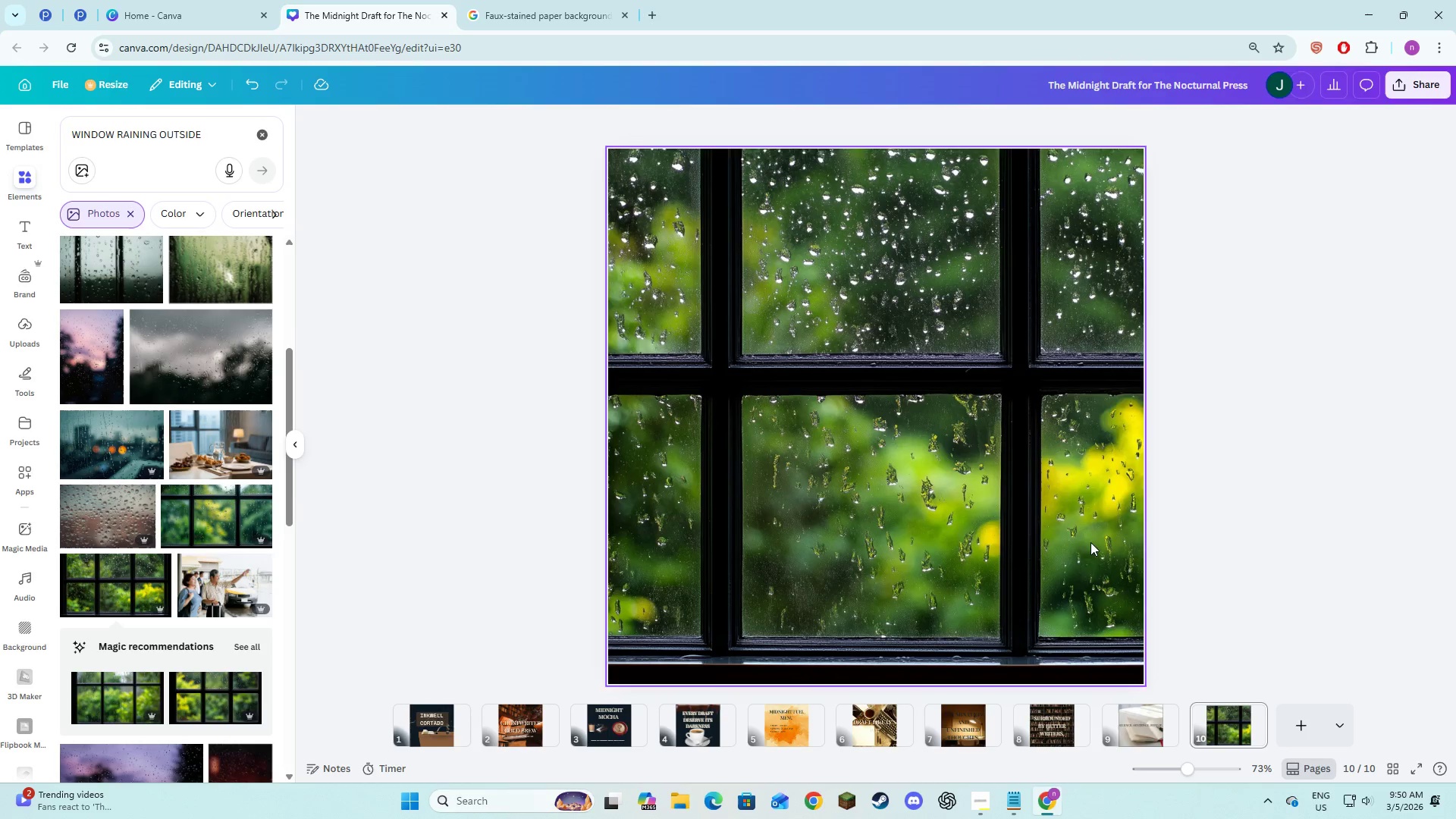 
left_click([1318, 486])
 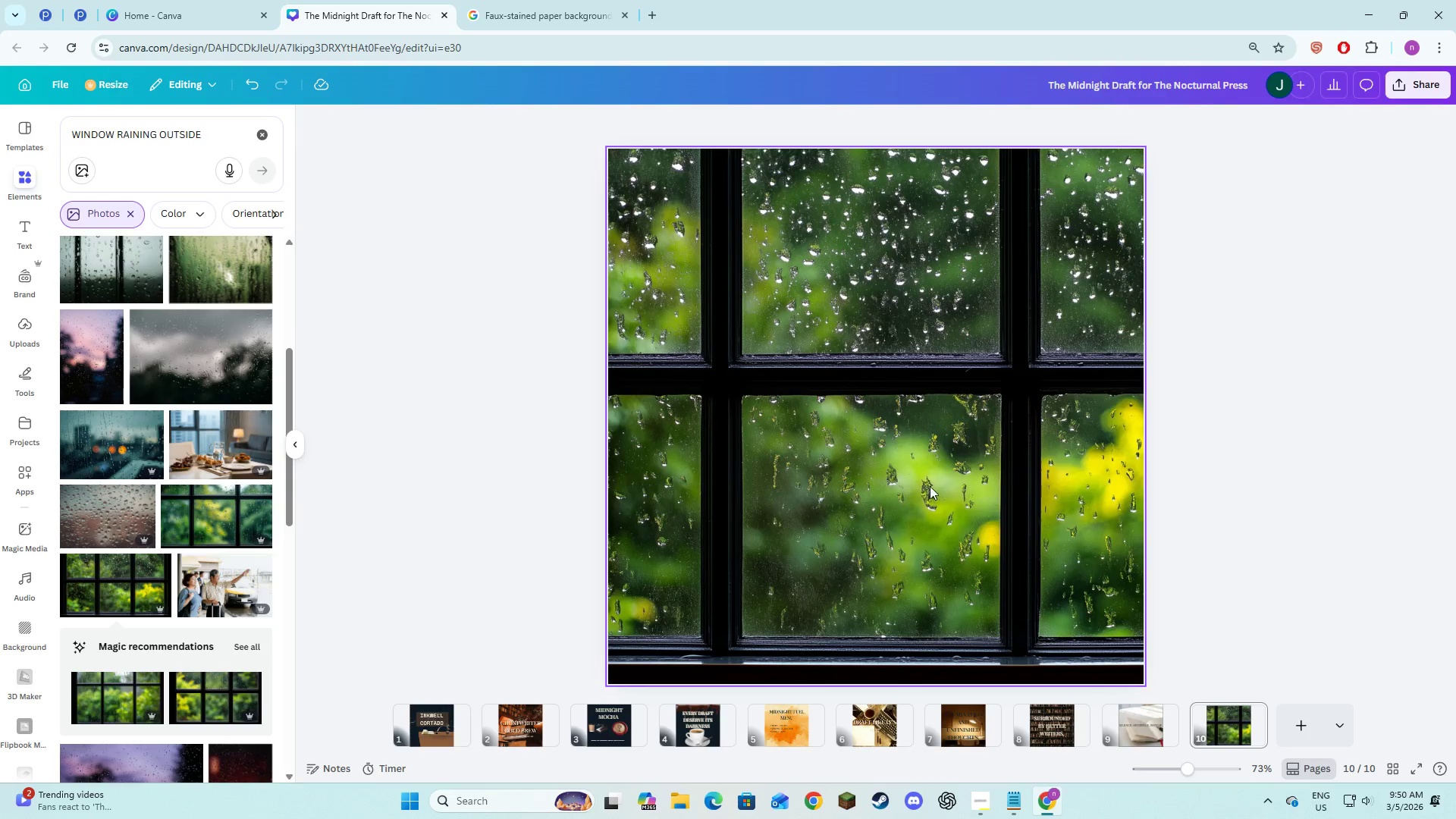 
left_click([909, 487])
 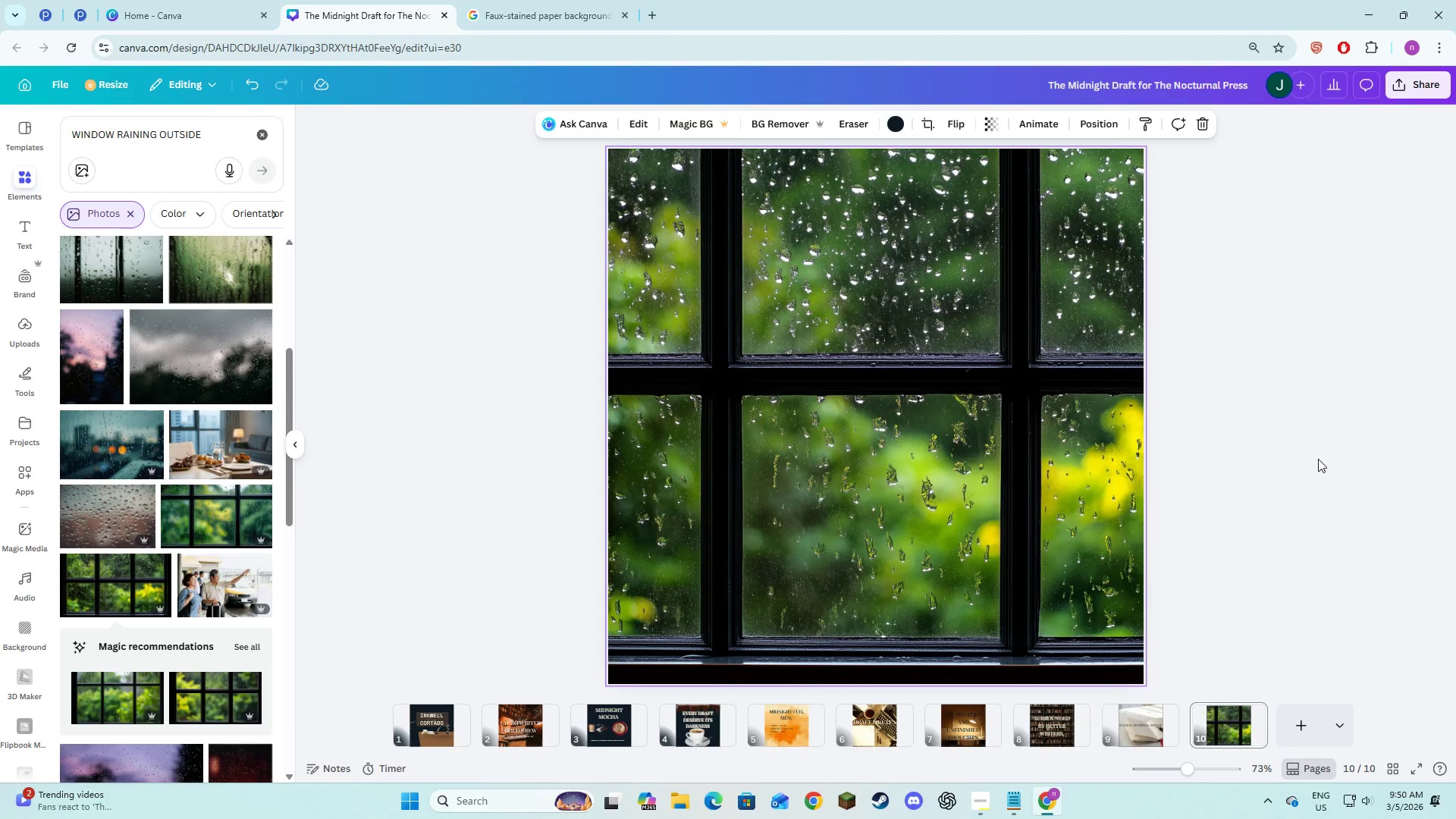 
left_click([1318, 459])
 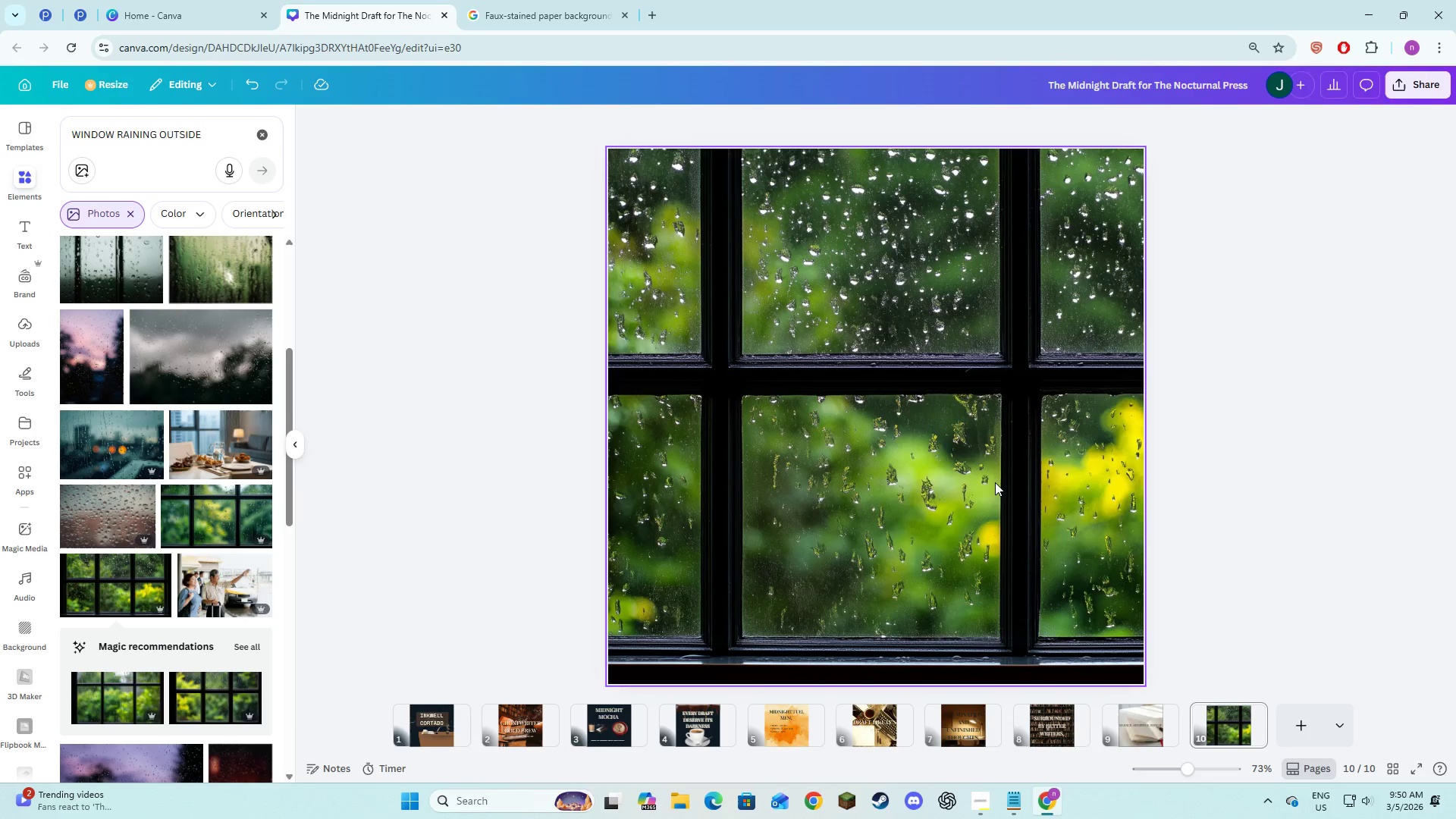 
double_click([995, 482])
 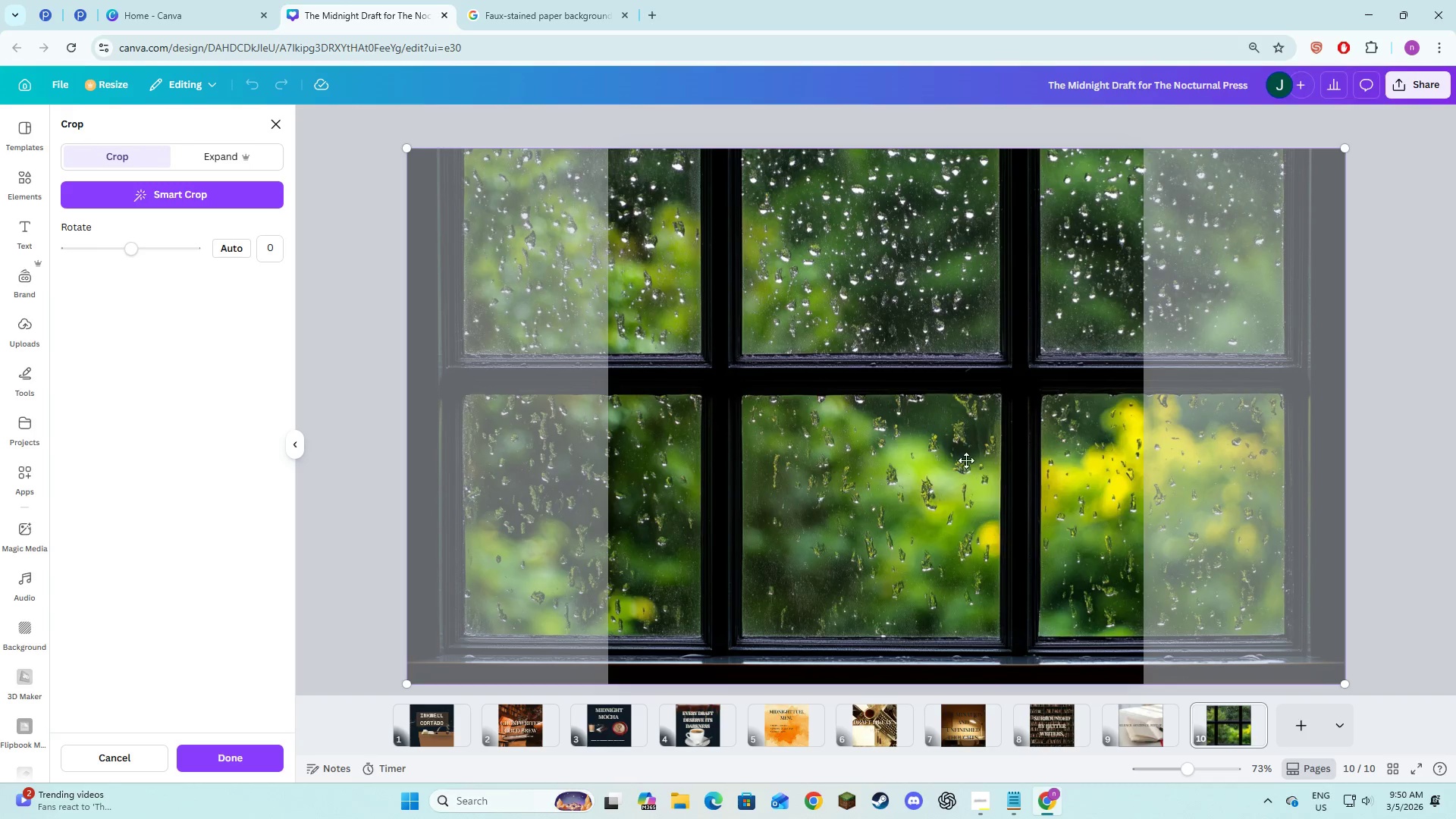 
left_click_drag(start_coordinate=[965, 459], to_coordinate=[962, 484])
 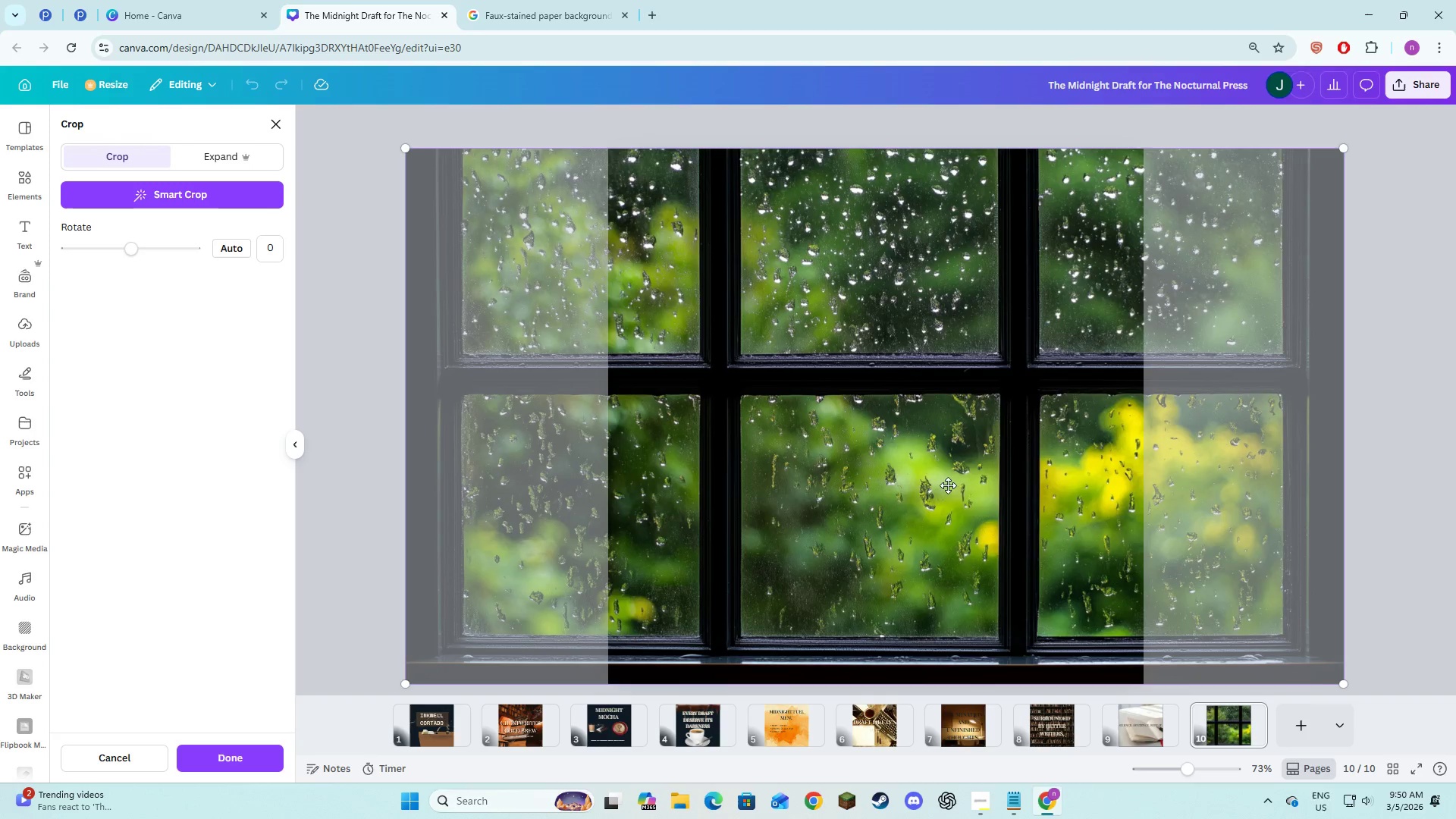 
left_click_drag(start_coordinate=[951, 484], to_coordinate=[752, 475])
 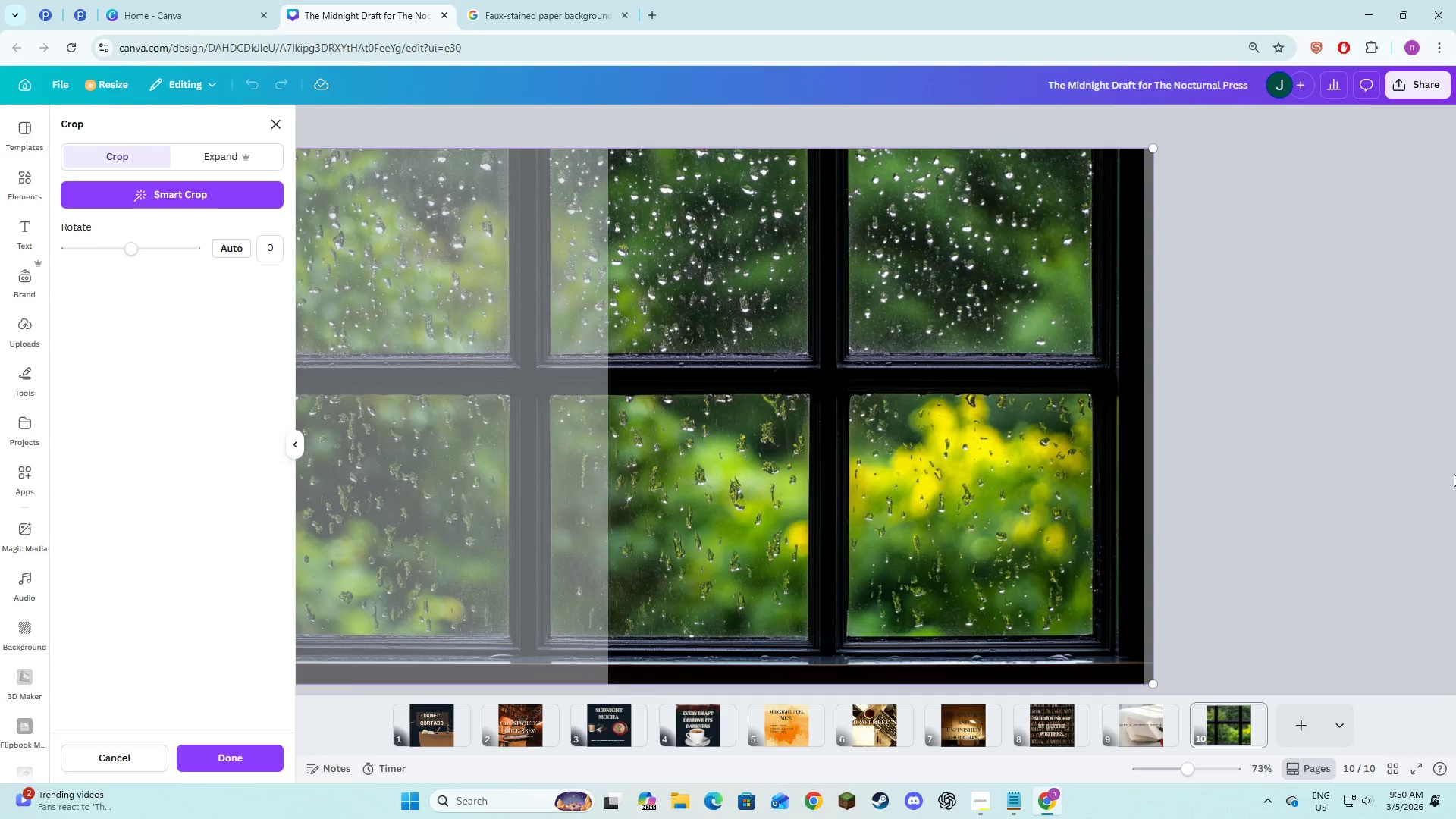 
left_click_drag(start_coordinate=[1455, 474], to_coordinate=[1450, 474])
 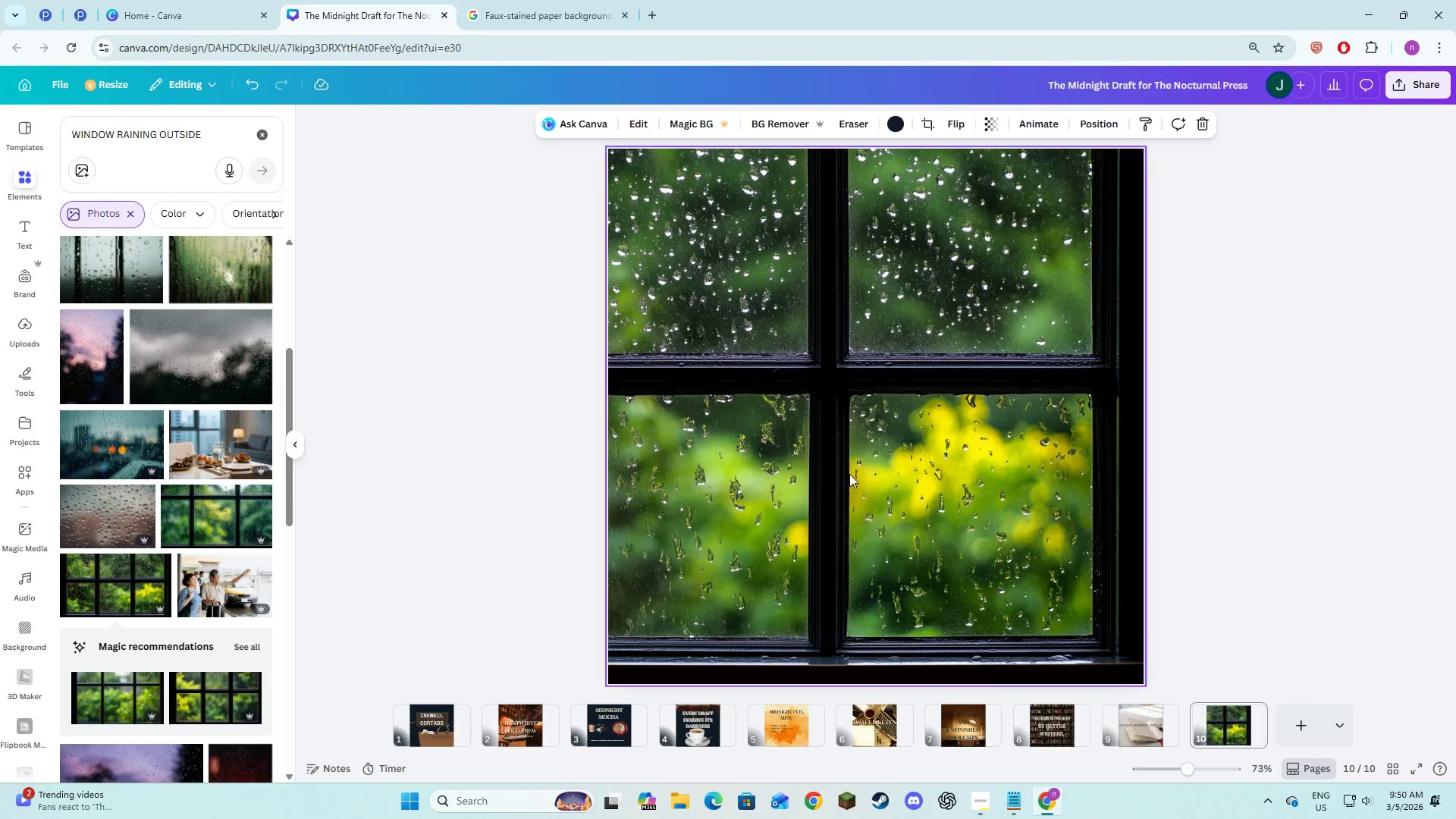 
double_click([849, 474])
 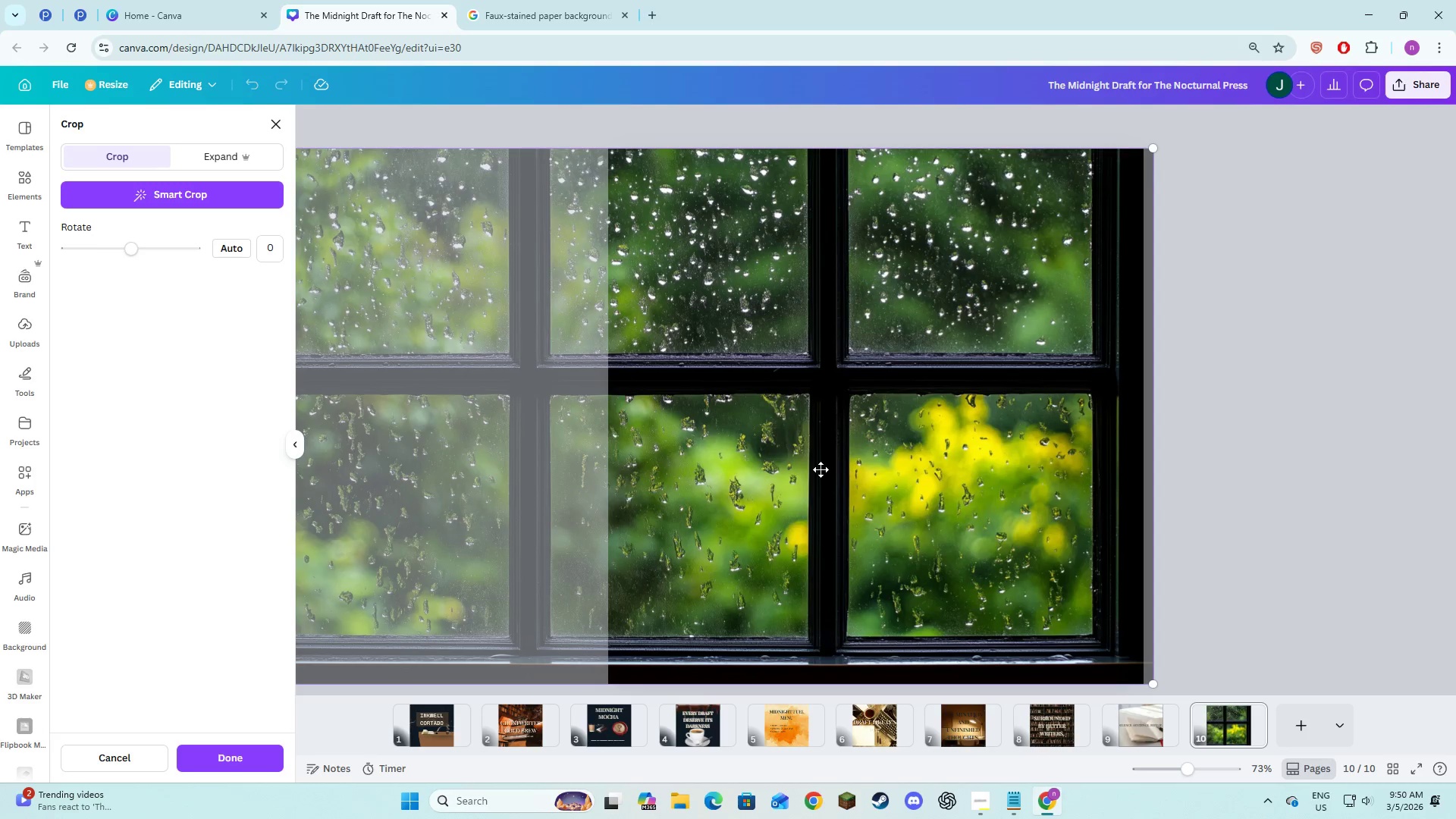 
left_click_drag(start_coordinate=[820, 469], to_coordinate=[1050, 504])
 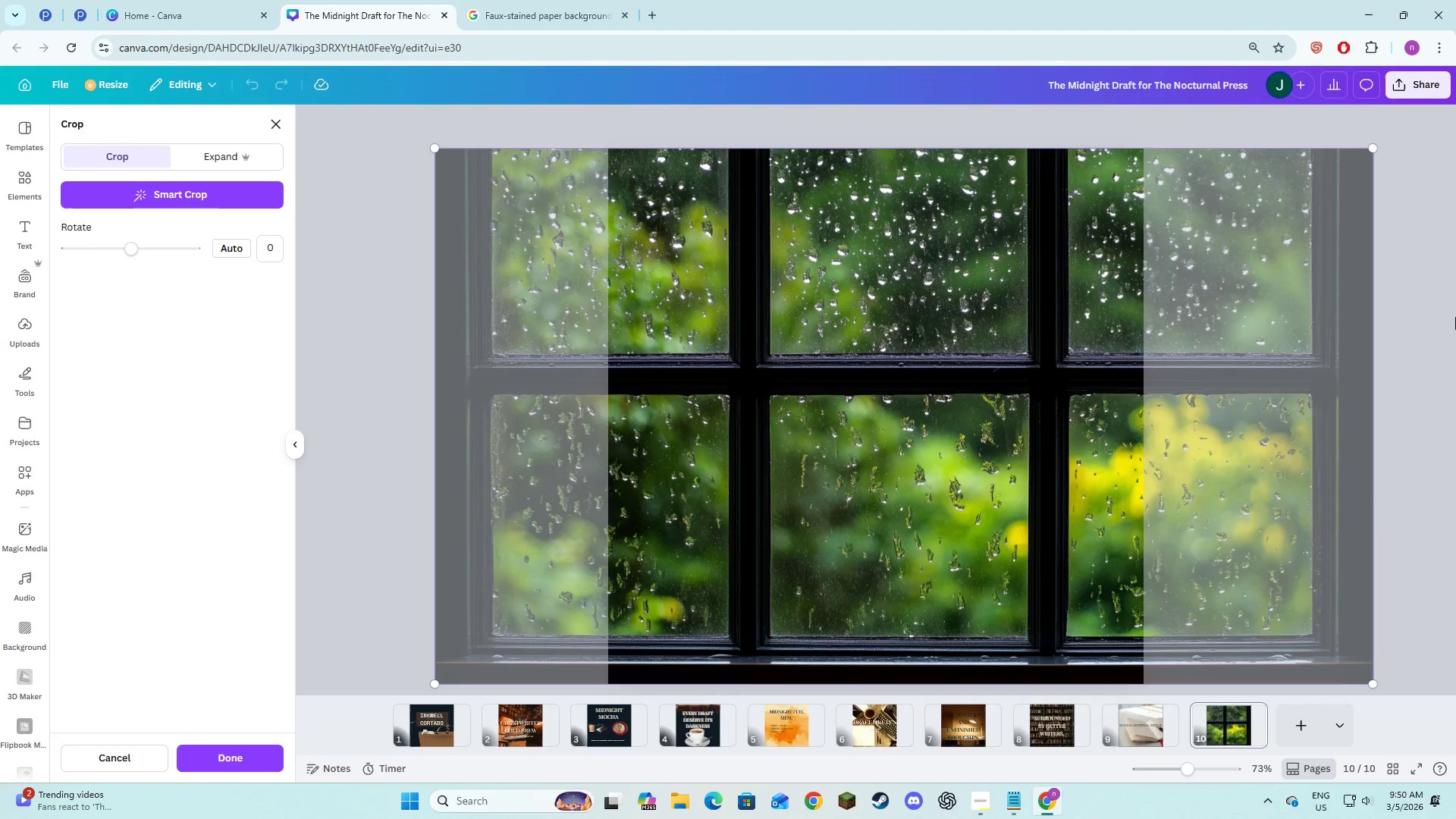 
left_click([1455, 317])
 